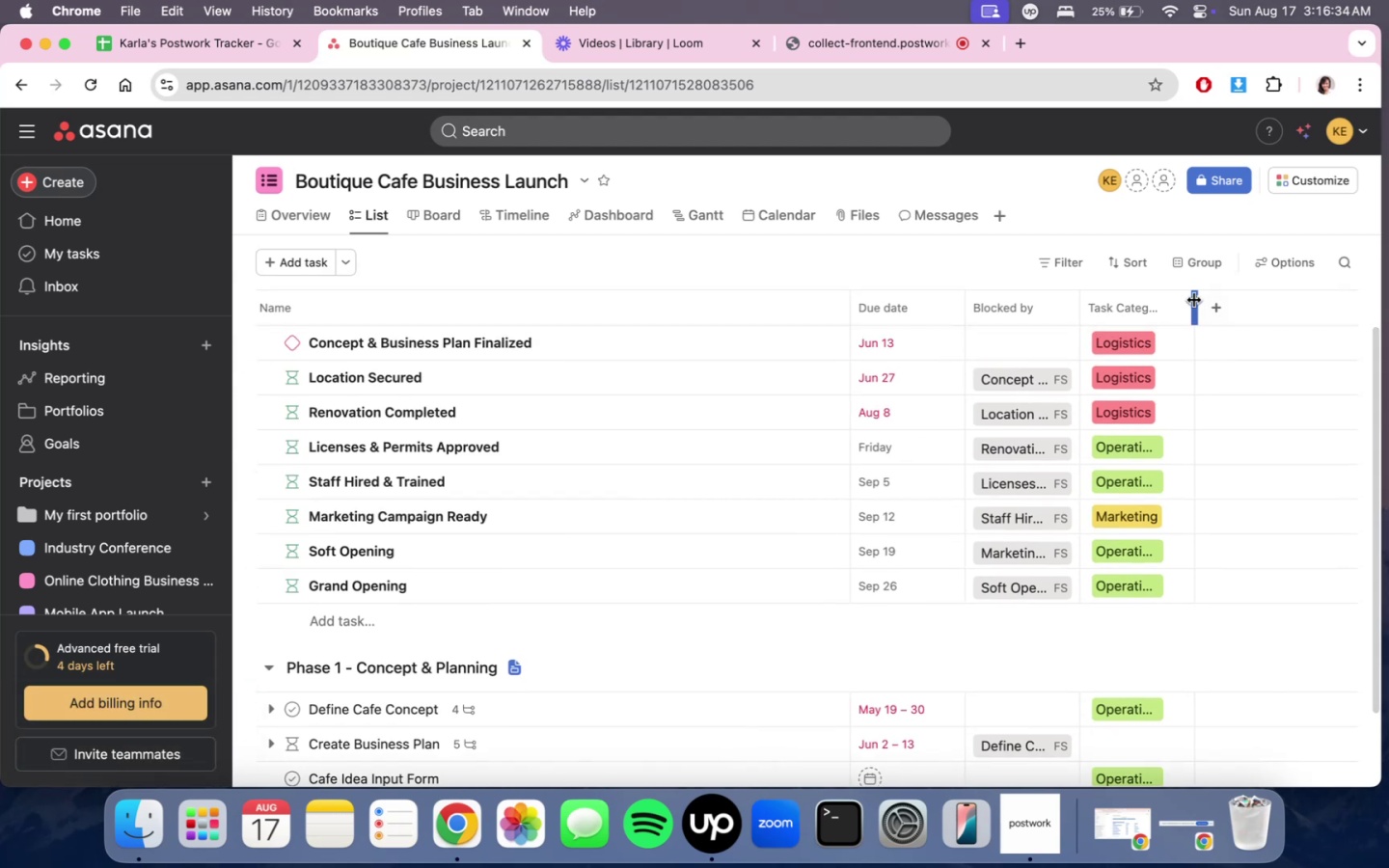 
left_click_drag(start_coordinate=[1194, 300], to_coordinate=[1221, 302])
 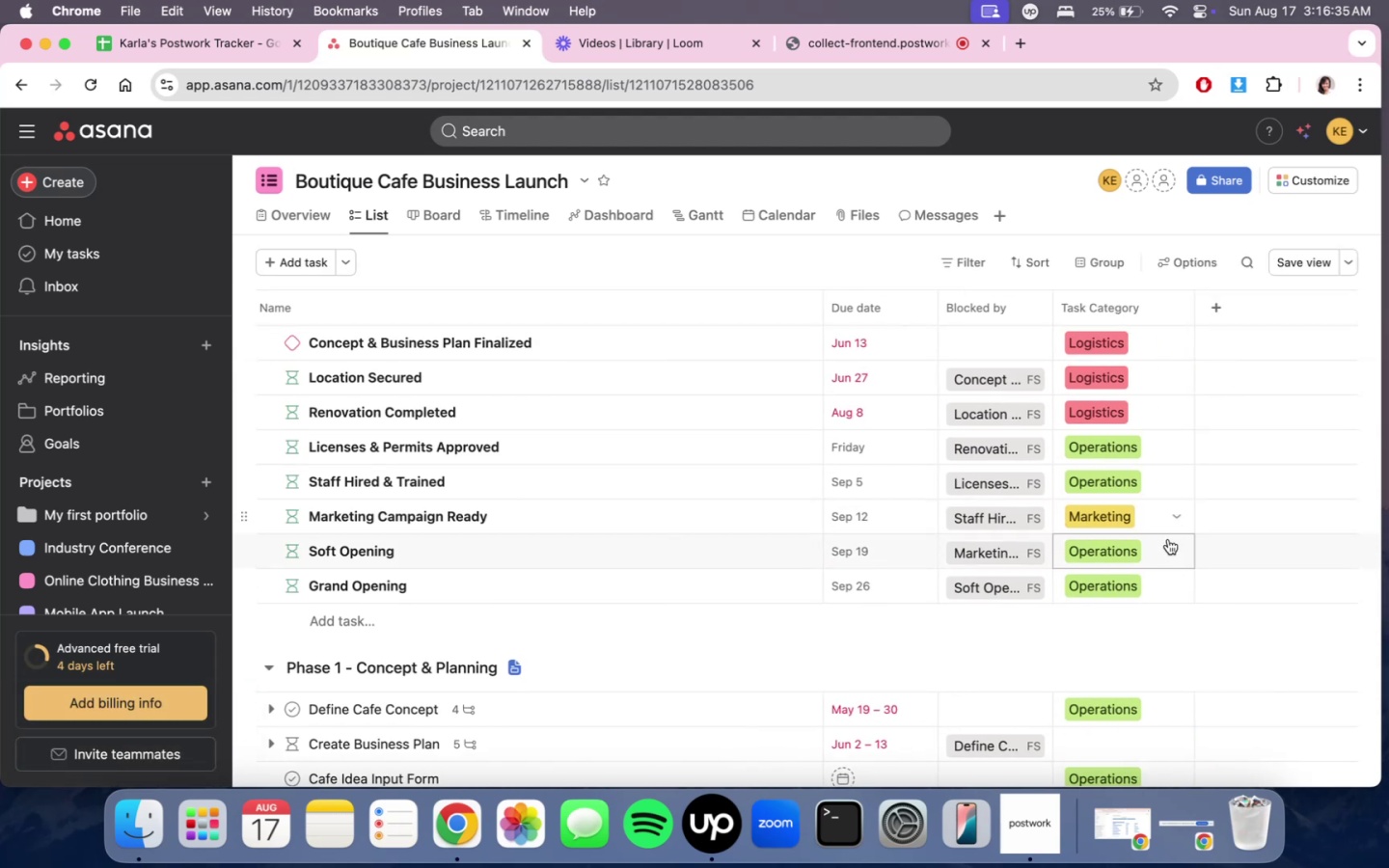 
scroll: coordinate [1174, 549], scroll_direction: down, amount: 5.0
 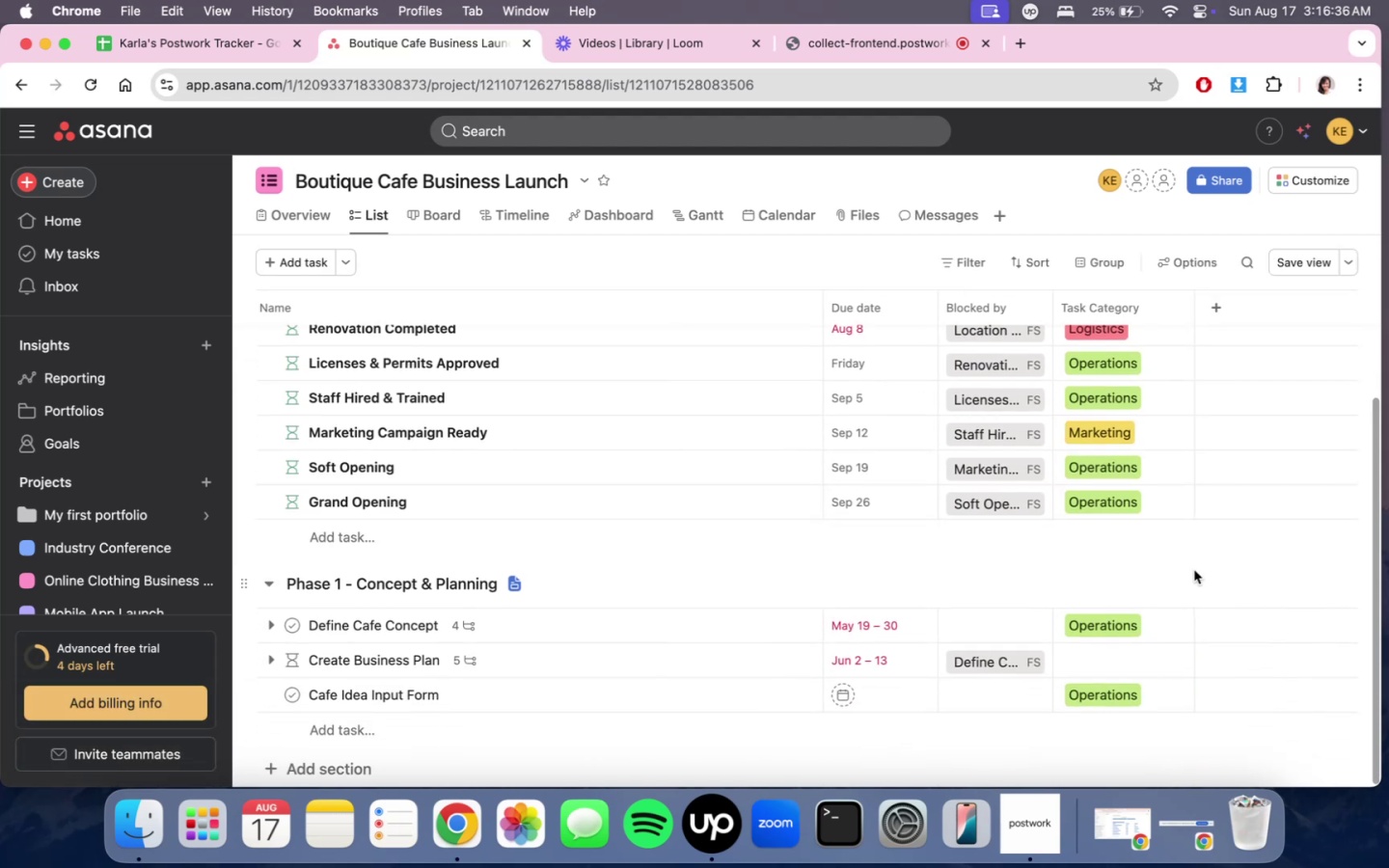 
scroll: coordinate [1211, 558], scroll_direction: up, amount: 17.0
 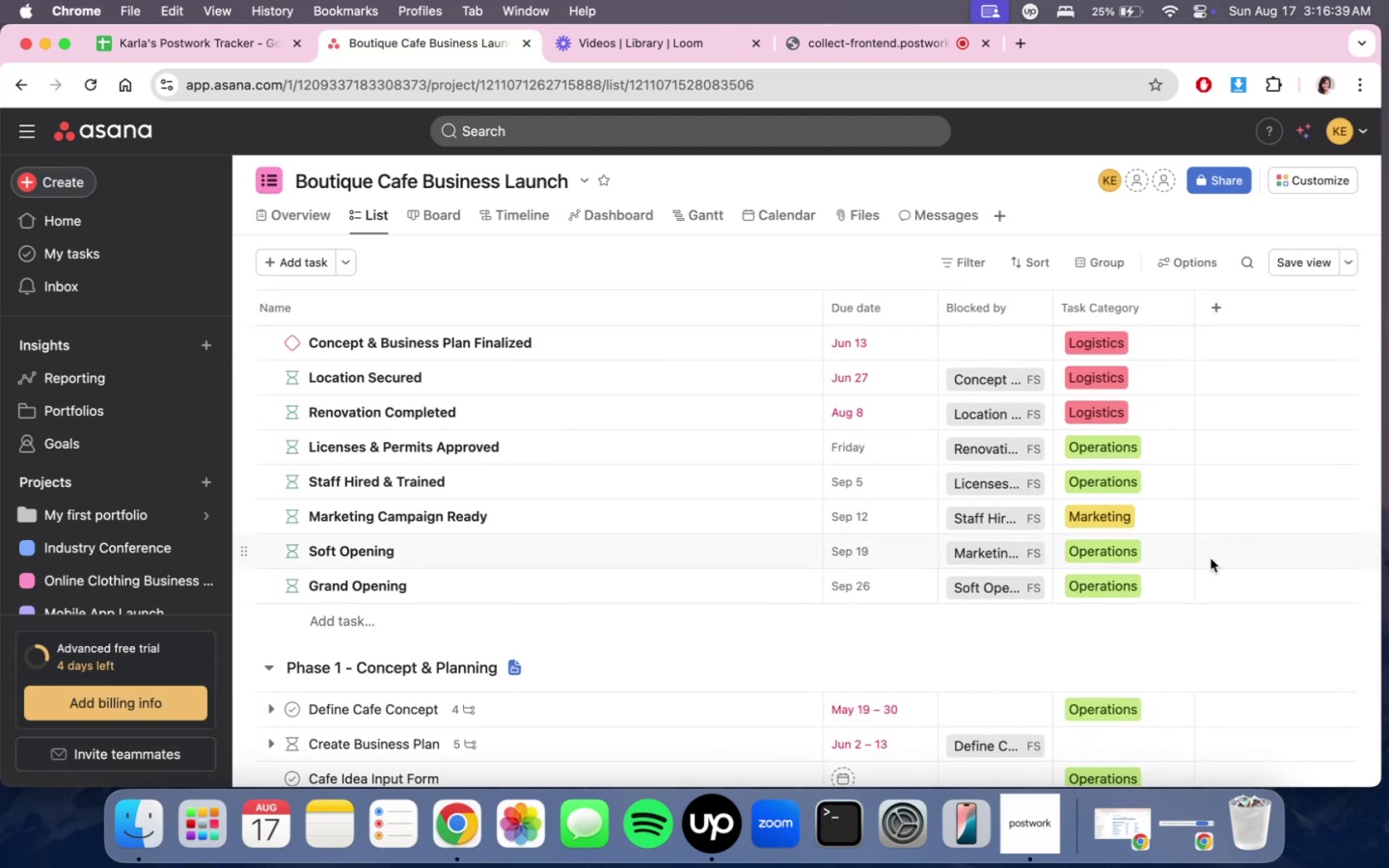 
scroll: coordinate [1211, 558], scroll_direction: down, amount: 7.0
 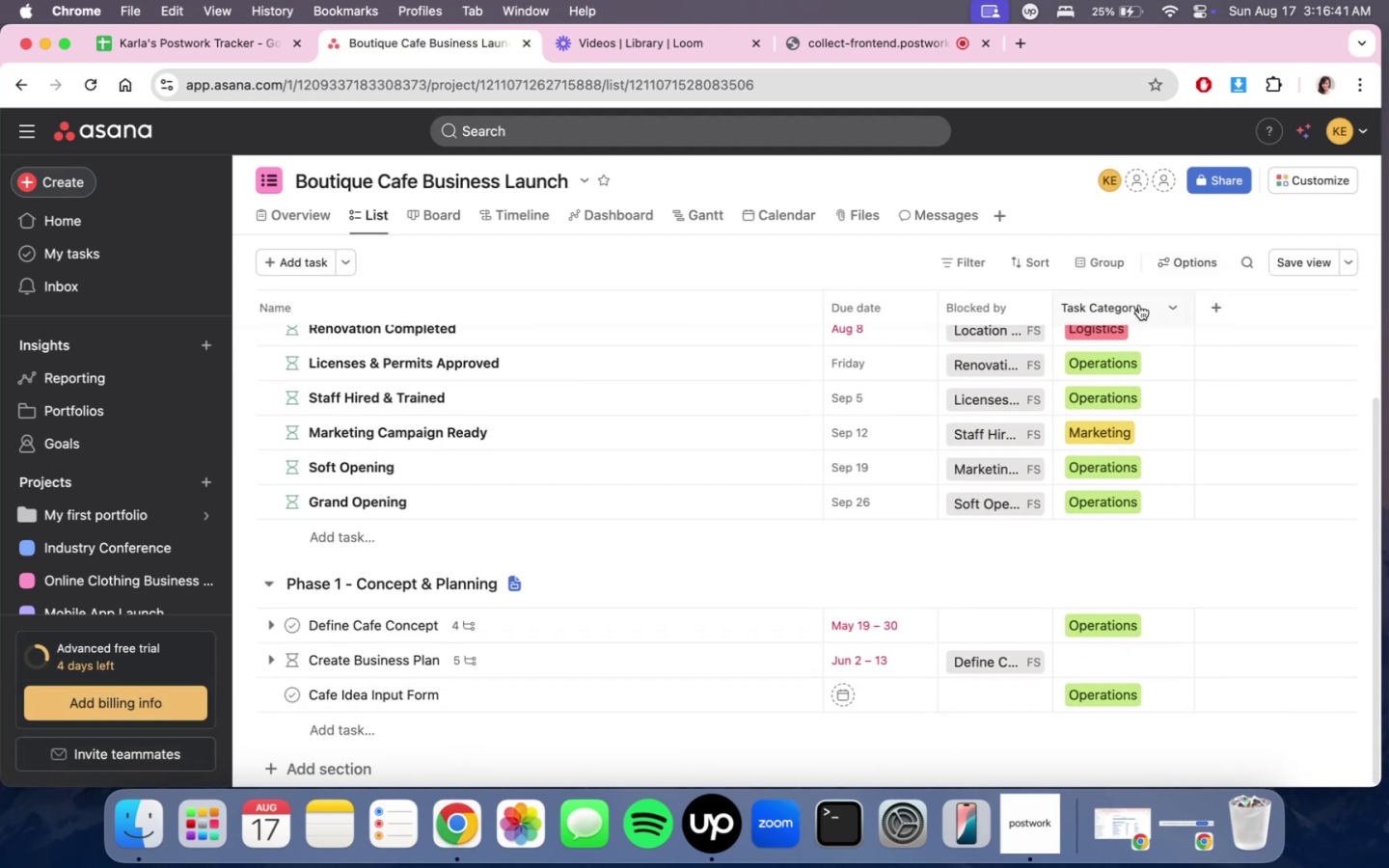 
left_click([1138, 305])
 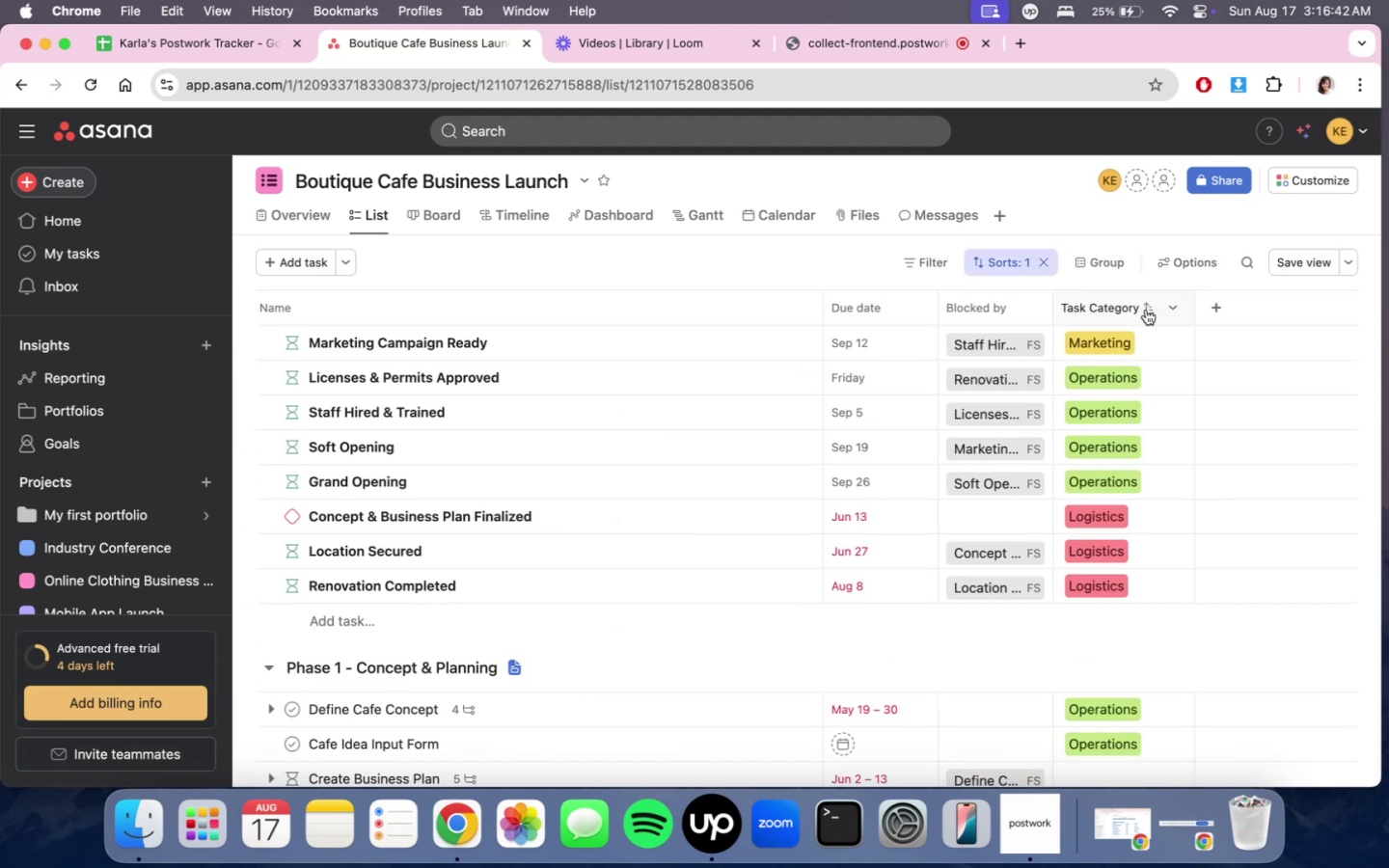 
left_click([1146, 310])
 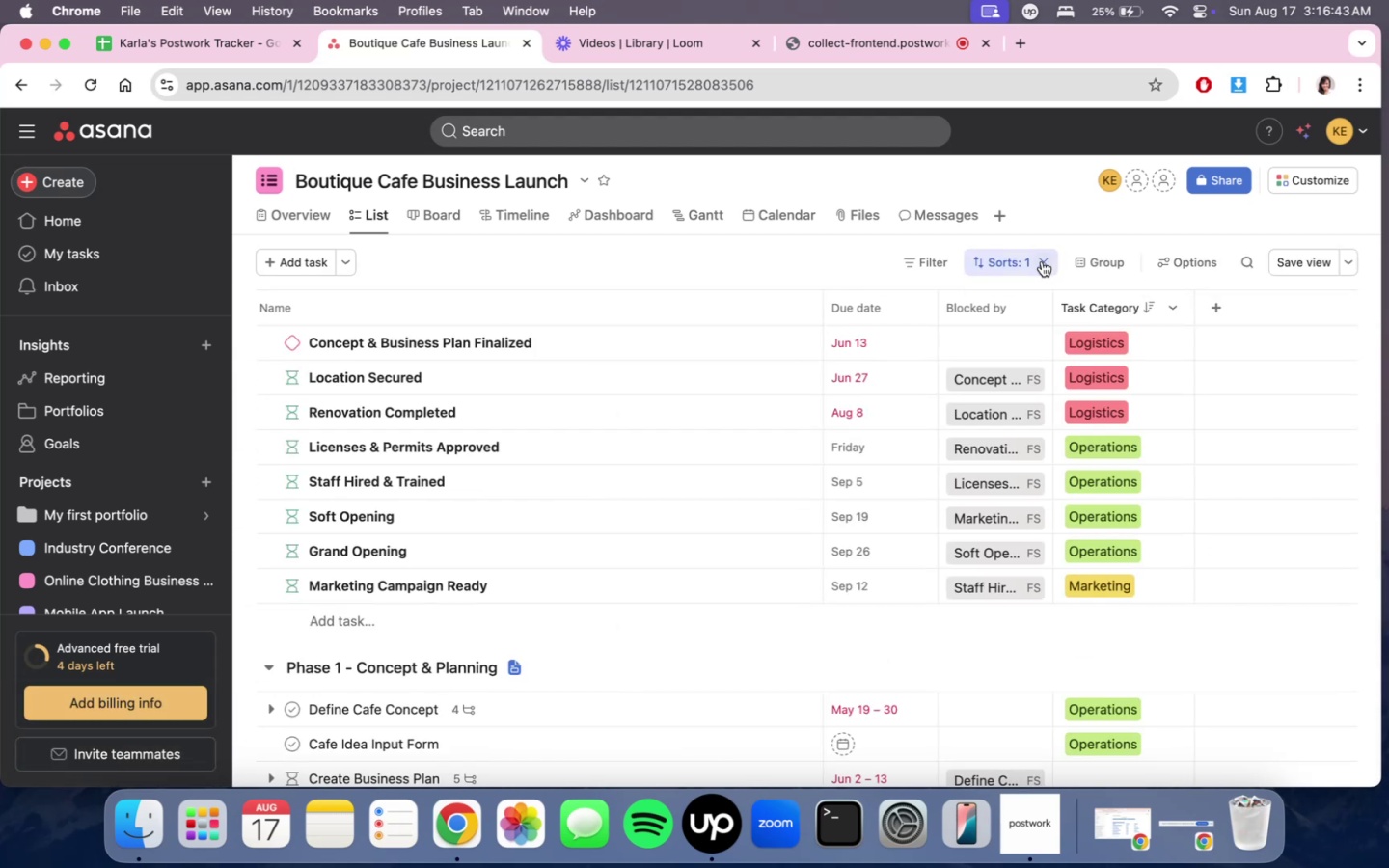 
left_click([1042, 261])
 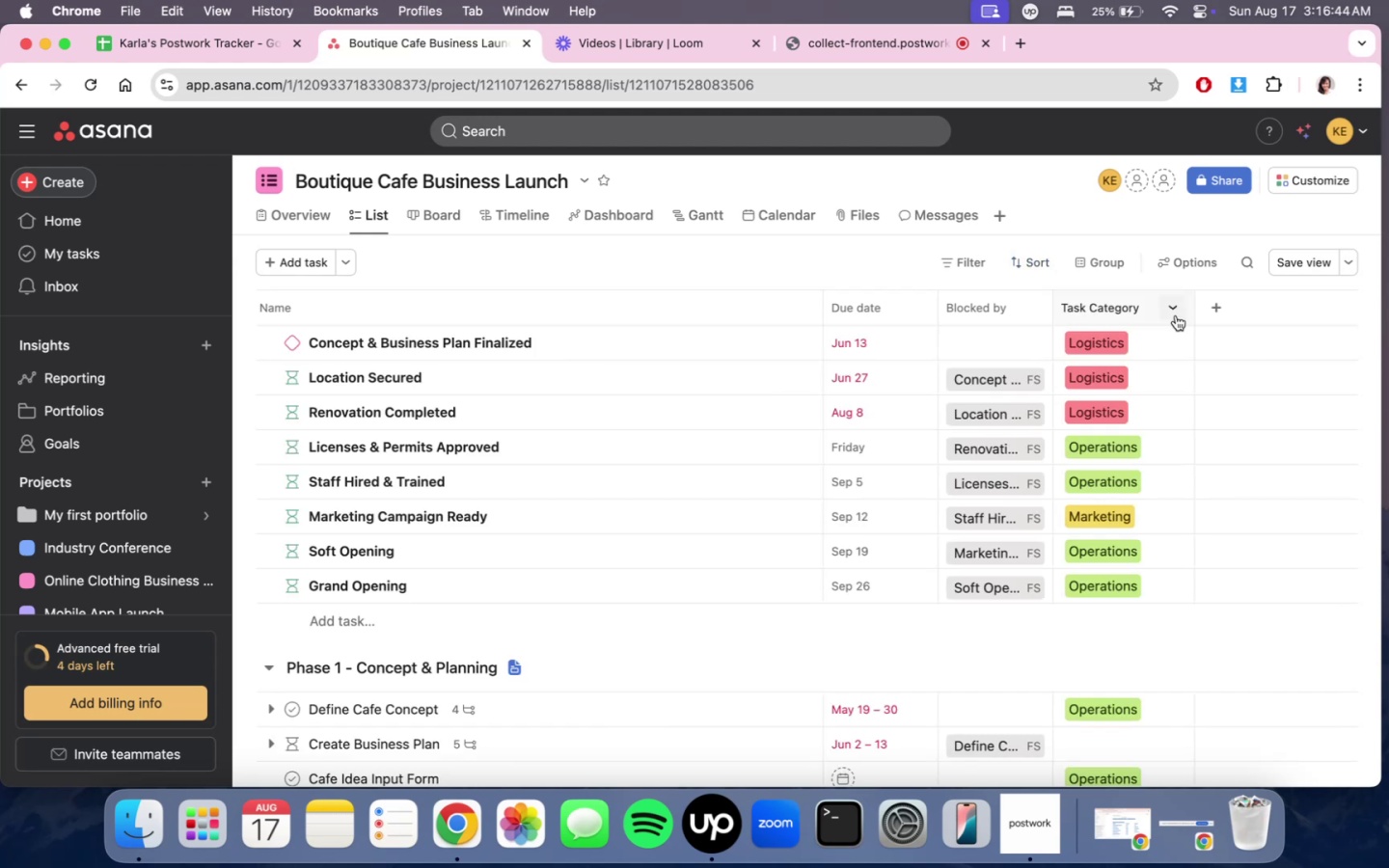 
double_click([1176, 315])
 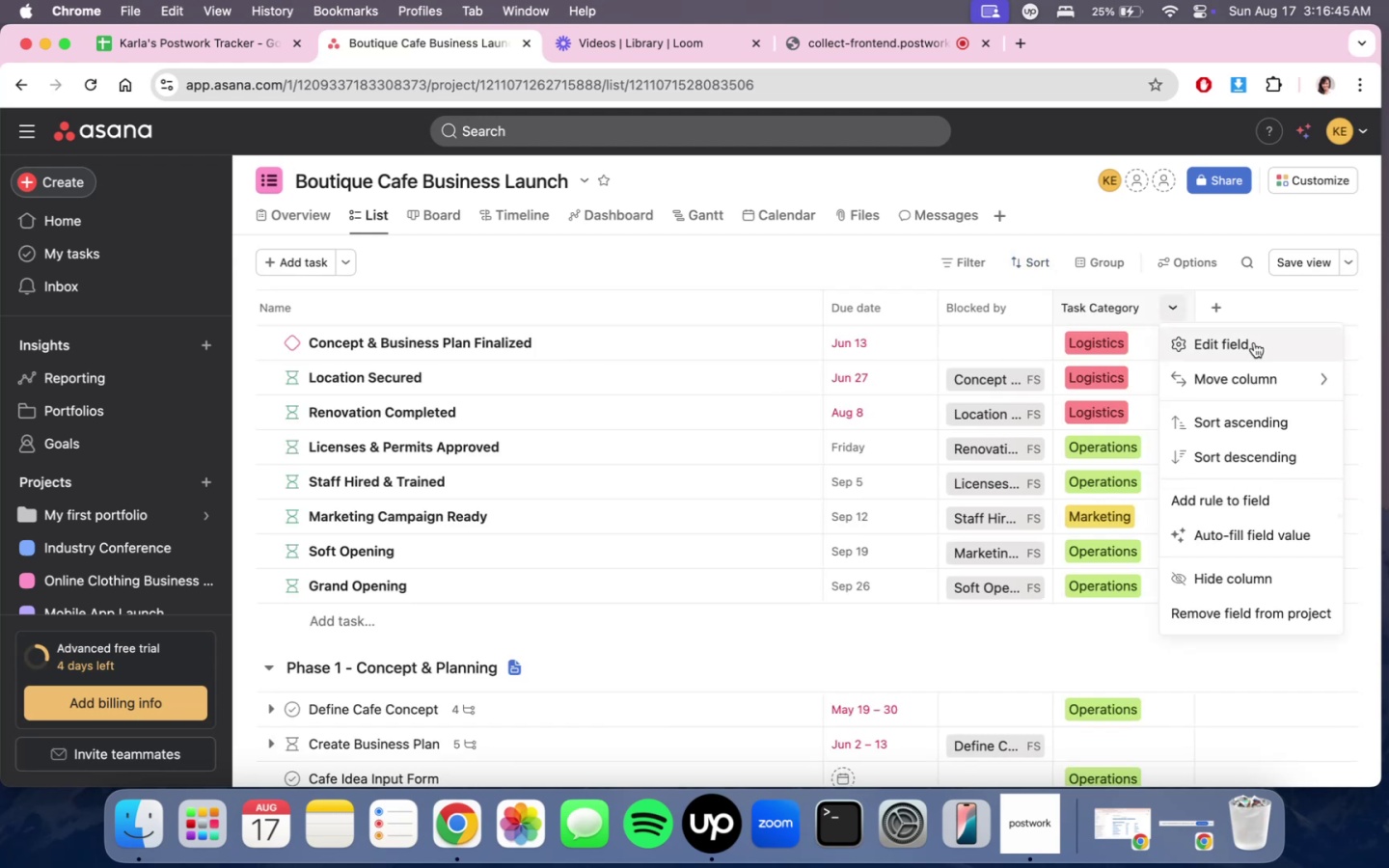 
left_click([1254, 342])
 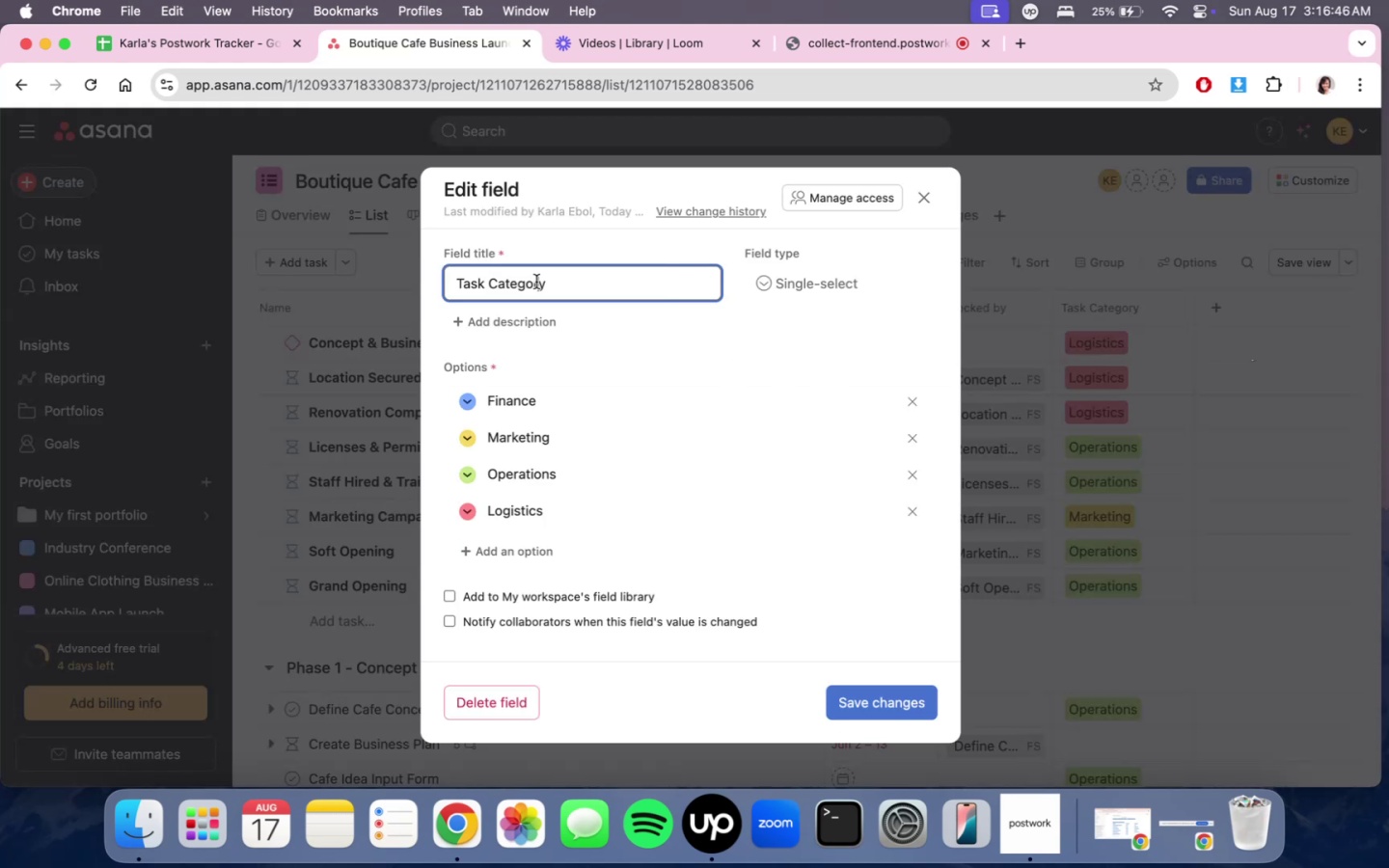 
double_click([536, 282])
 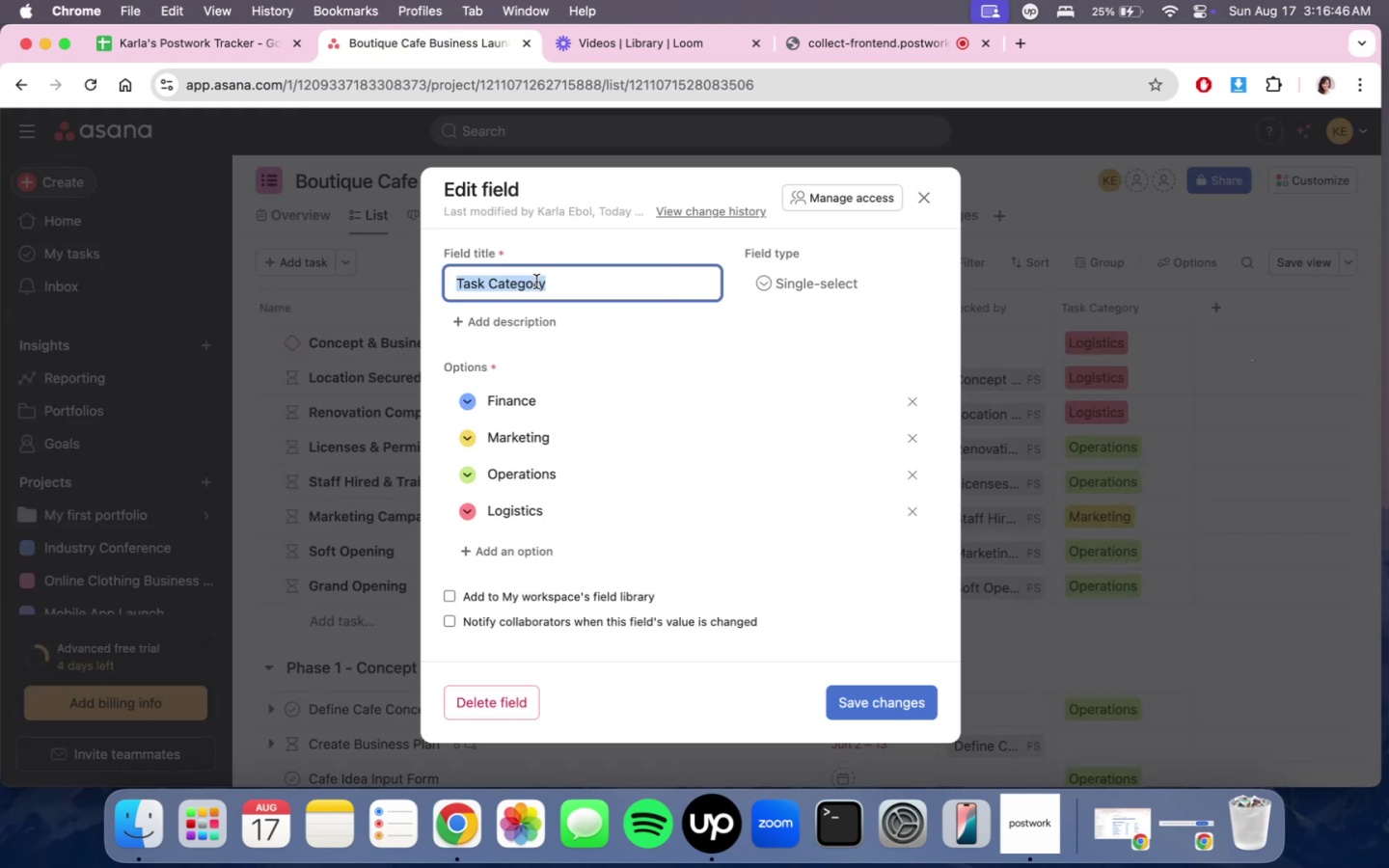 
triple_click([536, 282])
 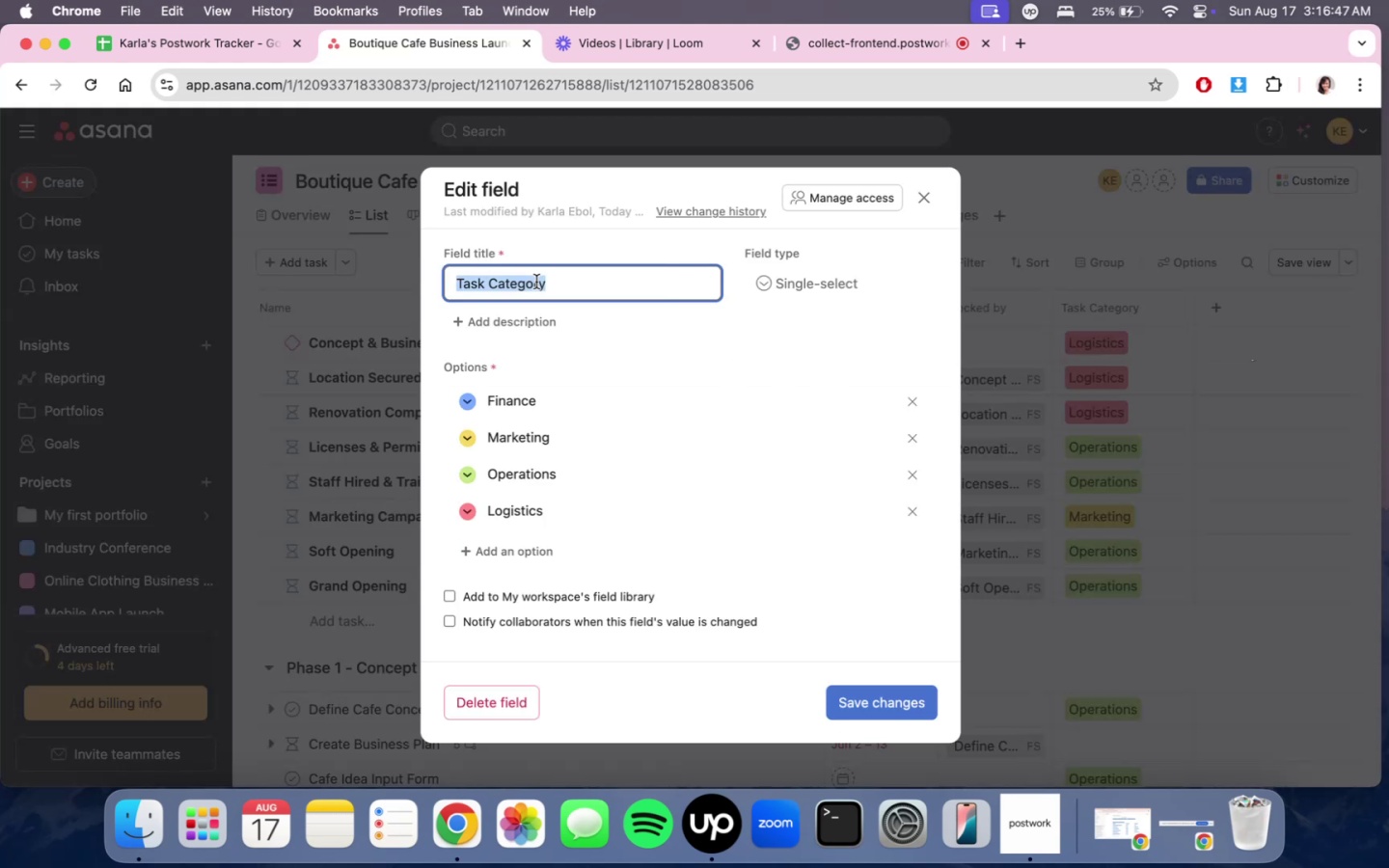 
type(Assigned Team)
 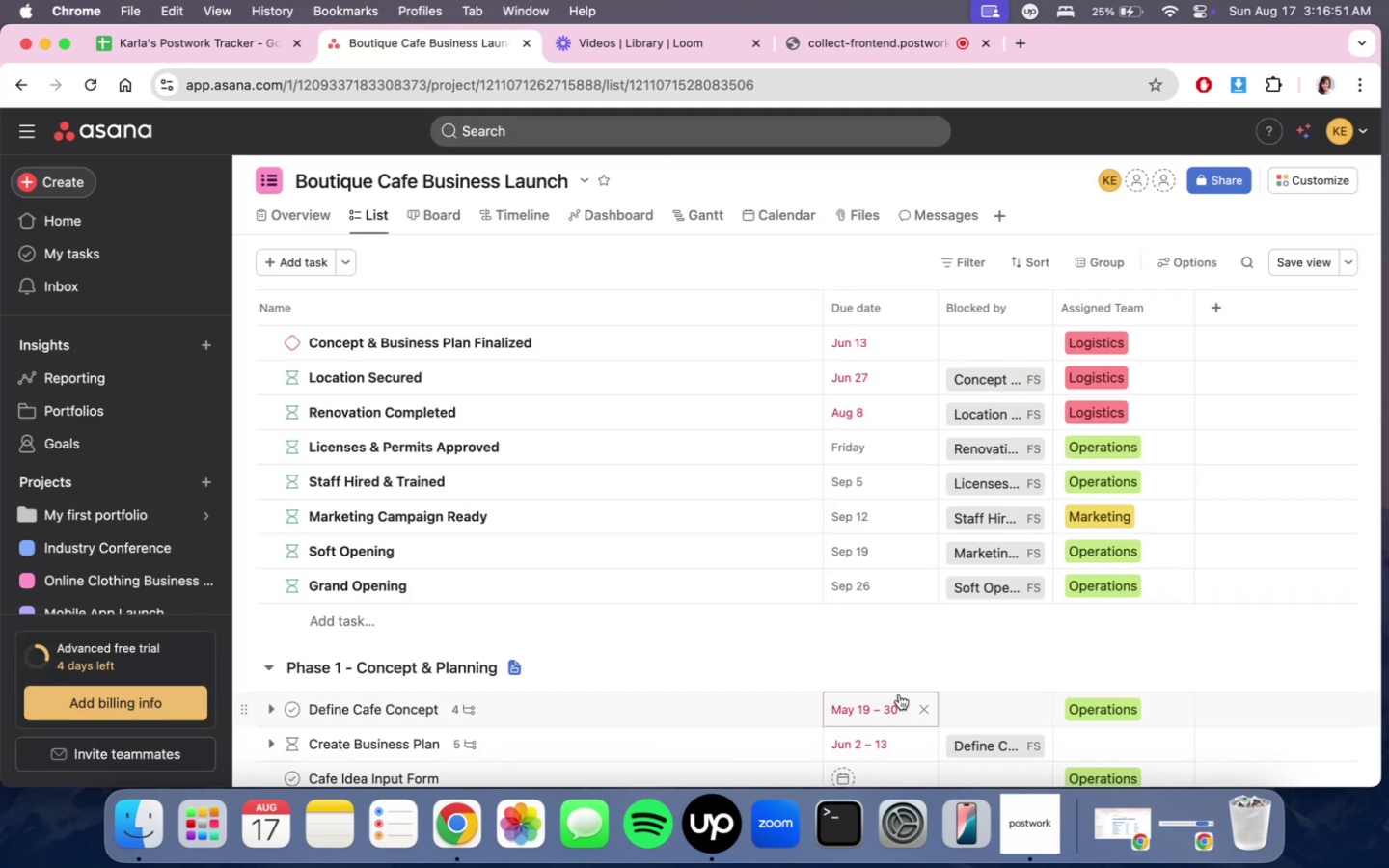 
scroll: coordinate [1260, 594], scroll_direction: up, amount: 1.0
 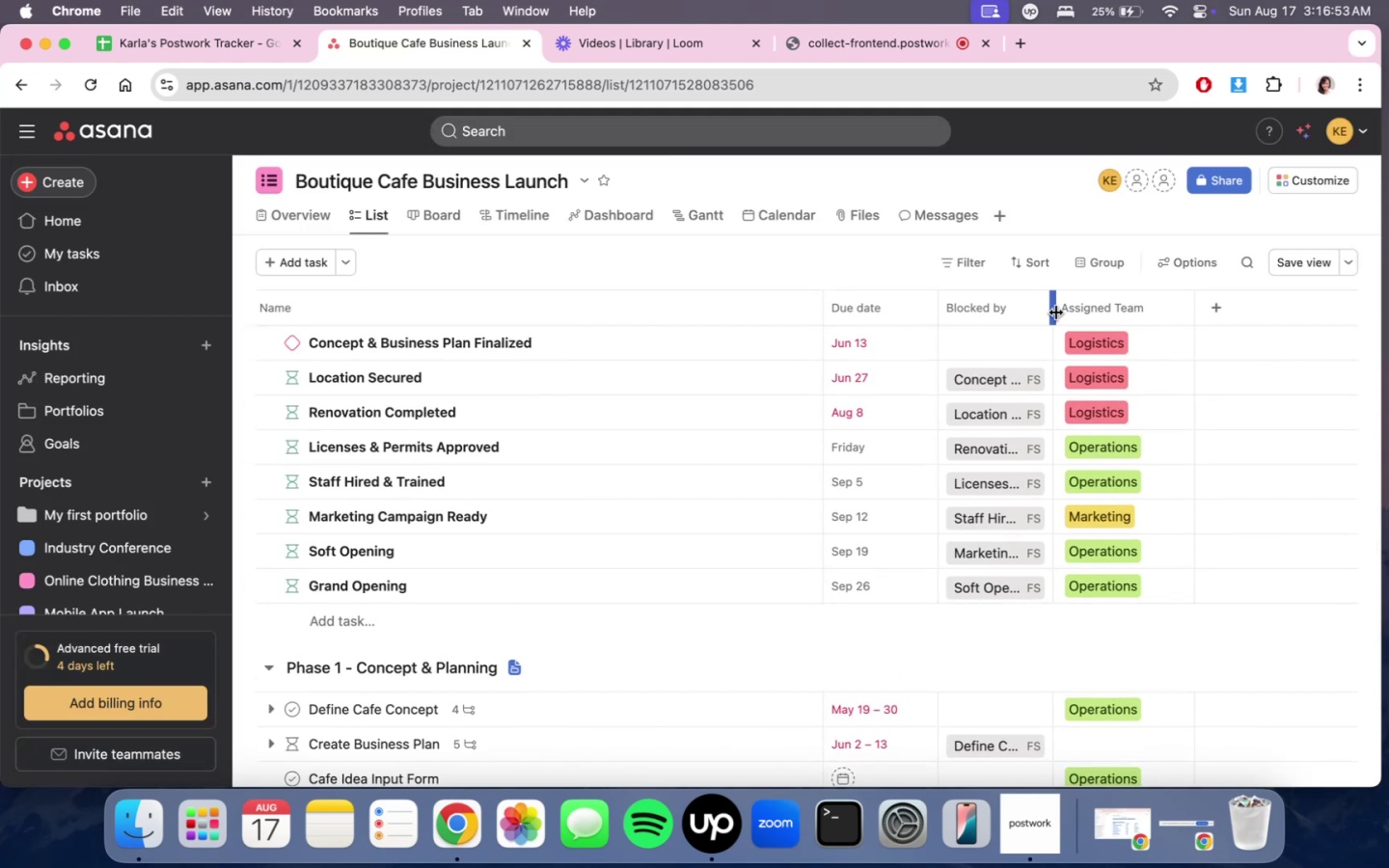 
left_click_drag(start_coordinate=[1056, 309], to_coordinate=[1076, 309])
 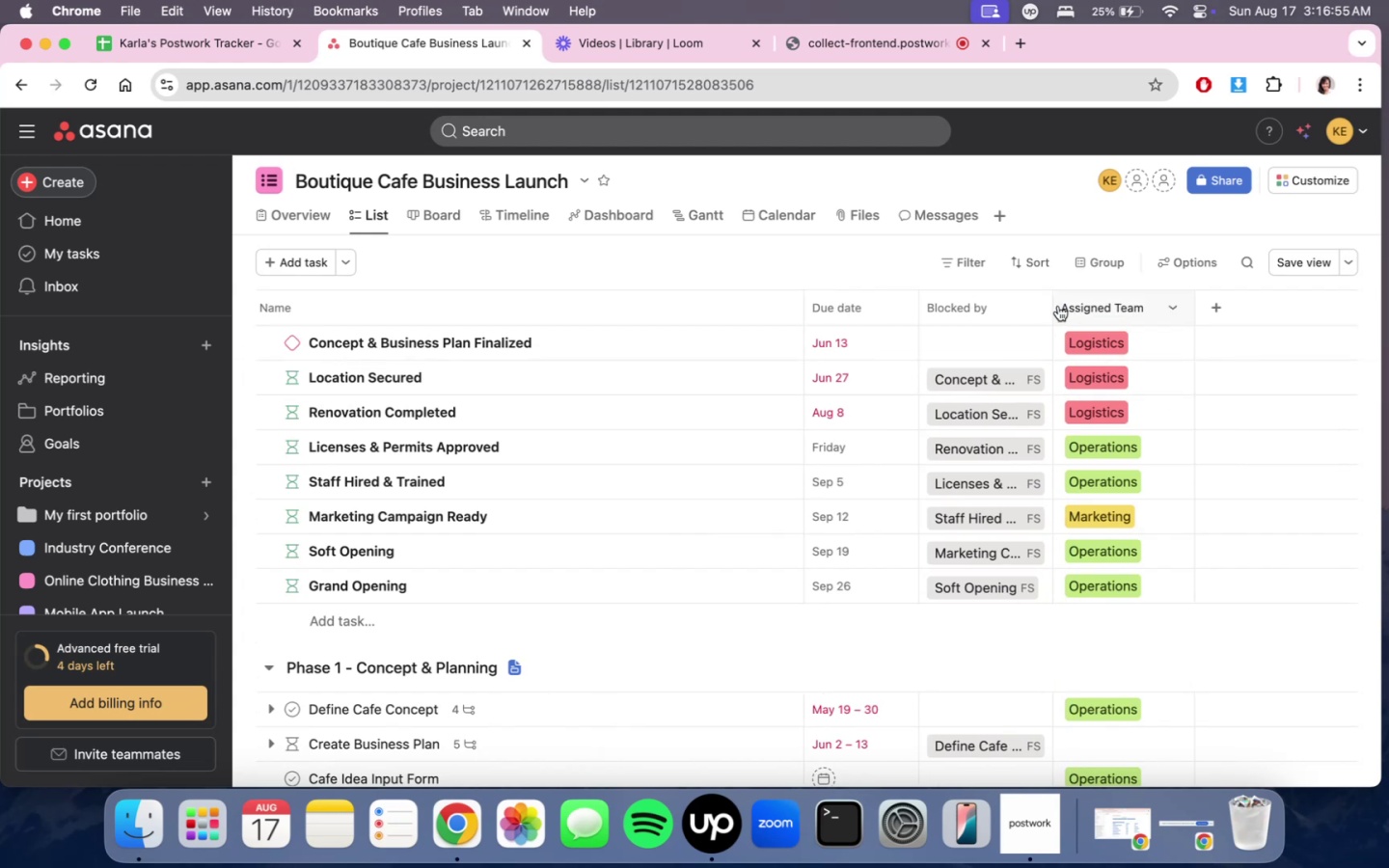 
left_click_drag(start_coordinate=[1051, 304], to_coordinate=[1080, 309])
 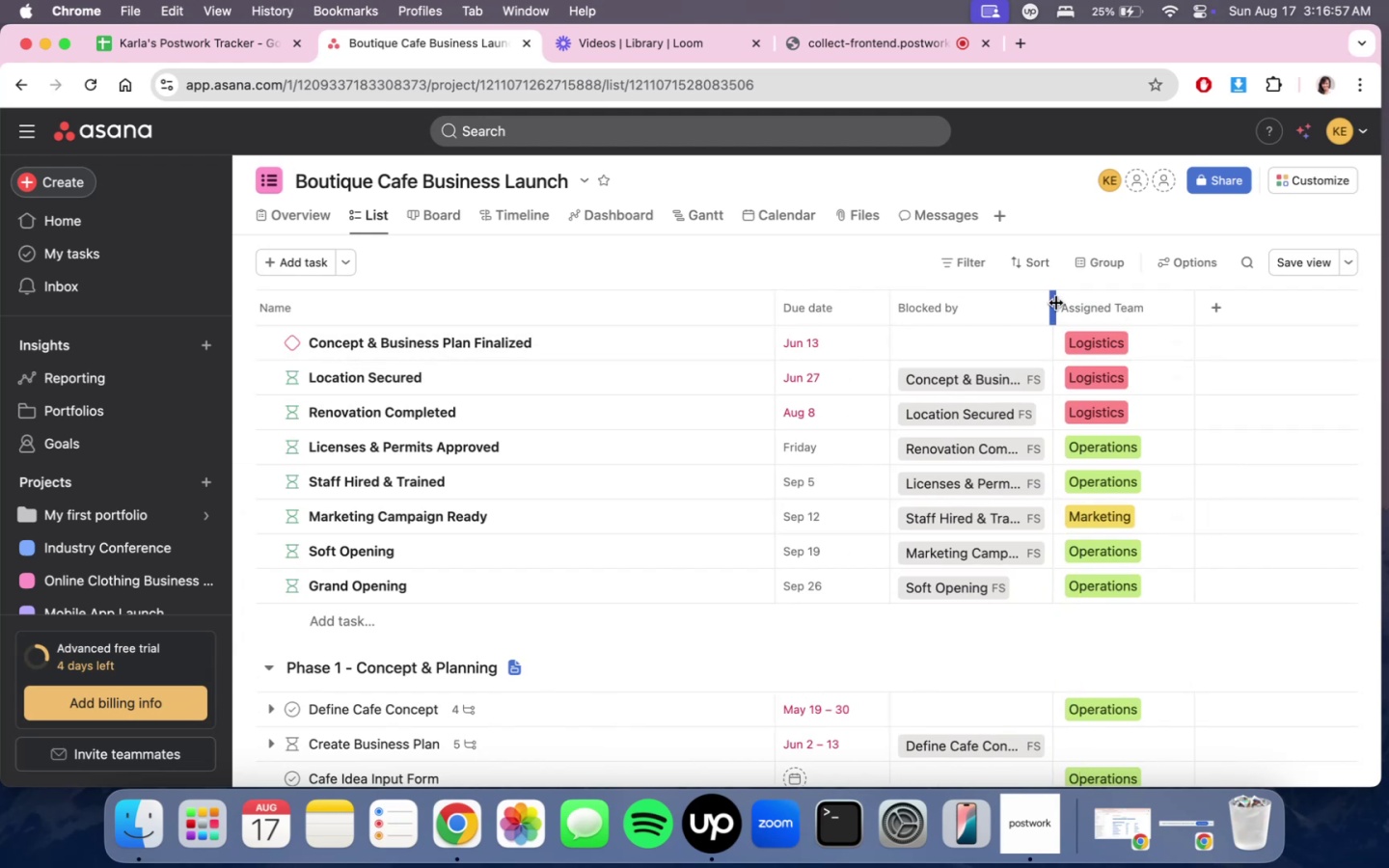 
left_click_drag(start_coordinate=[1056, 303], to_coordinate=[1091, 303])
 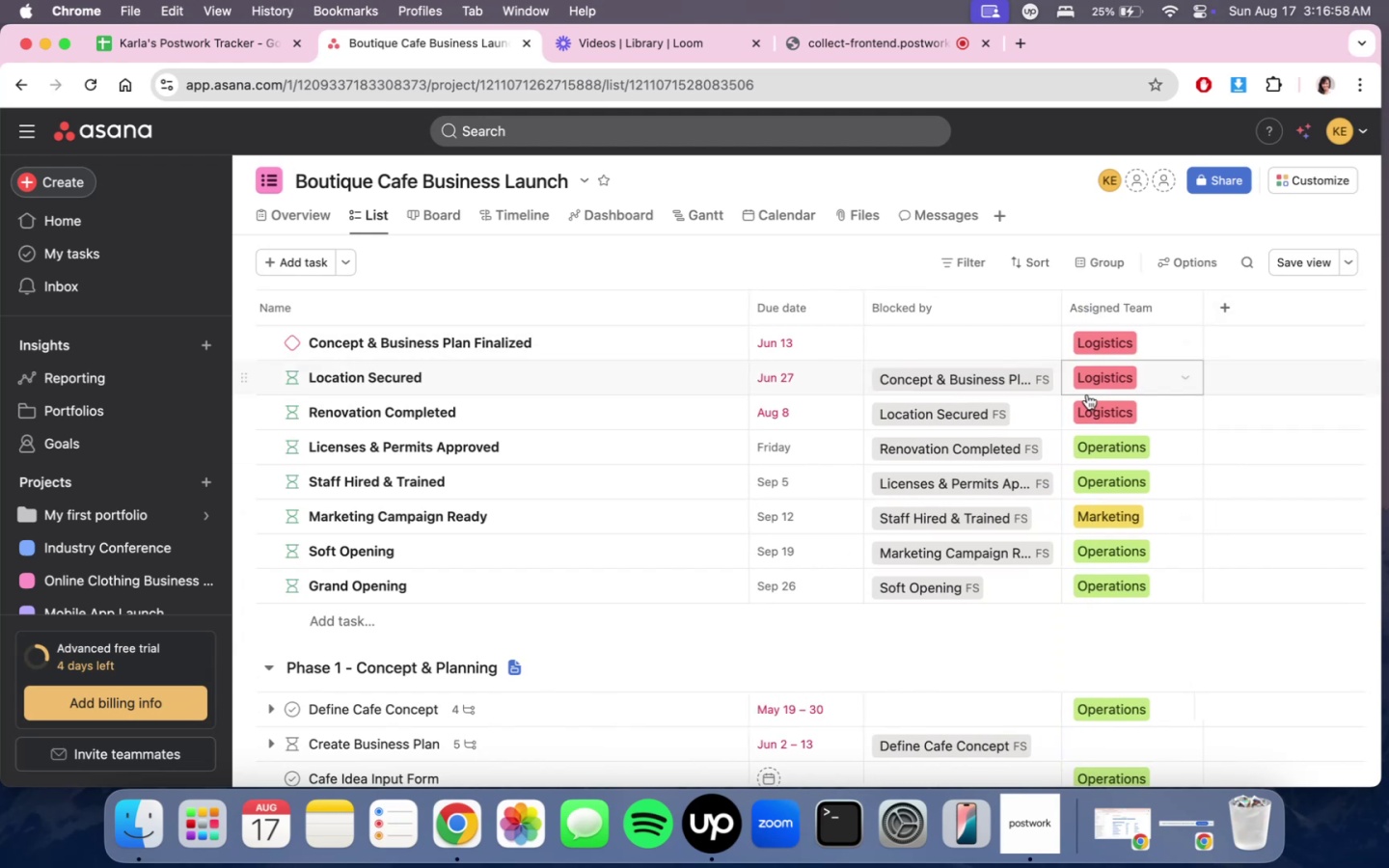 
scroll: coordinate [1040, 558], scroll_direction: up, amount: 5.0
 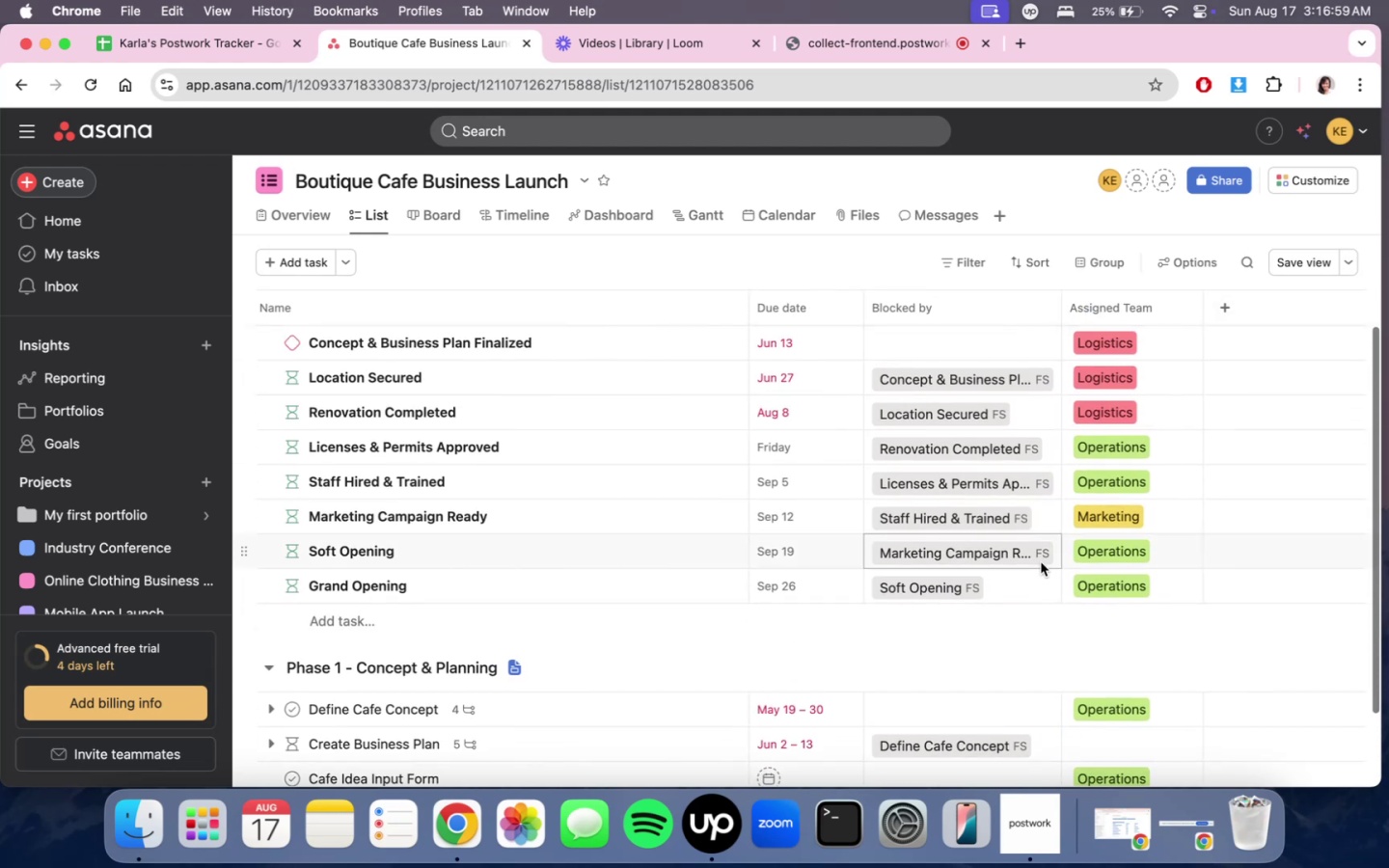 
scroll: coordinate [1188, 572], scroll_direction: down, amount: 23.0
 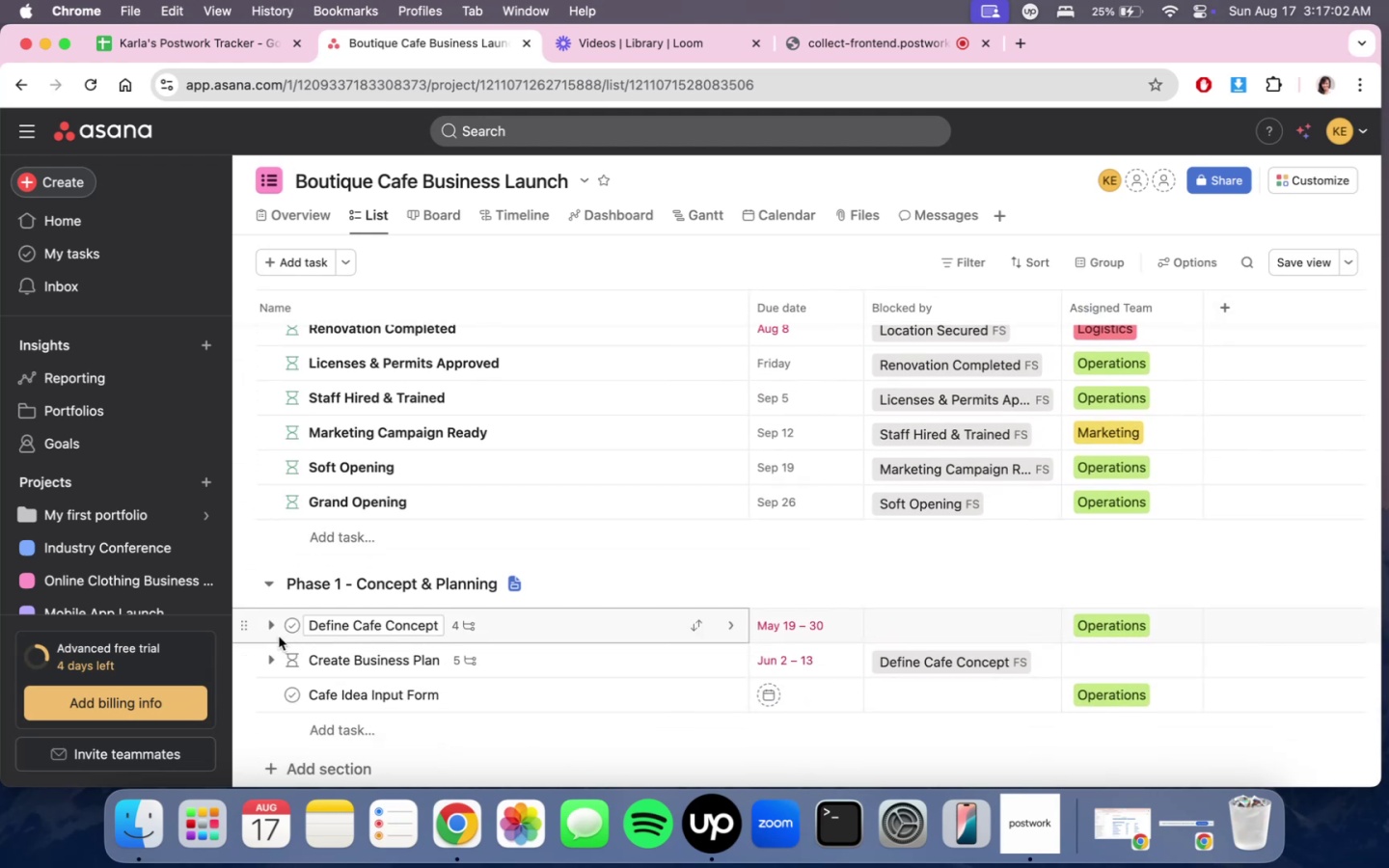 
left_click([271, 629])
 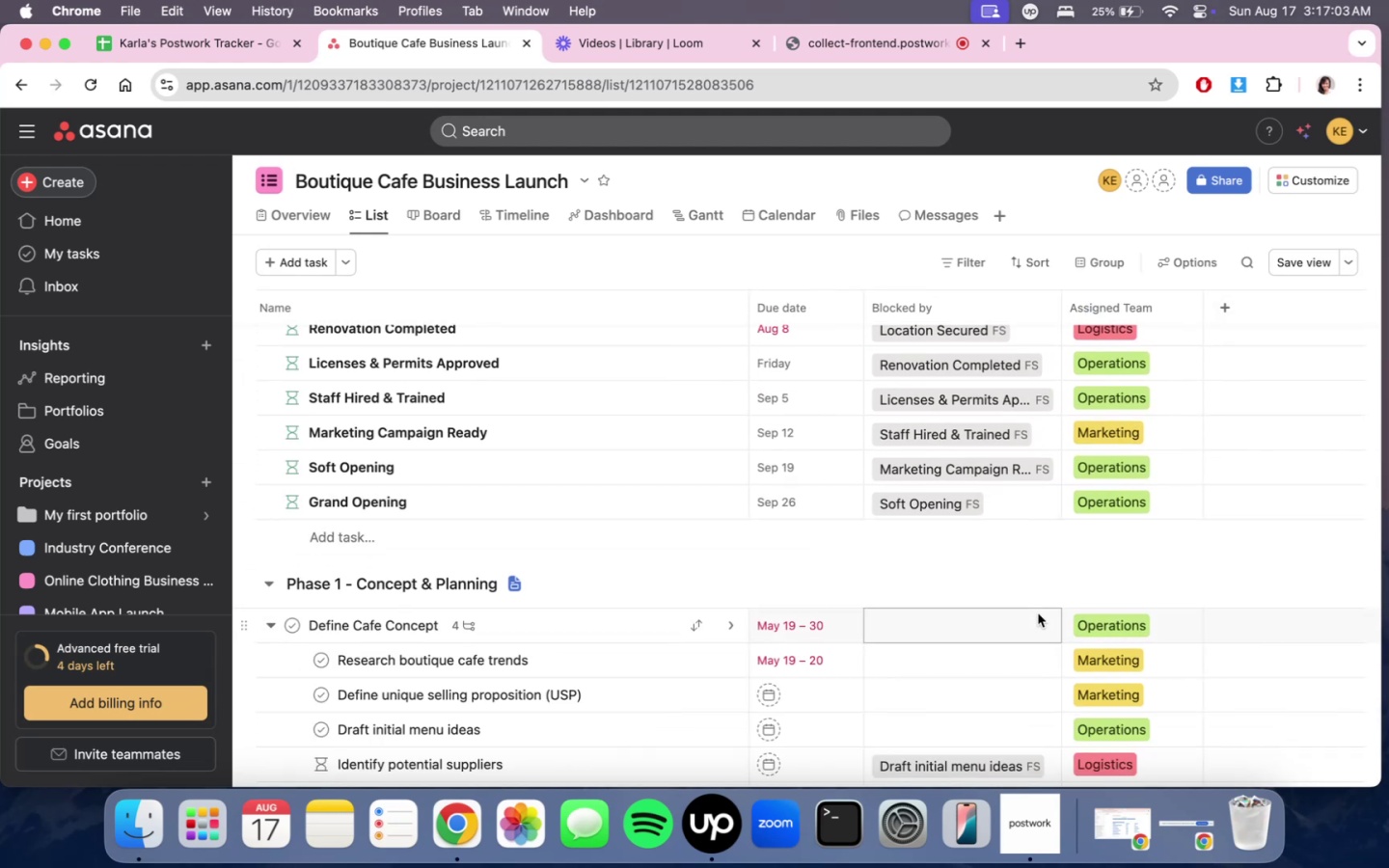 
scroll: coordinate [1019, 687], scroll_direction: down, amount: 9.0
 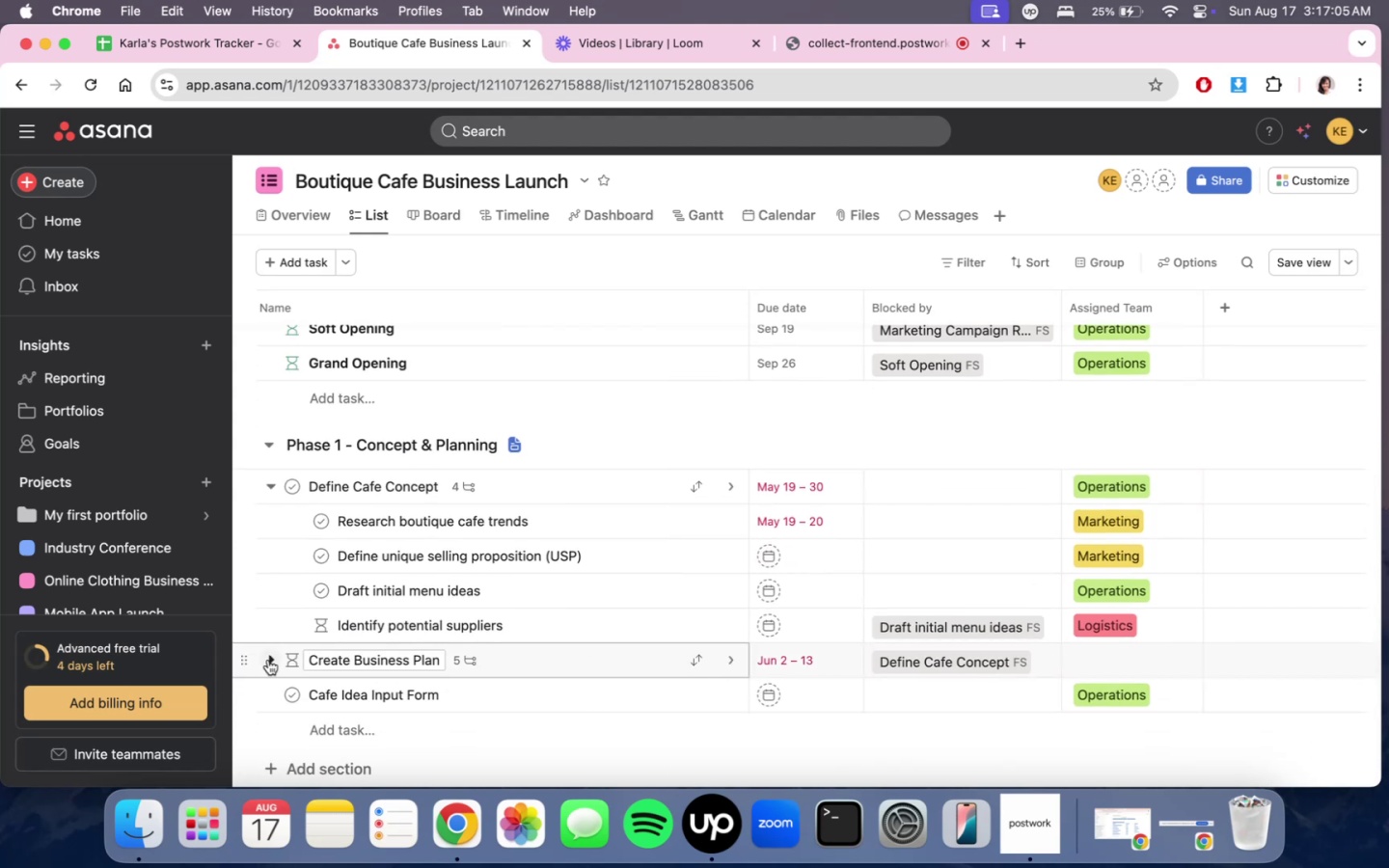 
left_click([267, 661])
 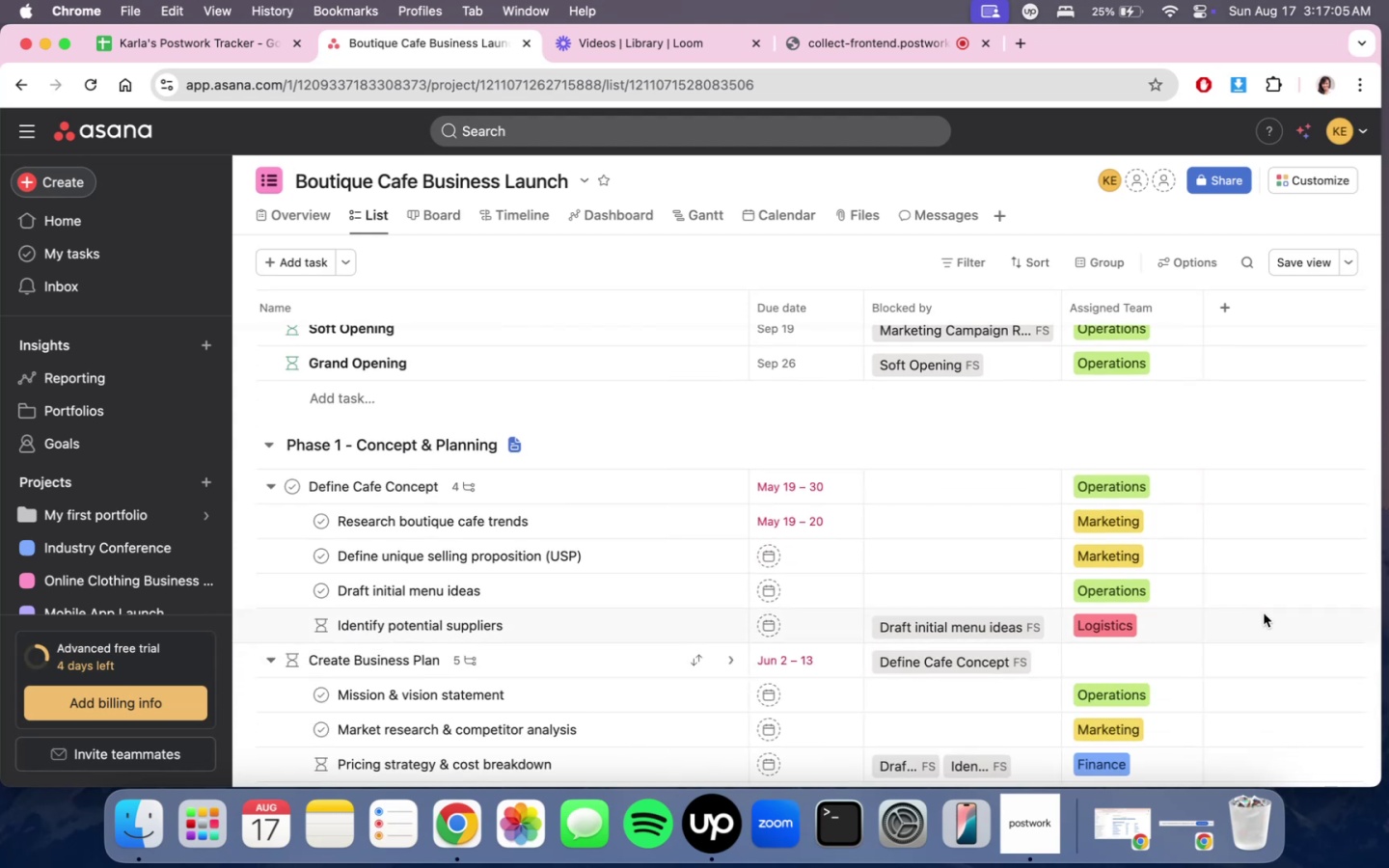 
scroll: coordinate [1274, 622], scroll_direction: down, amount: 6.0
 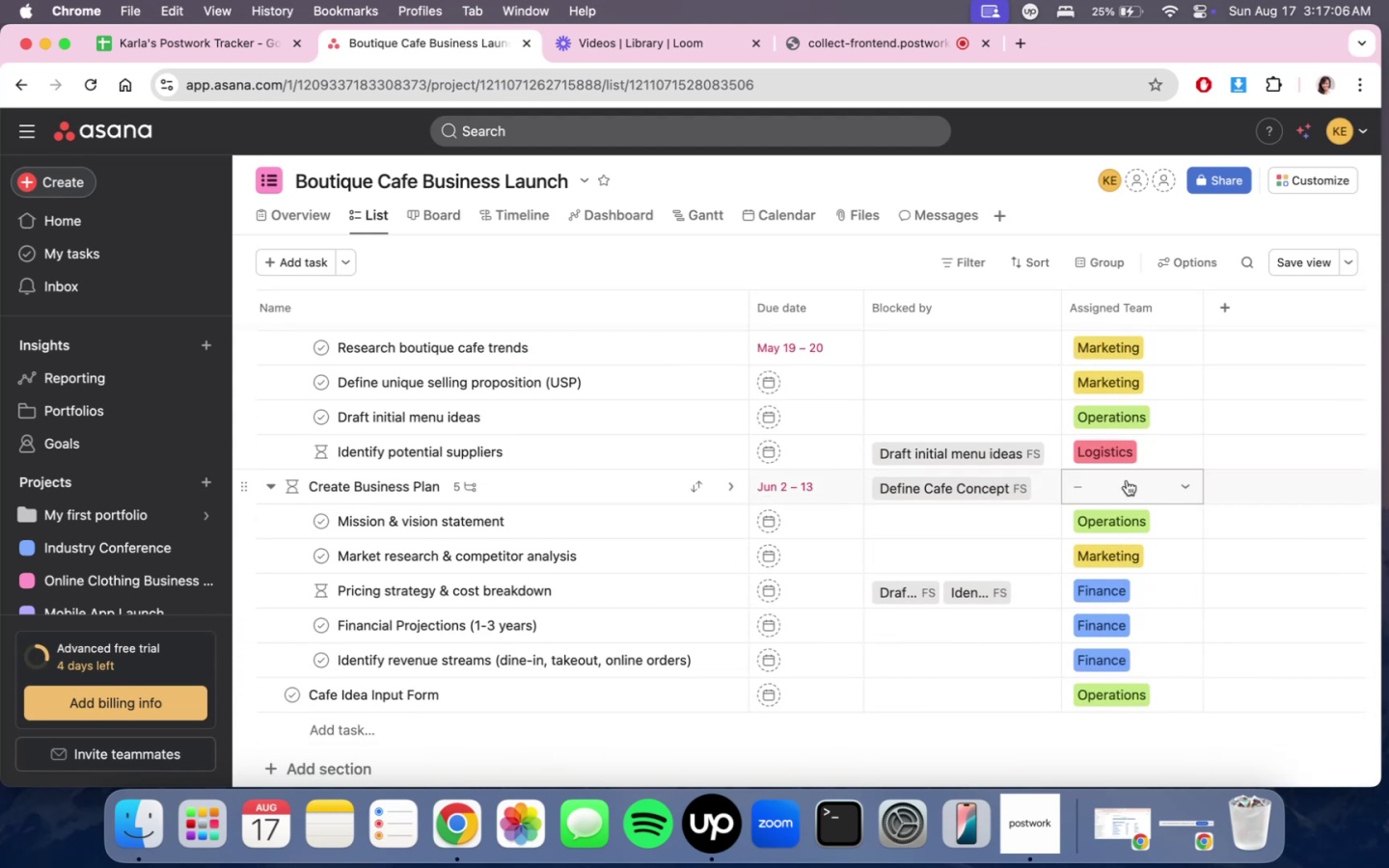 
left_click([1127, 480])
 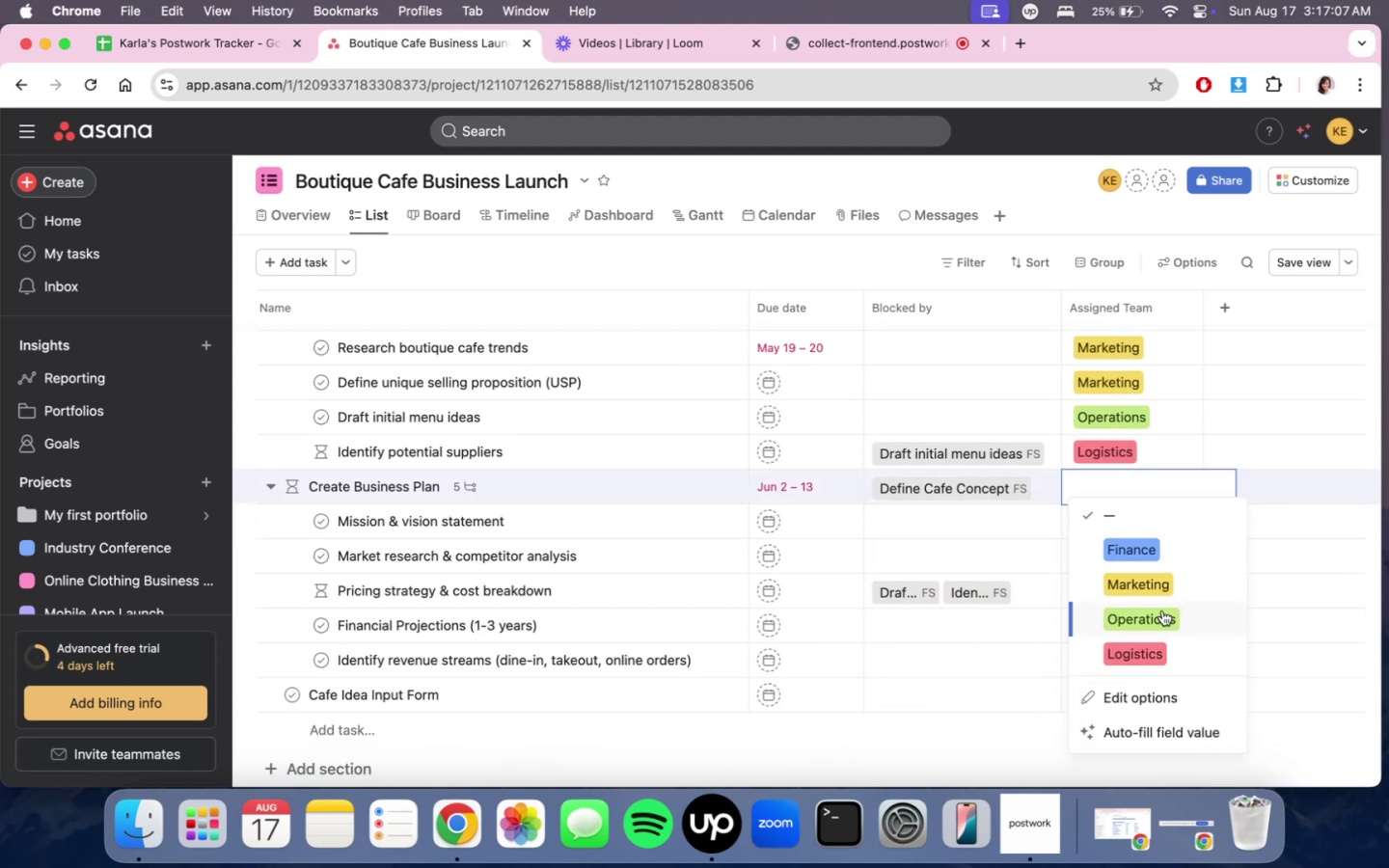 
left_click([1162, 610])
 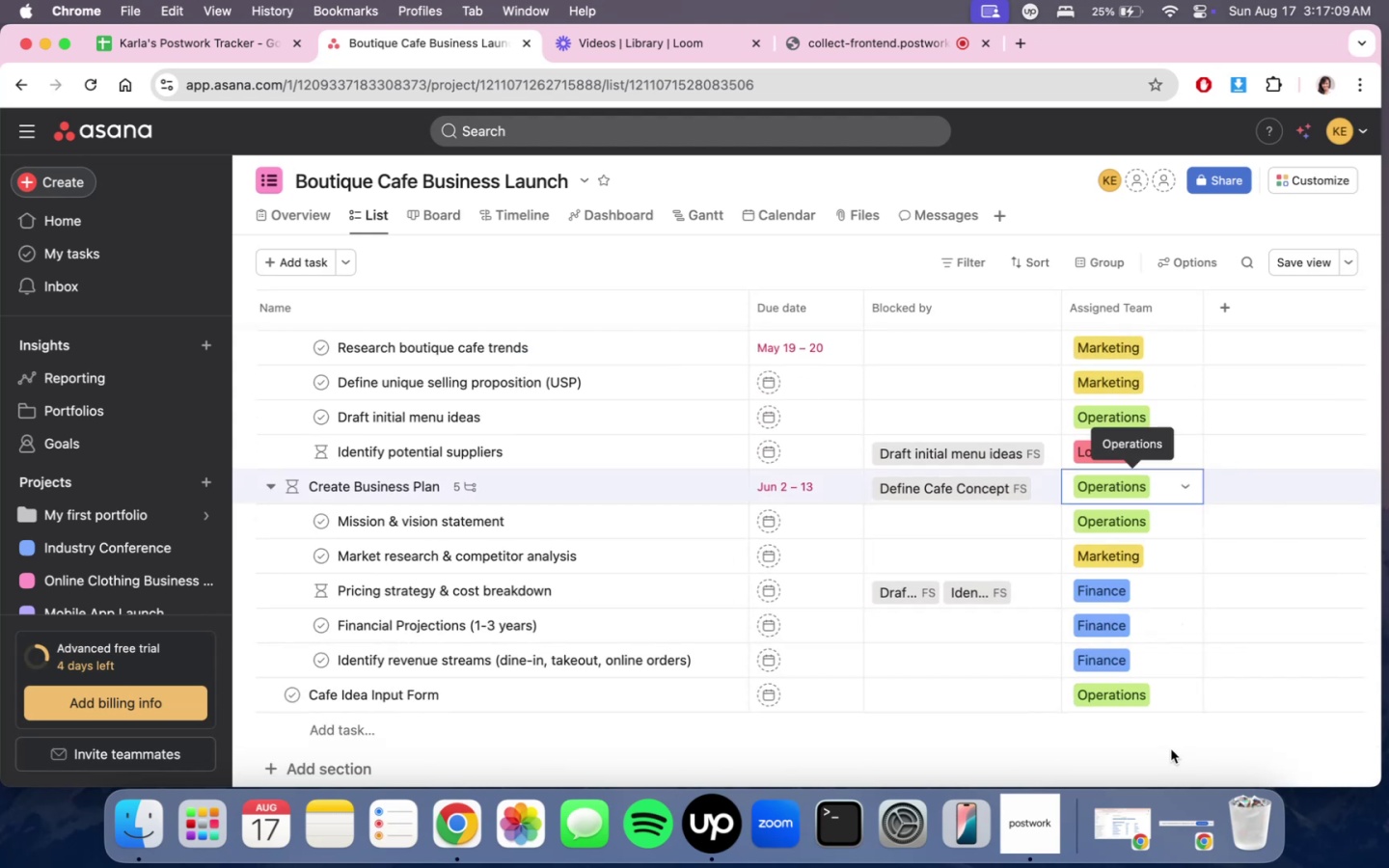 
left_click([1046, 749])
 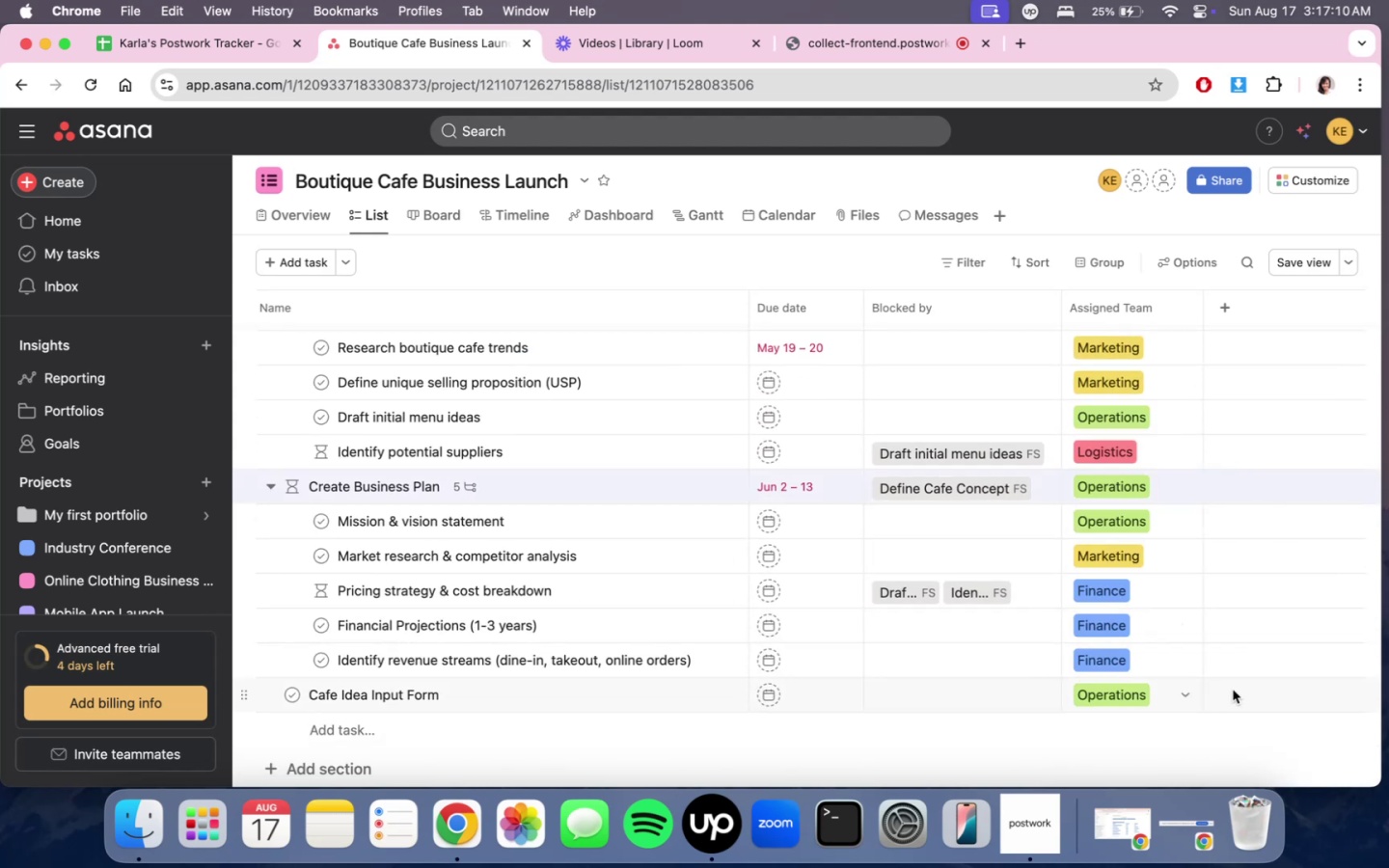 
scroll: coordinate [1225, 658], scroll_direction: down, amount: 4.0
 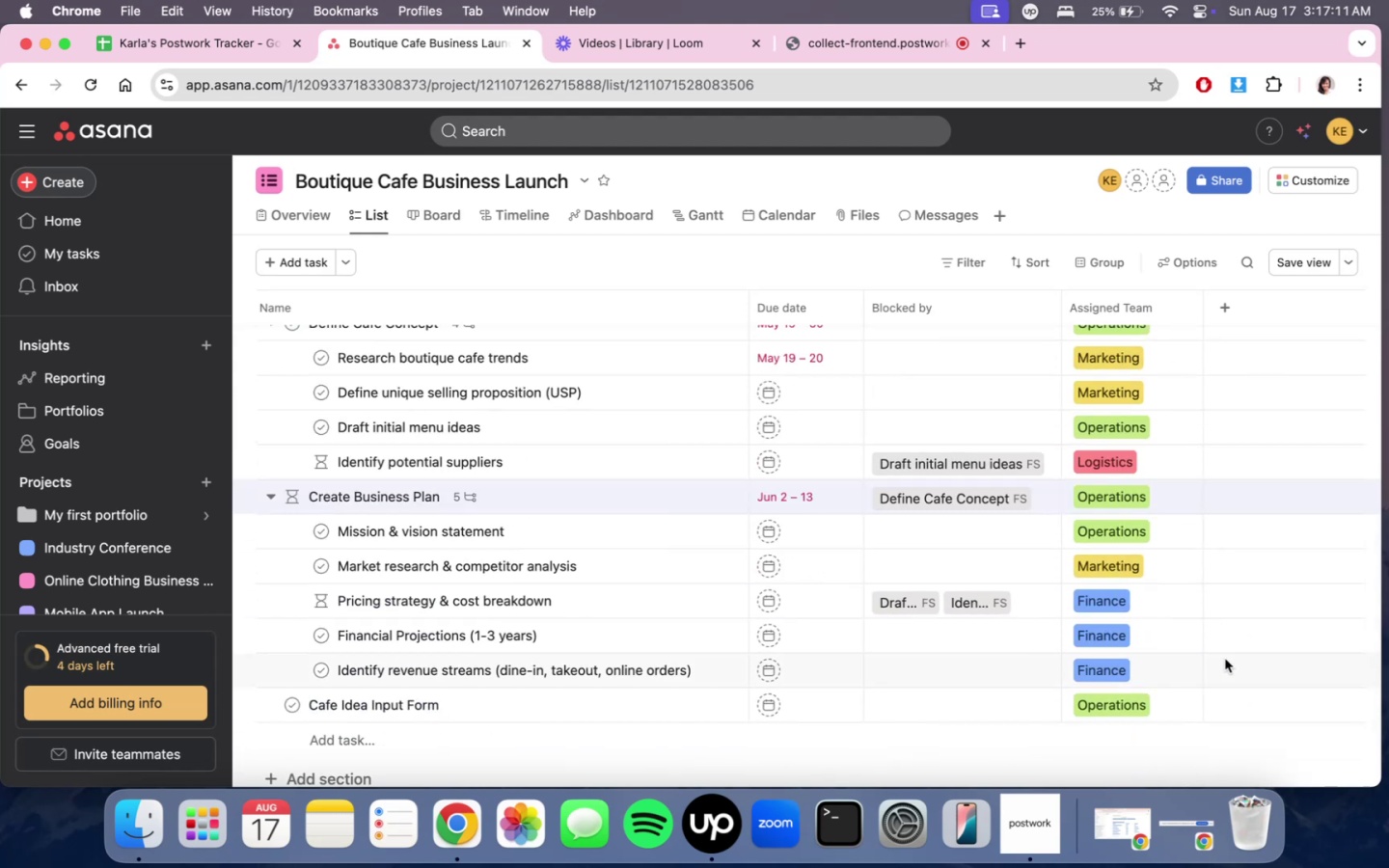 
scroll: coordinate [1225, 659], scroll_direction: up, amount: 16.0
 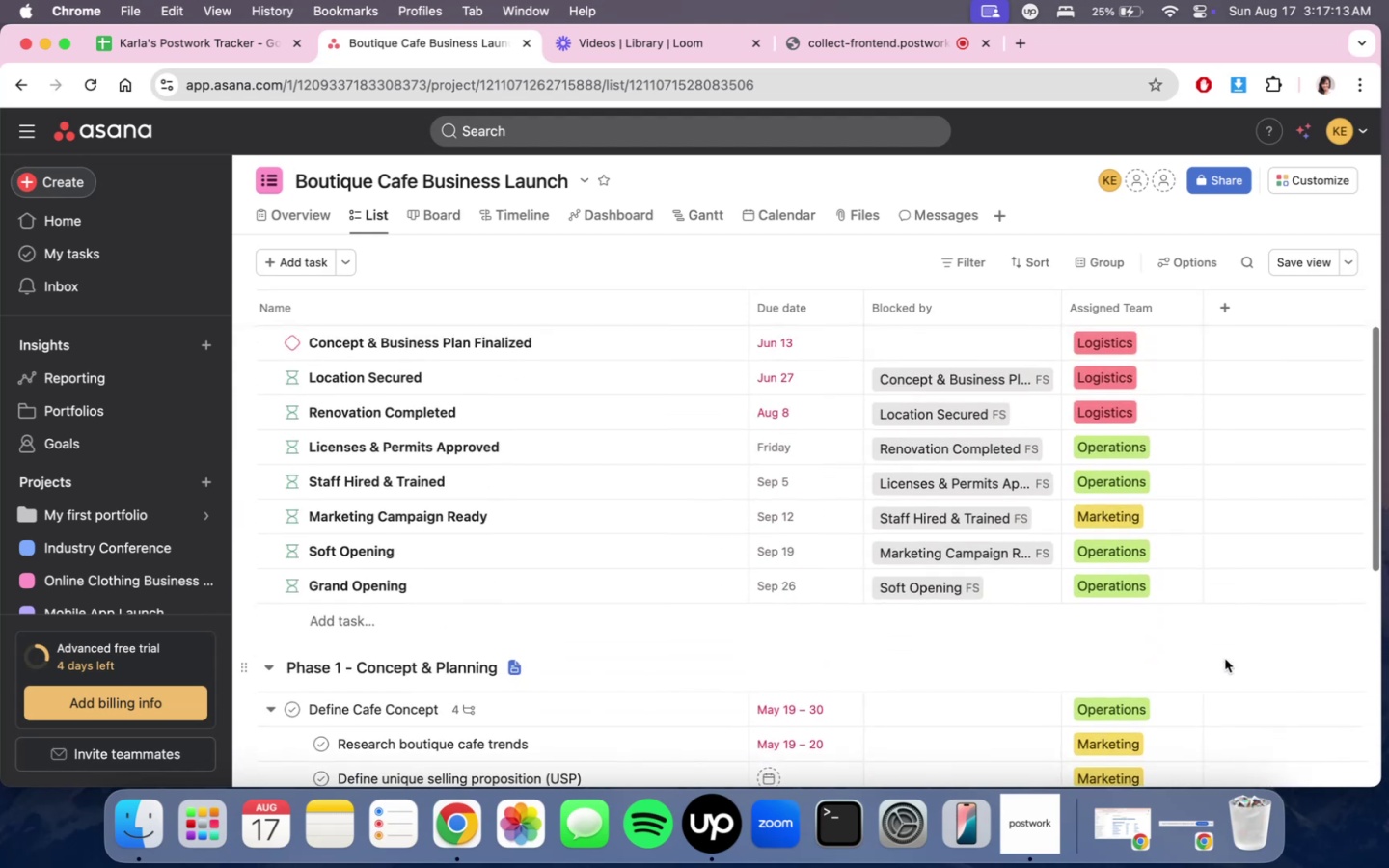 
scroll: coordinate [1225, 658], scroll_direction: down, amount: 14.0
 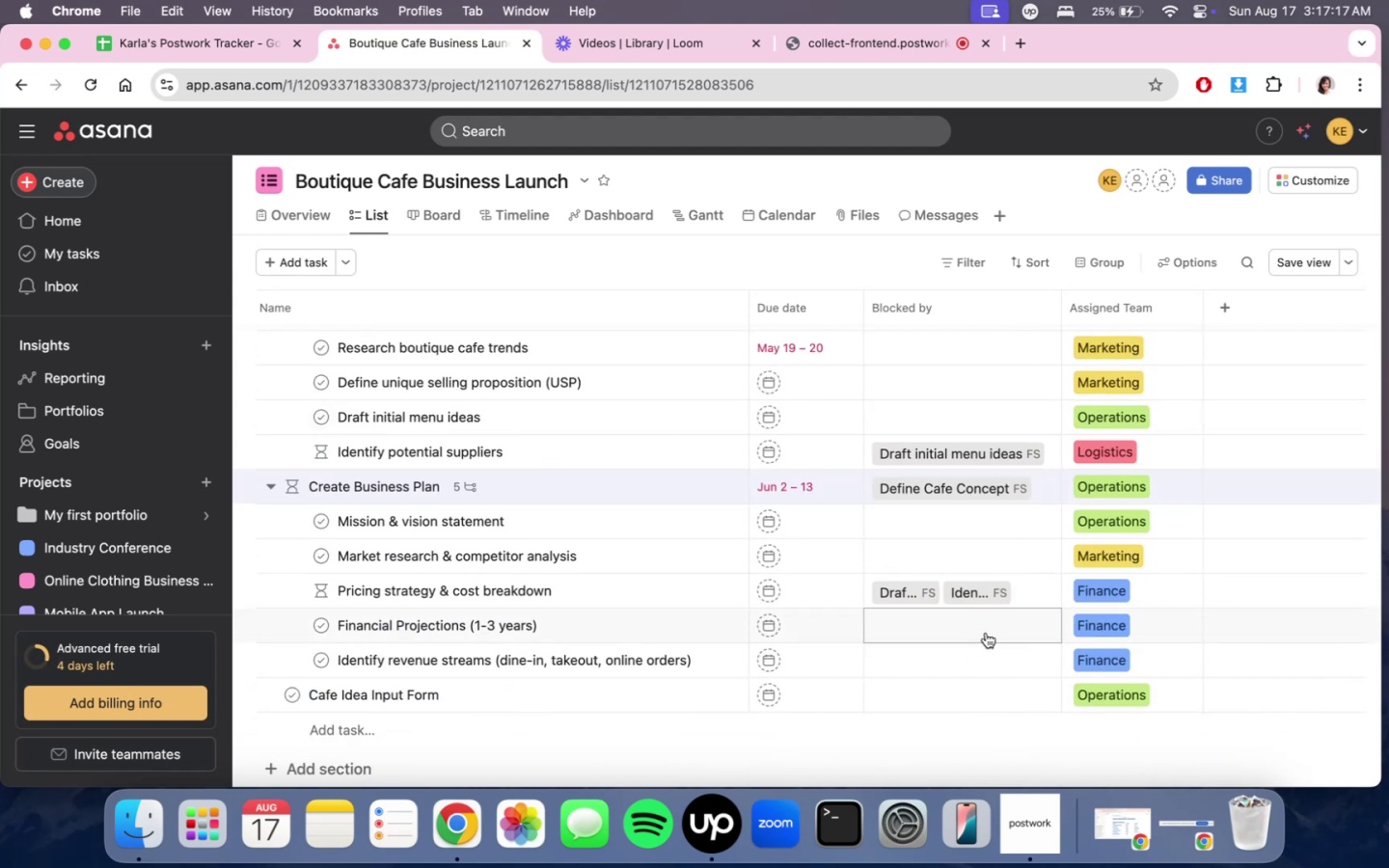 
left_click([986, 633])
 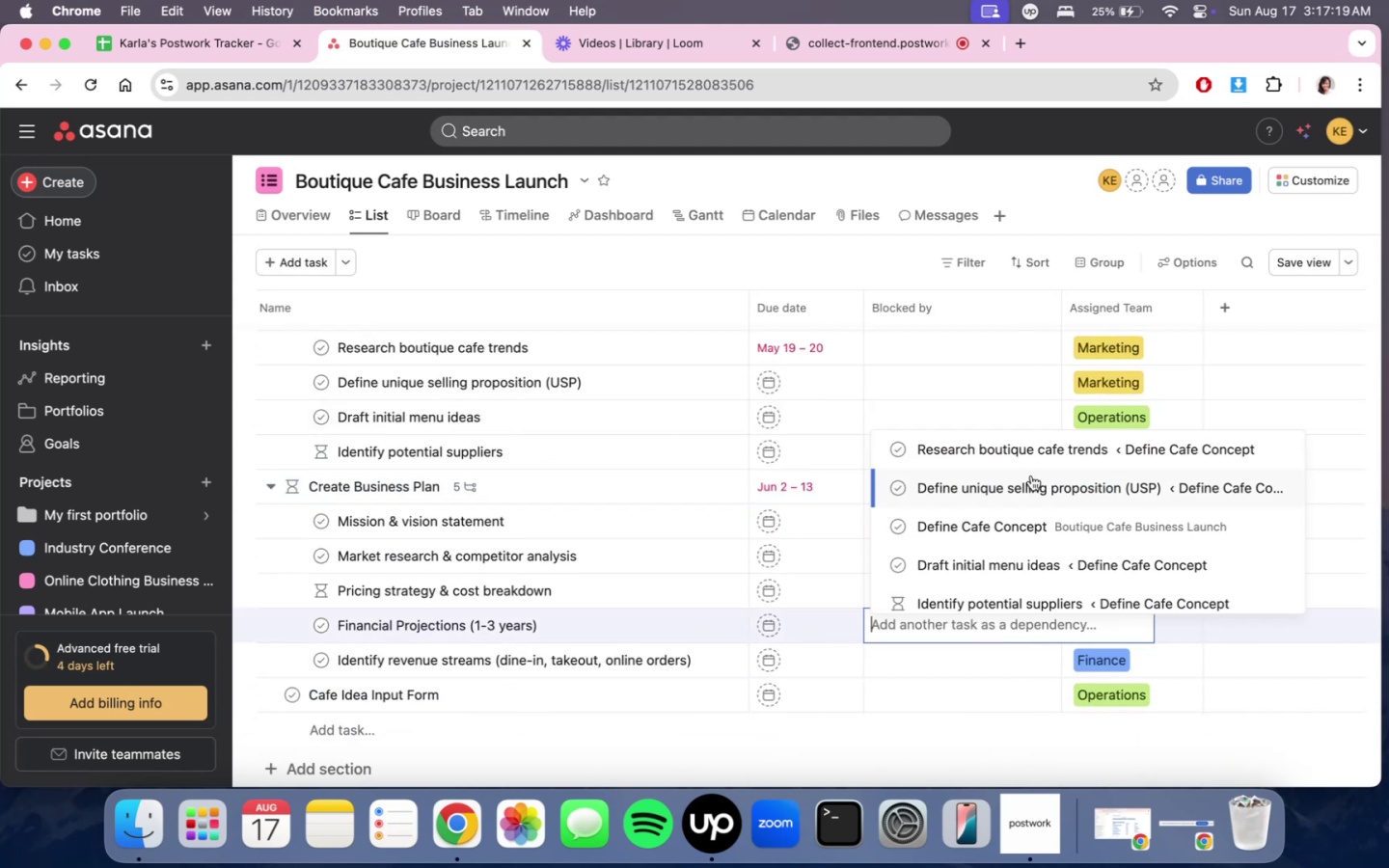 
scroll: coordinate [1023, 534], scroll_direction: down, amount: 7.0
 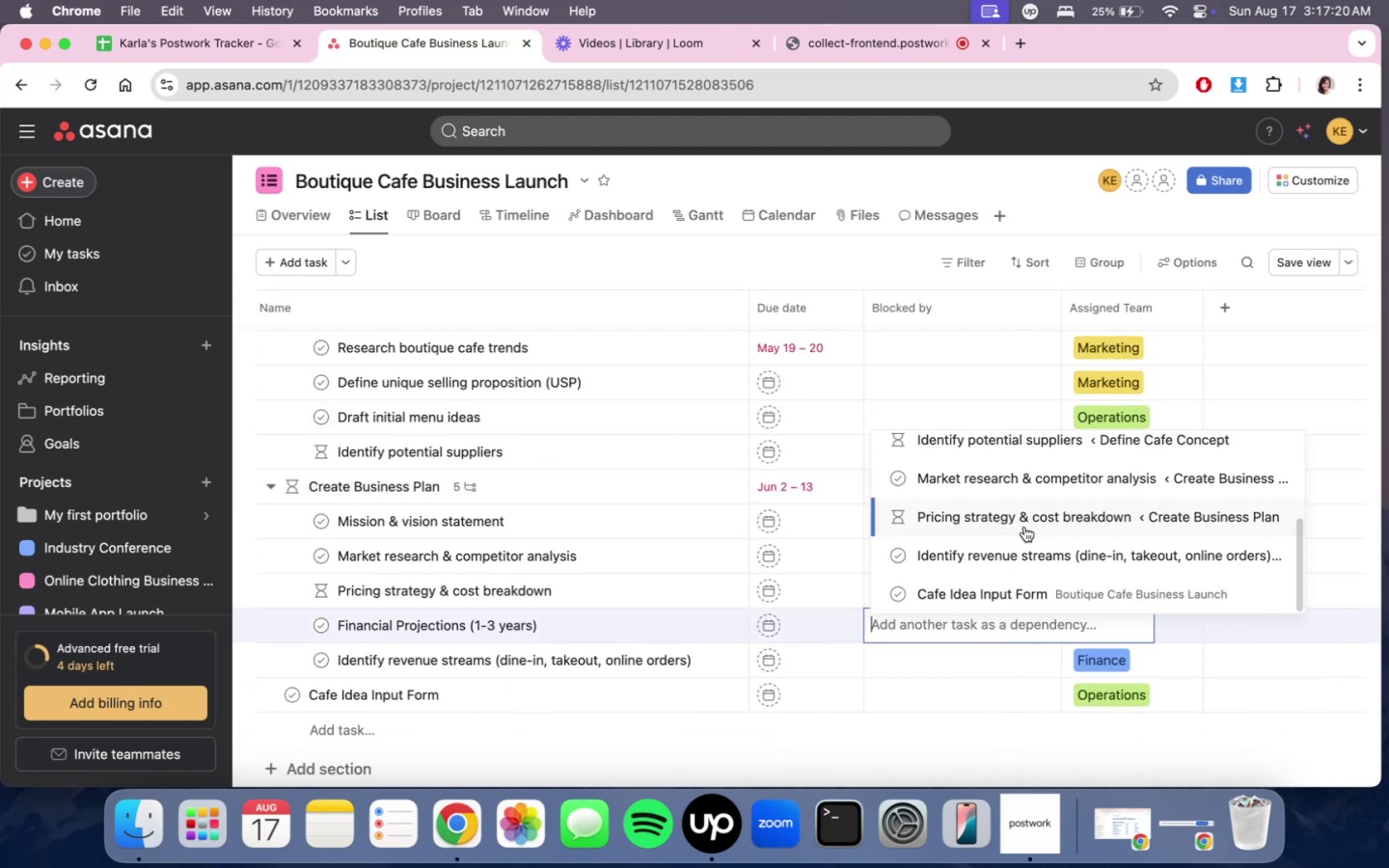 
left_click([1024, 527])
 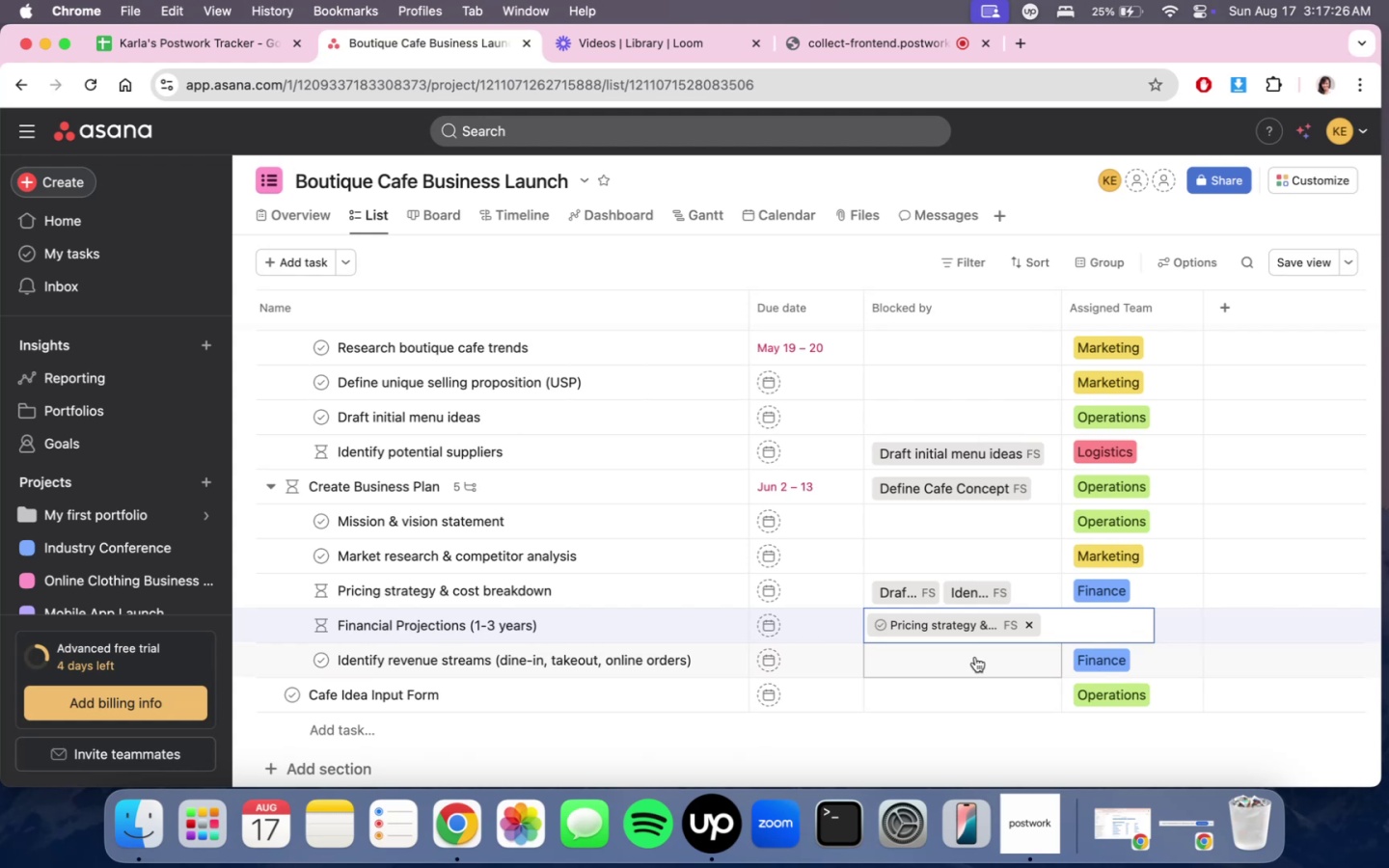 
wait(10.6)
 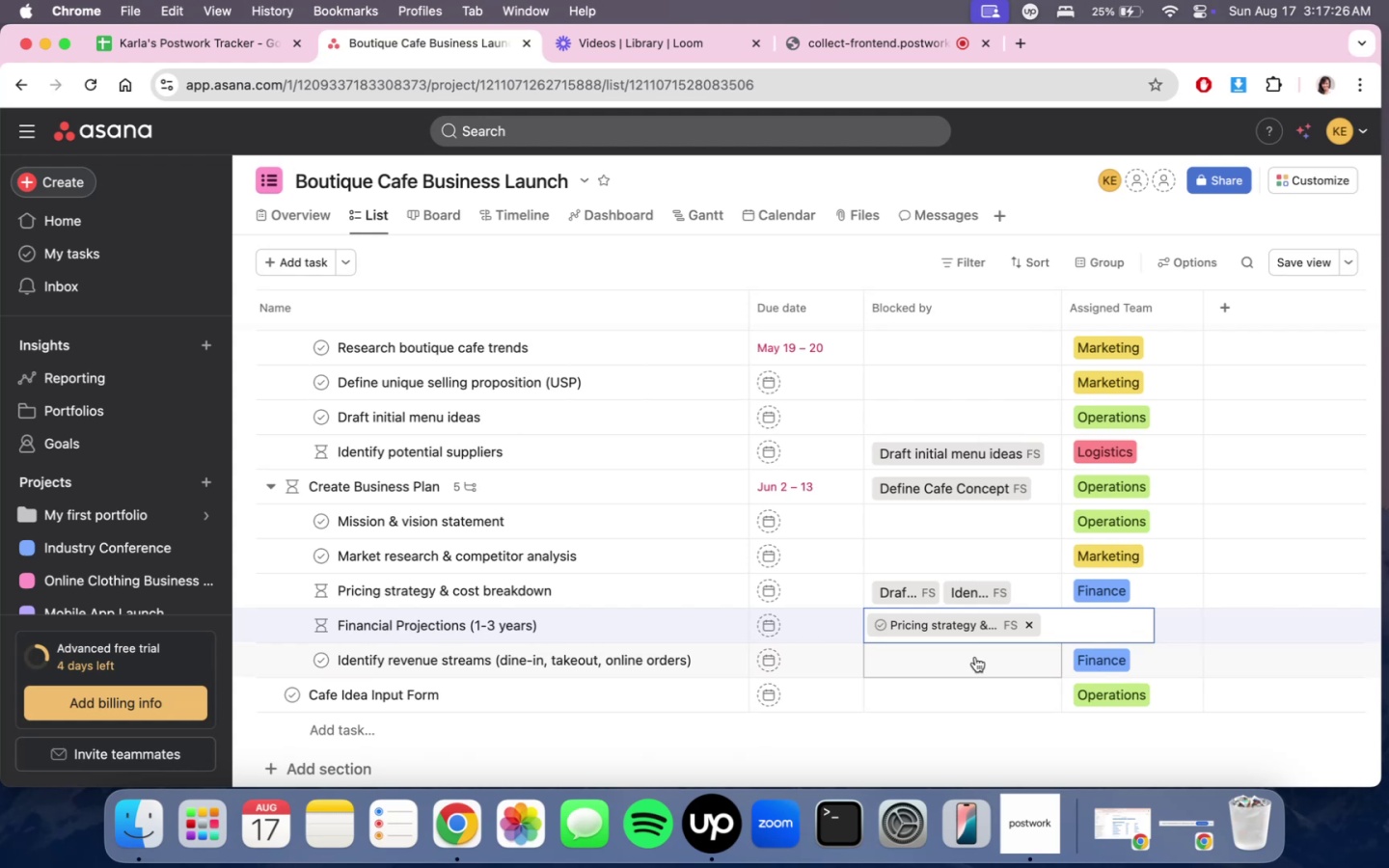 
left_click([975, 657])
 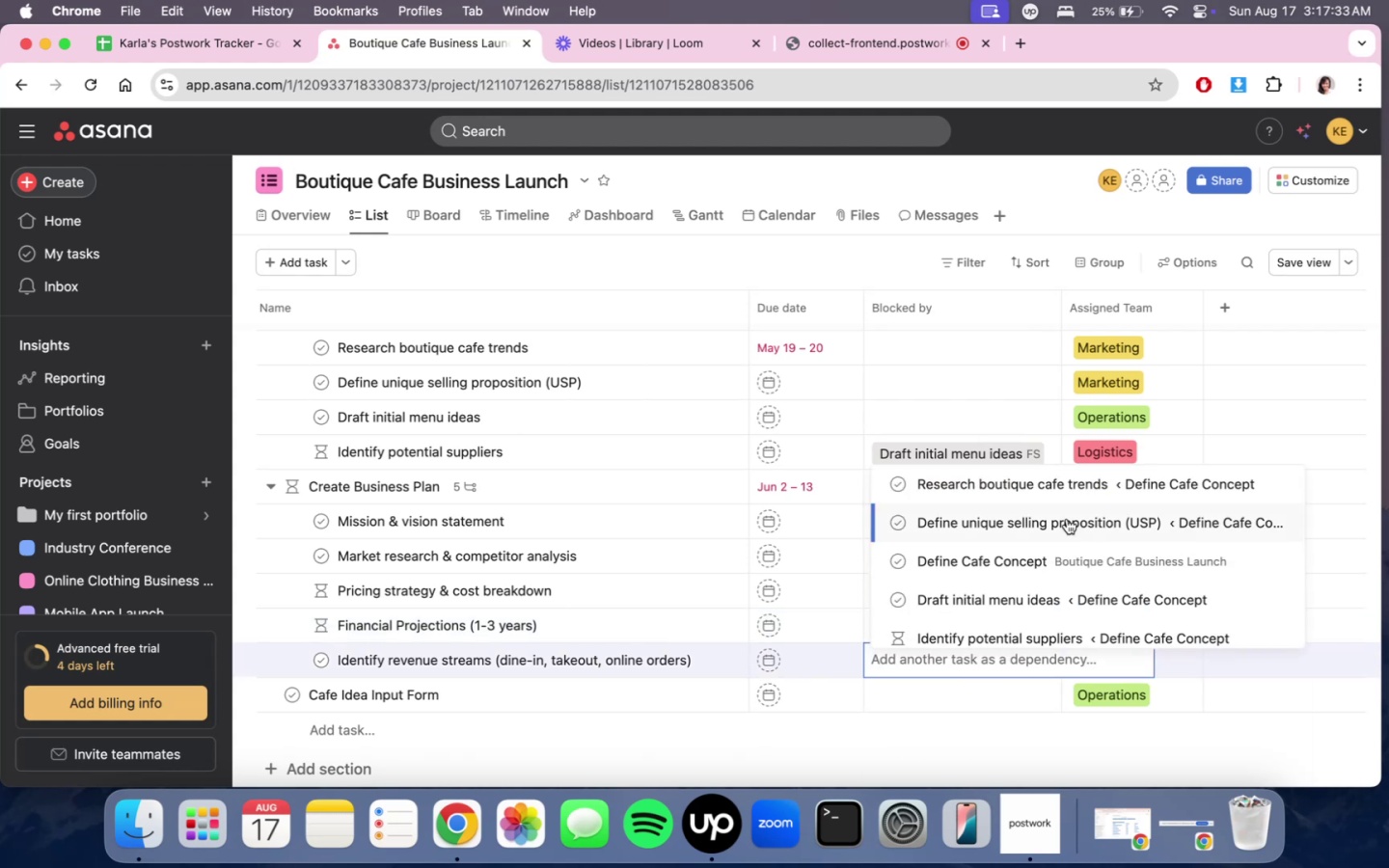 
scroll: coordinate [1045, 579], scroll_direction: down, amount: 10.0
 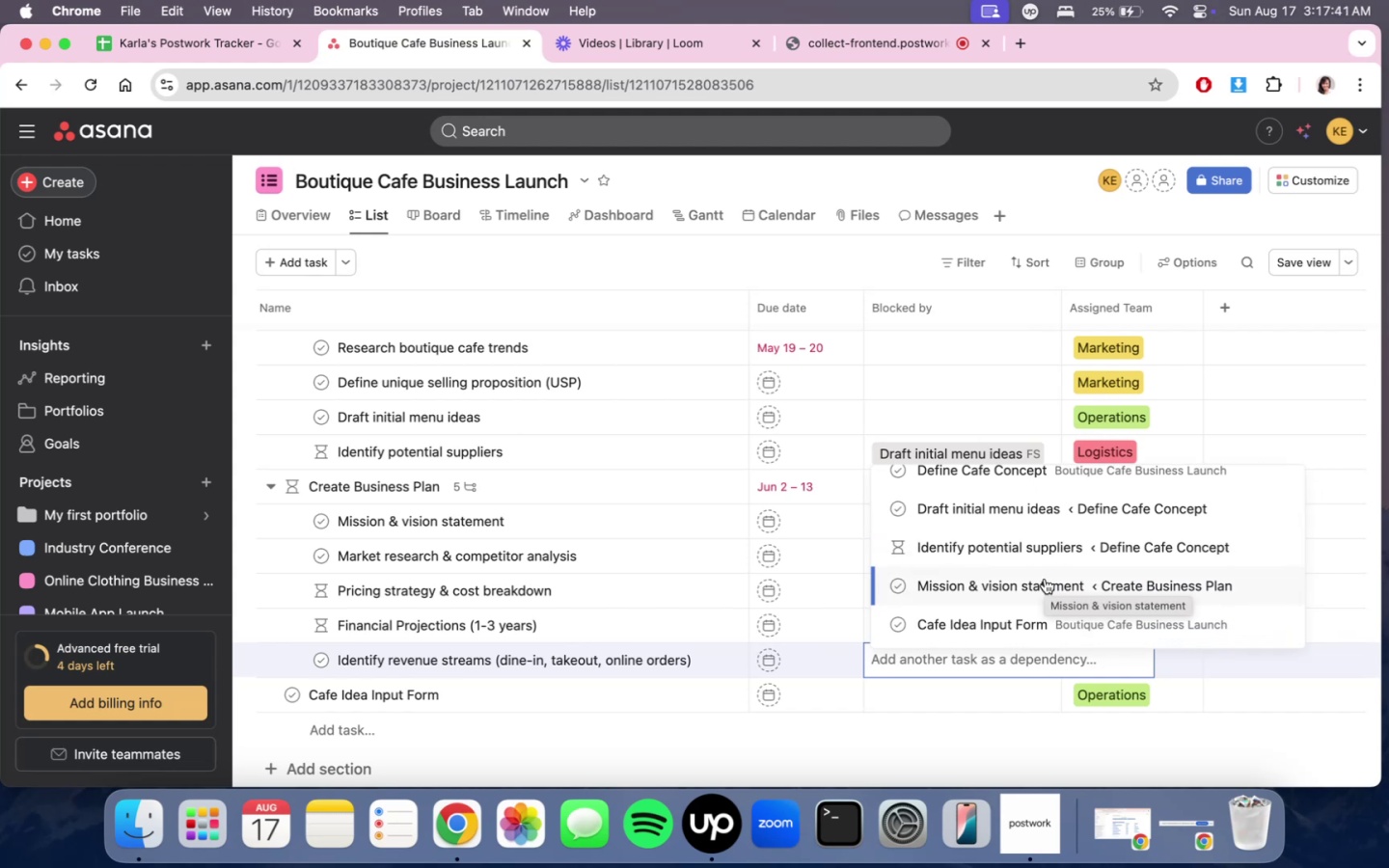 
left_click([898, 732])
 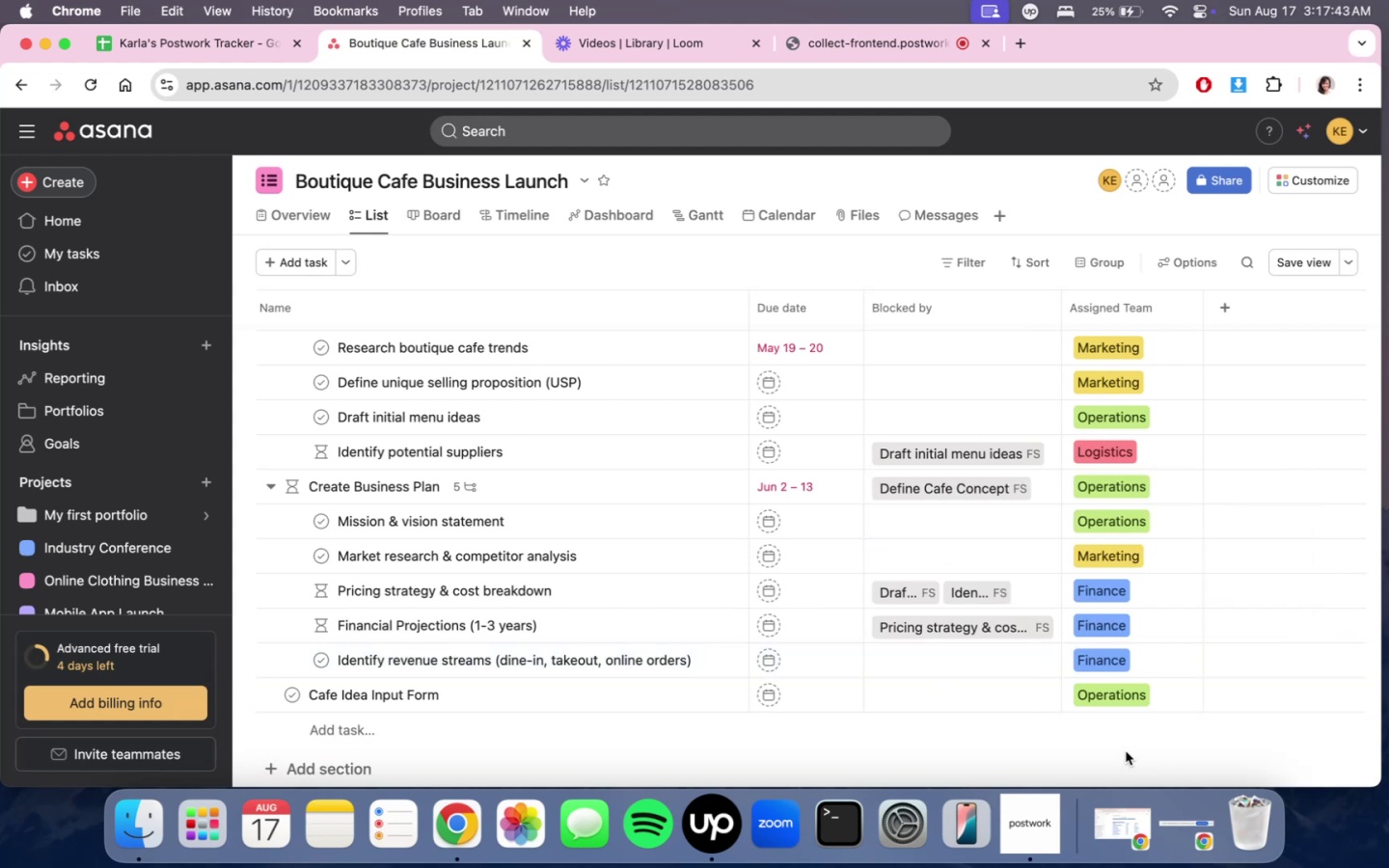 
scroll: coordinate [890, 529], scroll_direction: down, amount: 13.0
 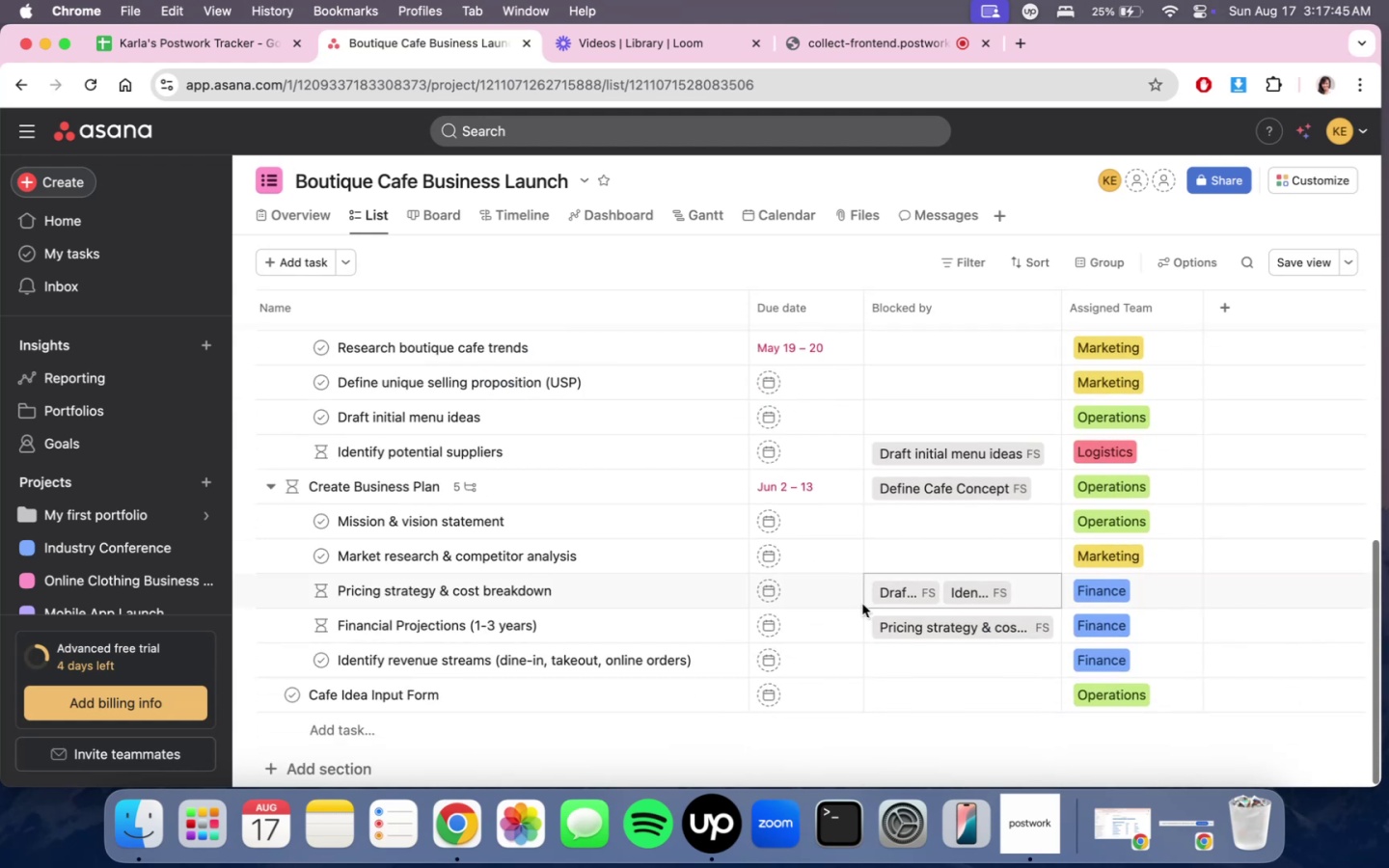 
scroll: coordinate [854, 612], scroll_direction: up, amount: 8.0
 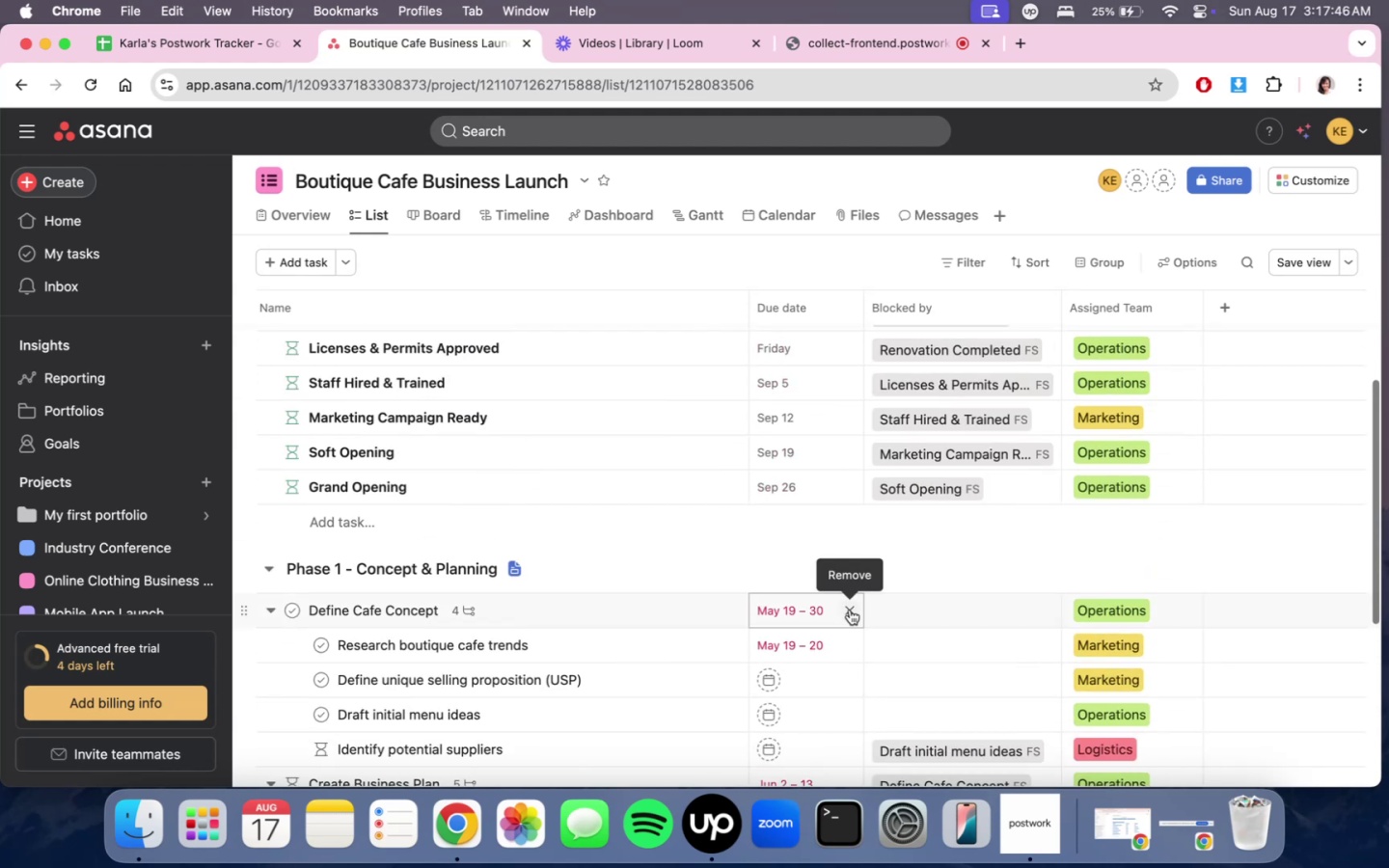 
scroll: coordinate [1100, 586], scroll_direction: down, amount: 7.0
 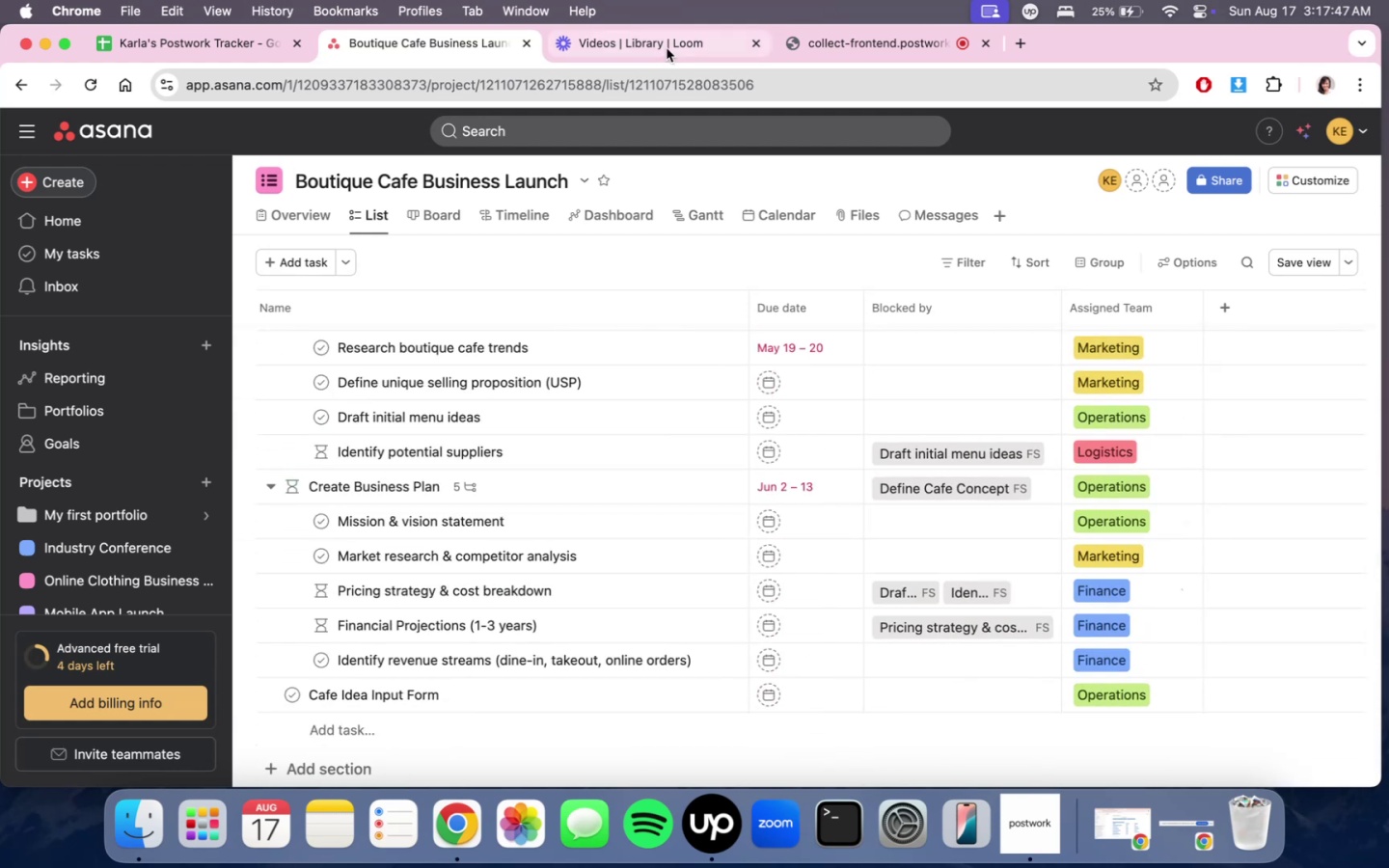 
left_click([667, 48])
 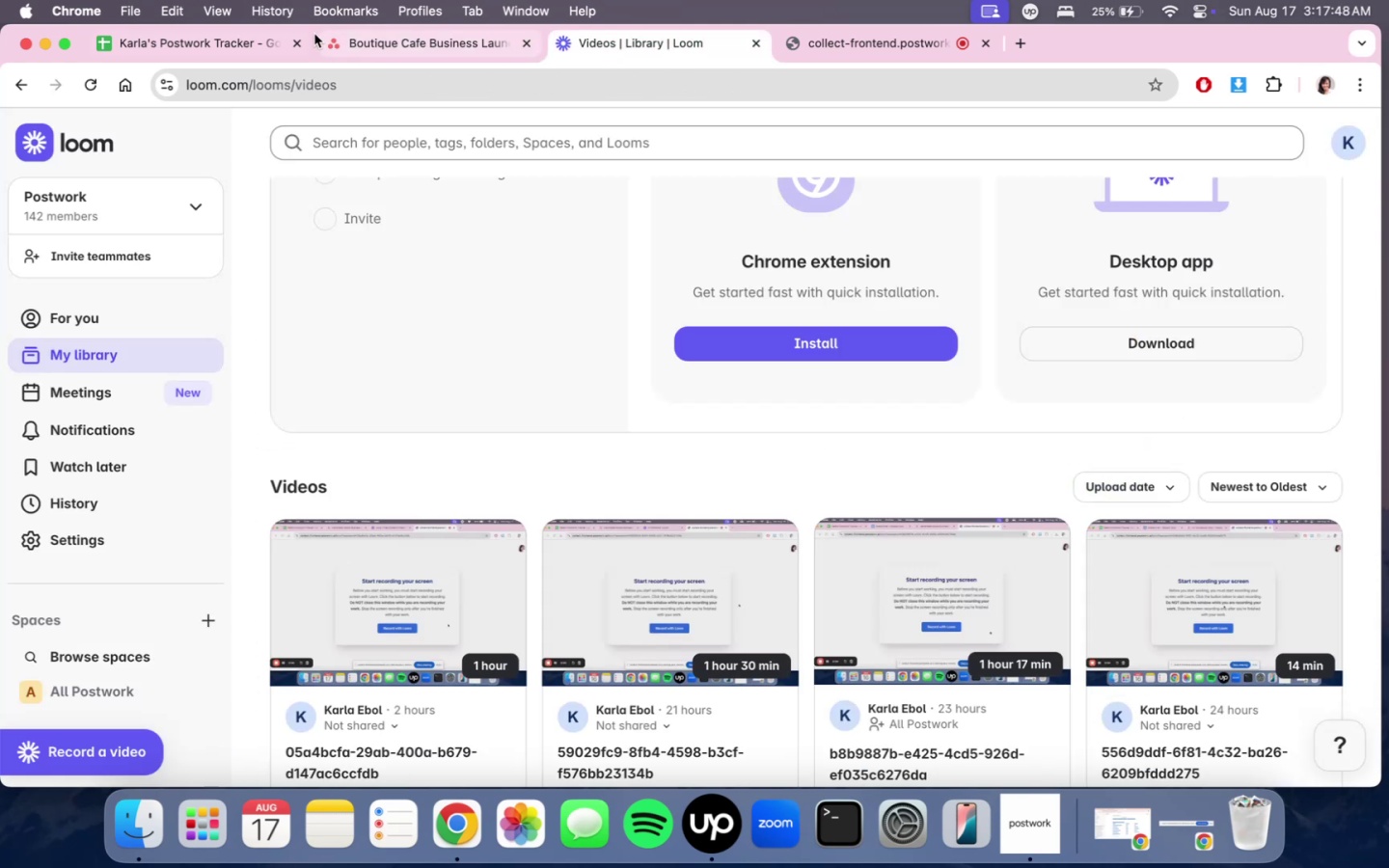 
double_click([314, 34])
 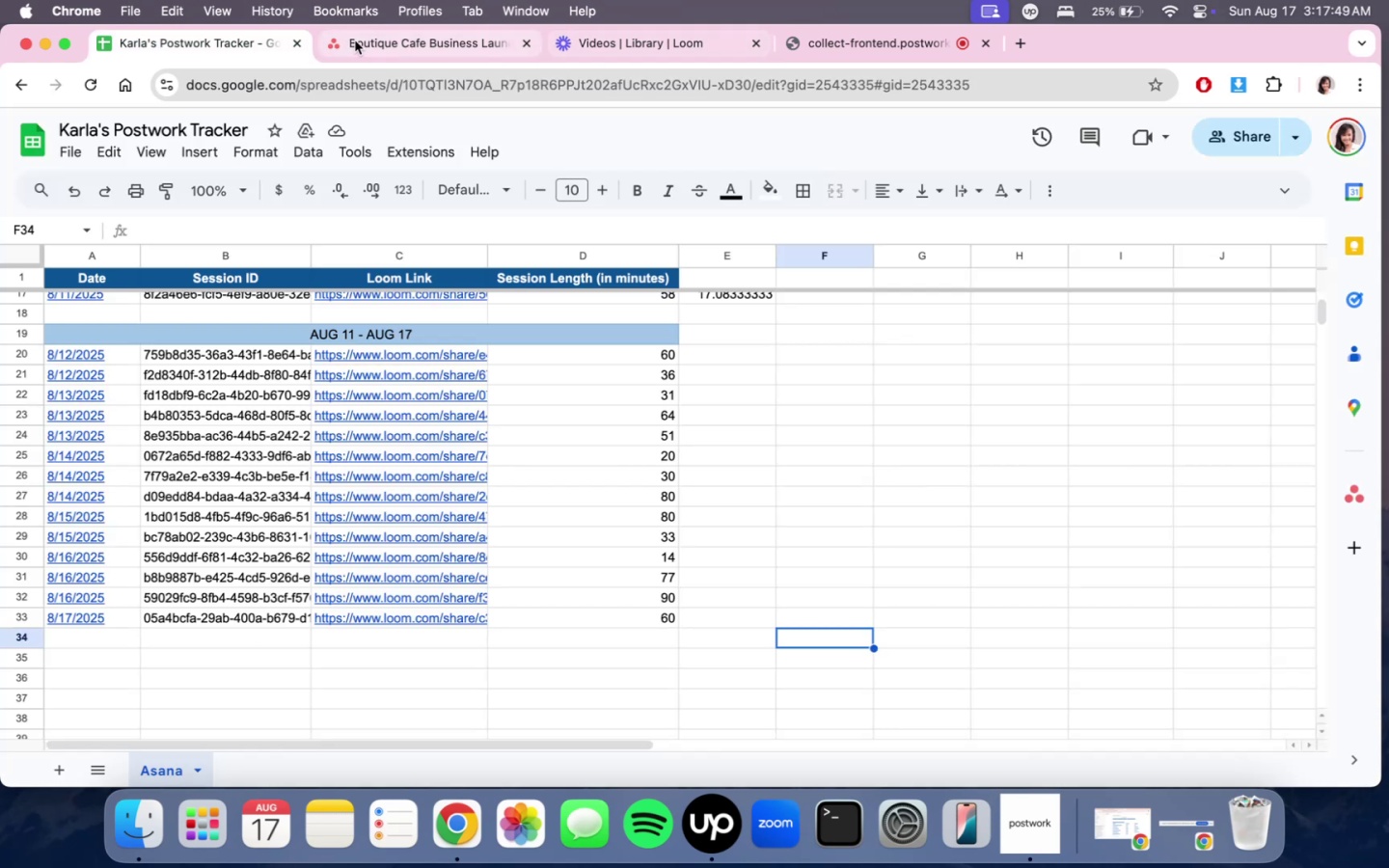 
triple_click([355, 41])
 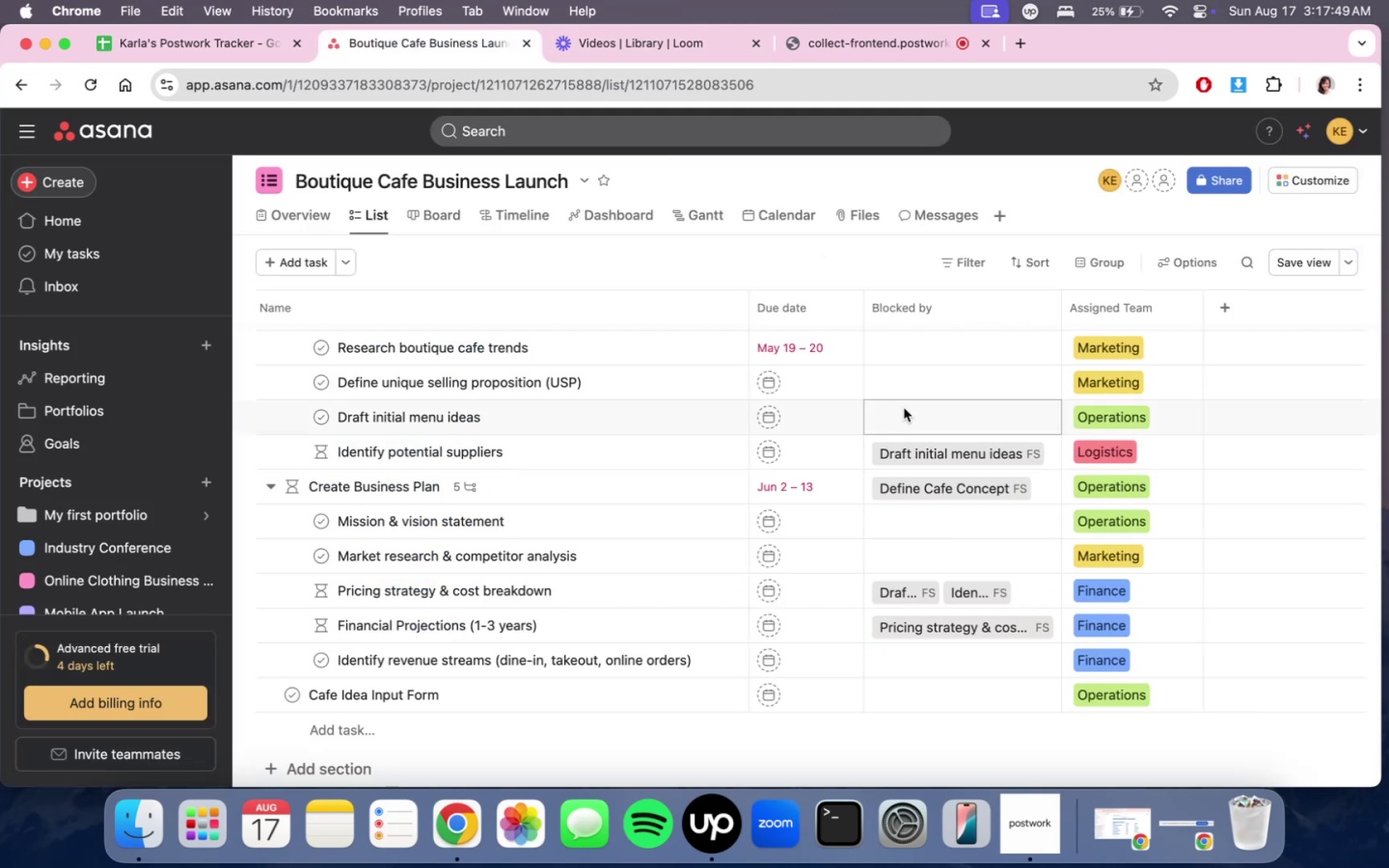 
scroll: coordinate [882, 333], scroll_direction: down, amount: 14.0
 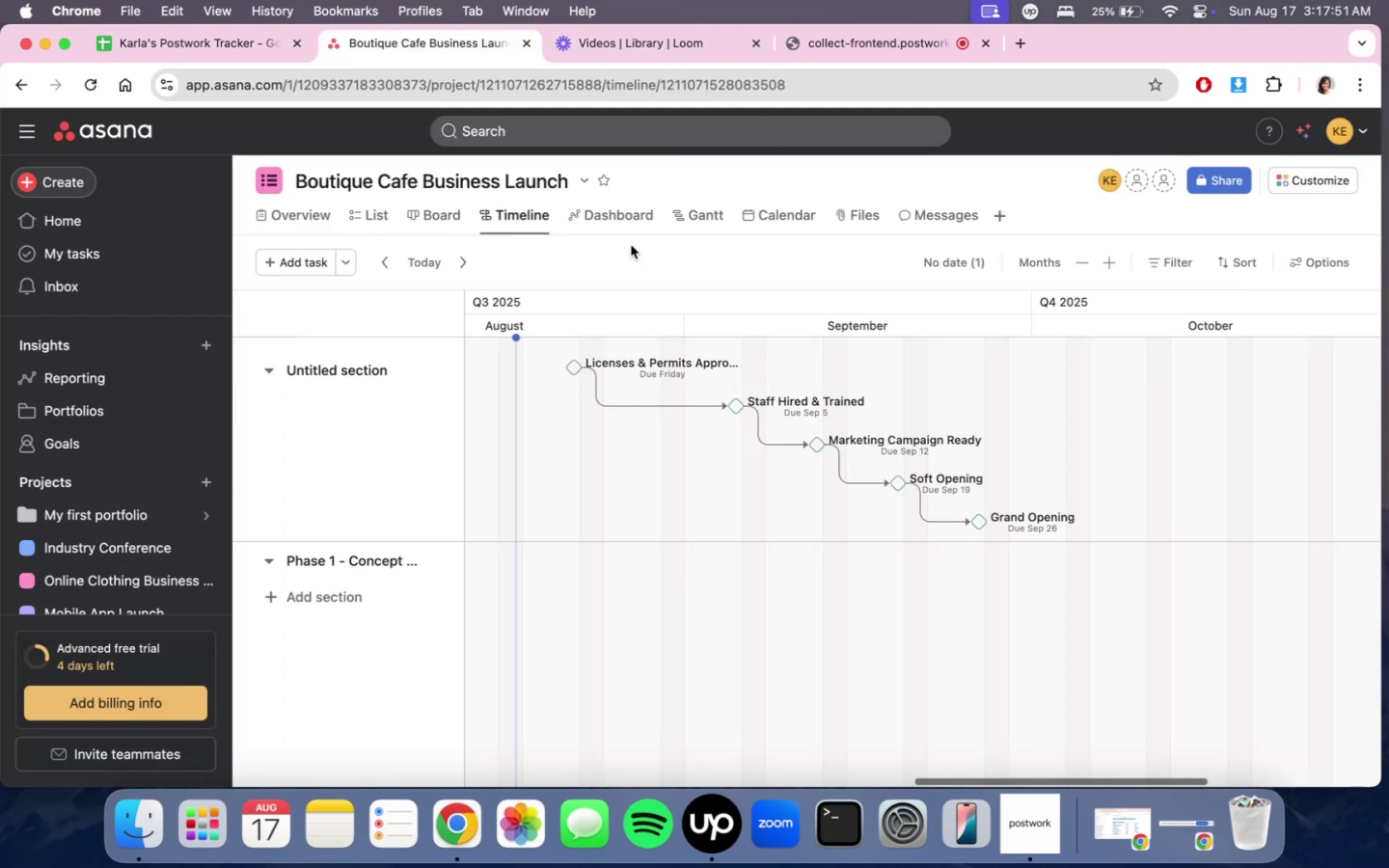 
scroll: coordinate [1032, 475], scroll_direction: none, amount: 0.0
 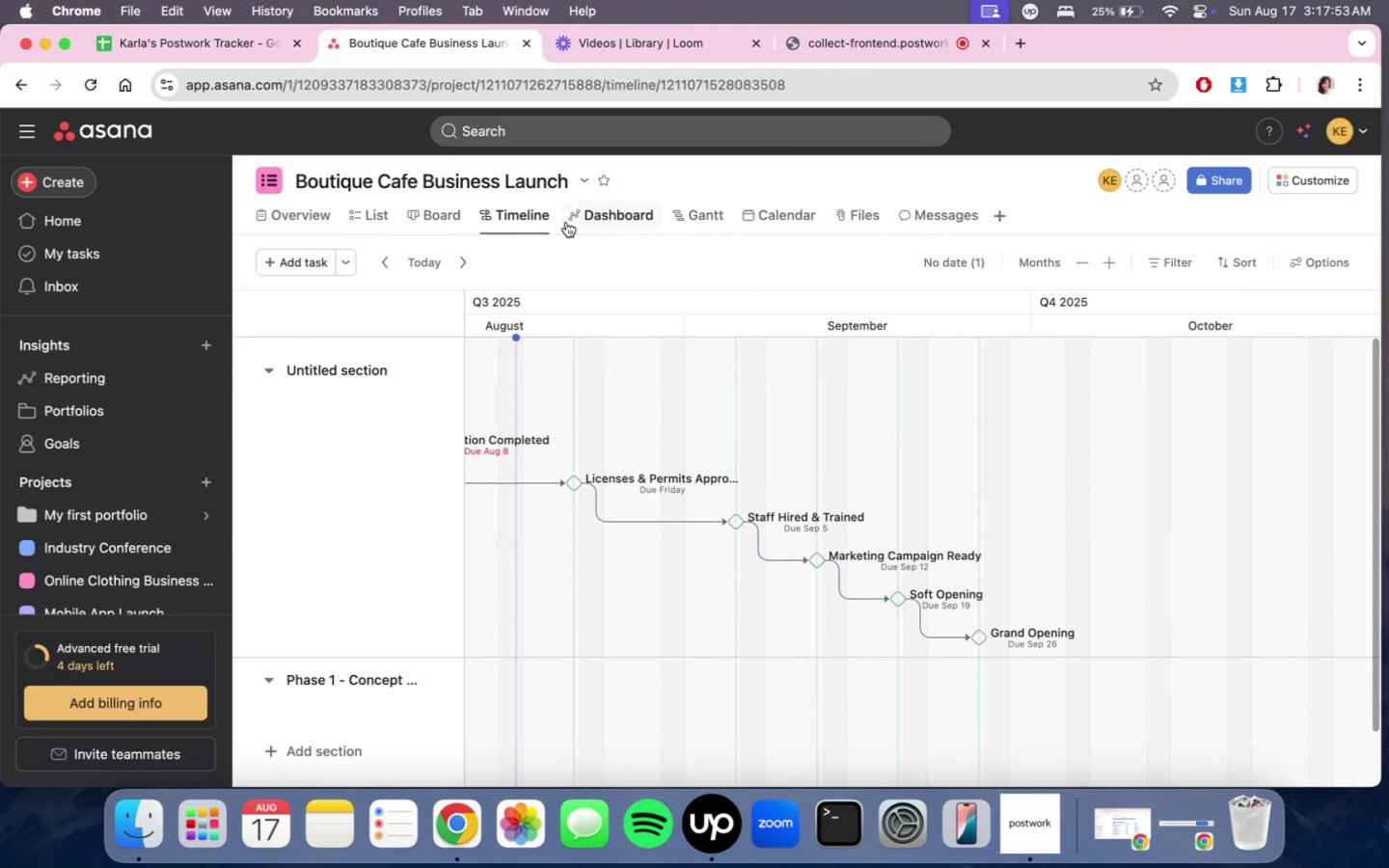 
left_click([566, 222])
 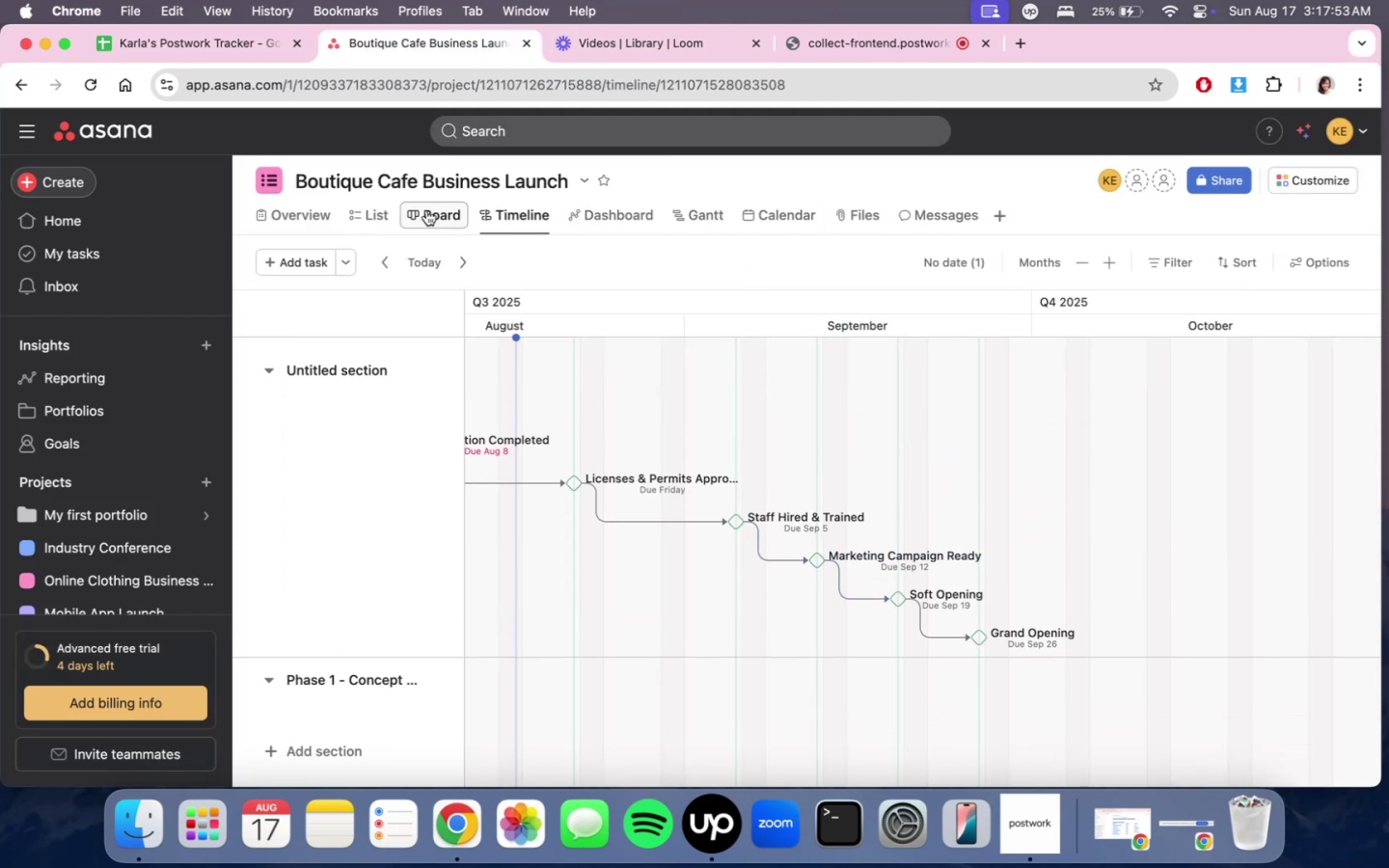 
double_click([426, 210])
 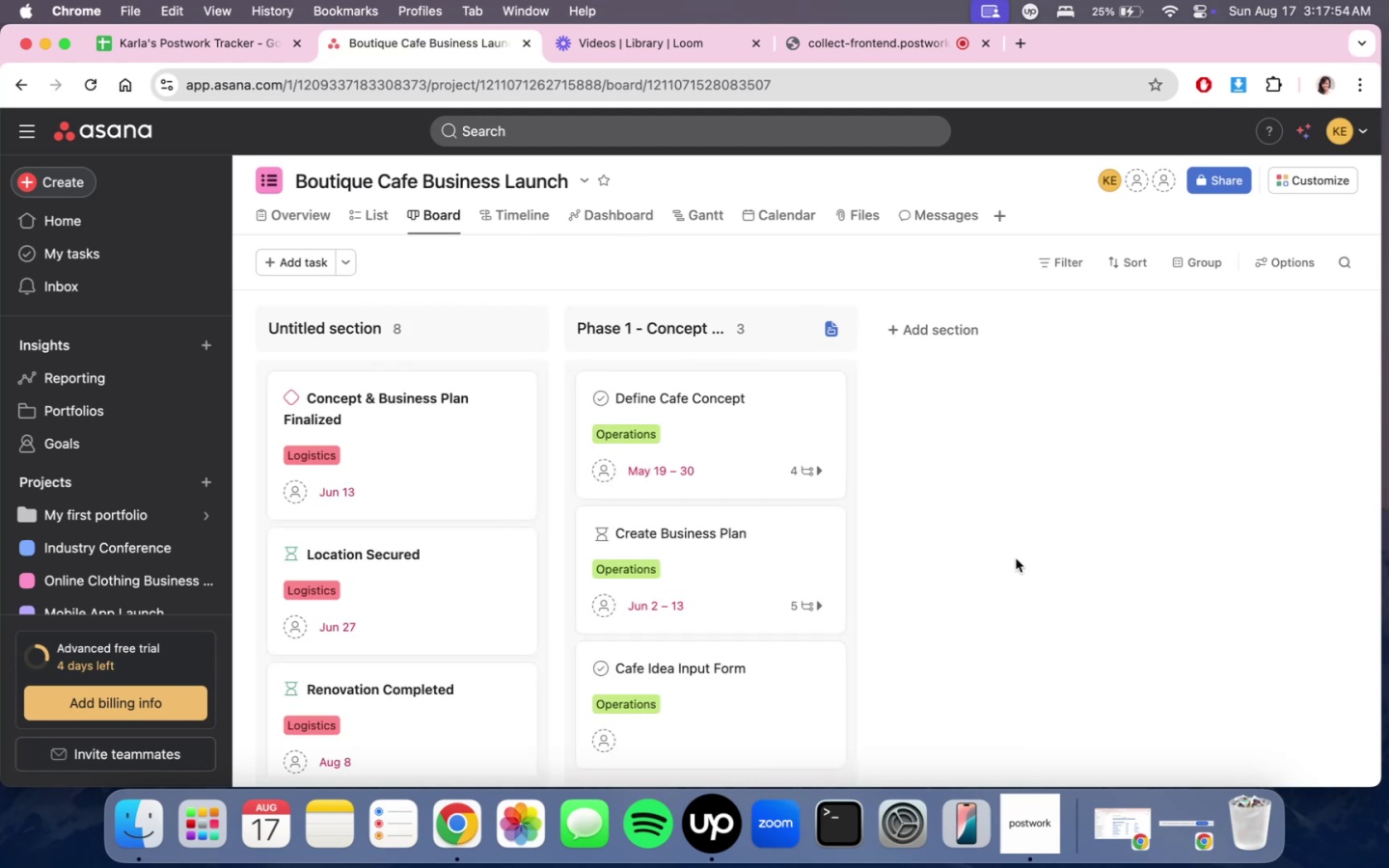 
scroll: coordinate [752, 578], scroll_direction: down, amount: 21.0
 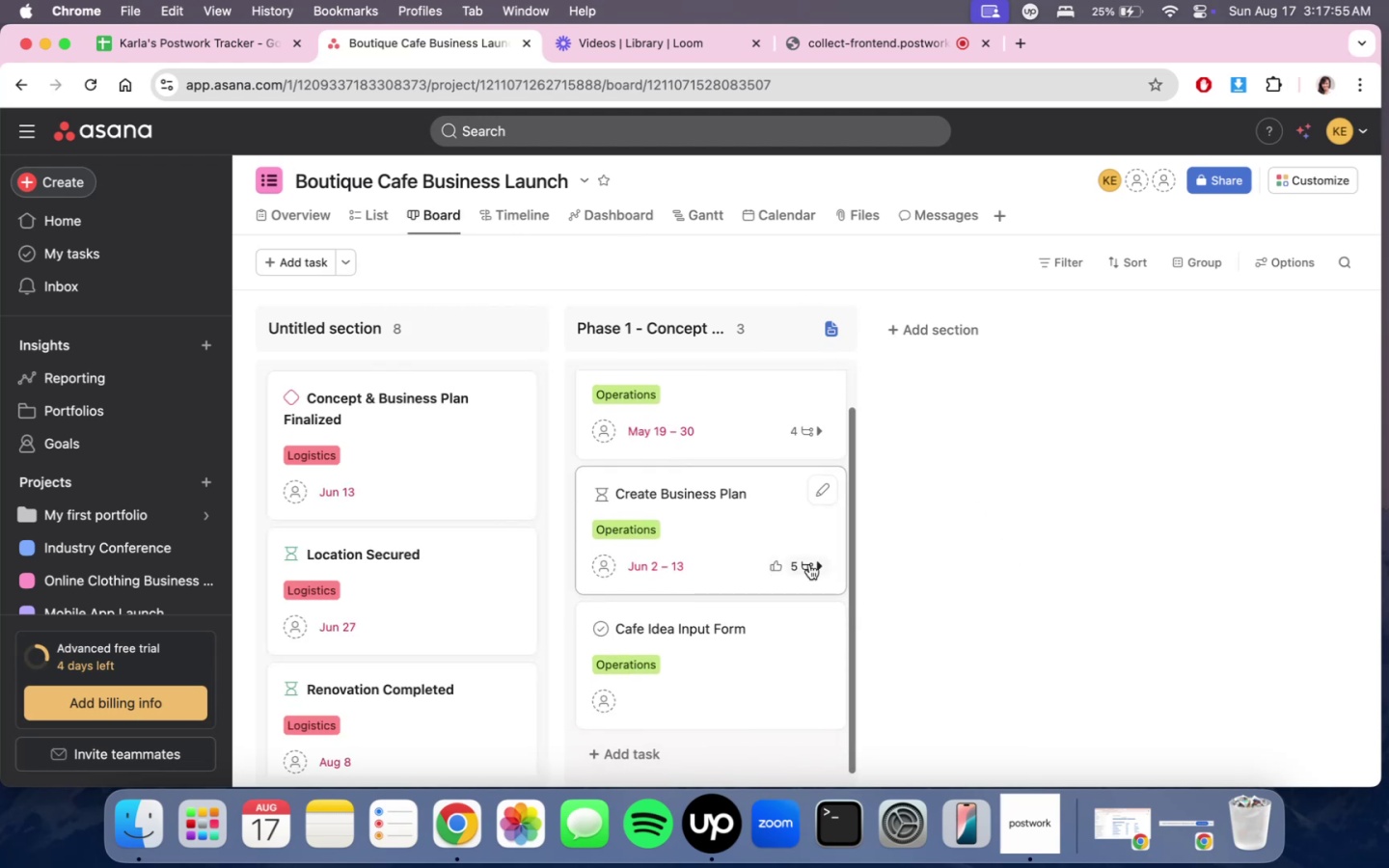 
scroll: coordinate [607, 335], scroll_direction: up, amount: 11.0
 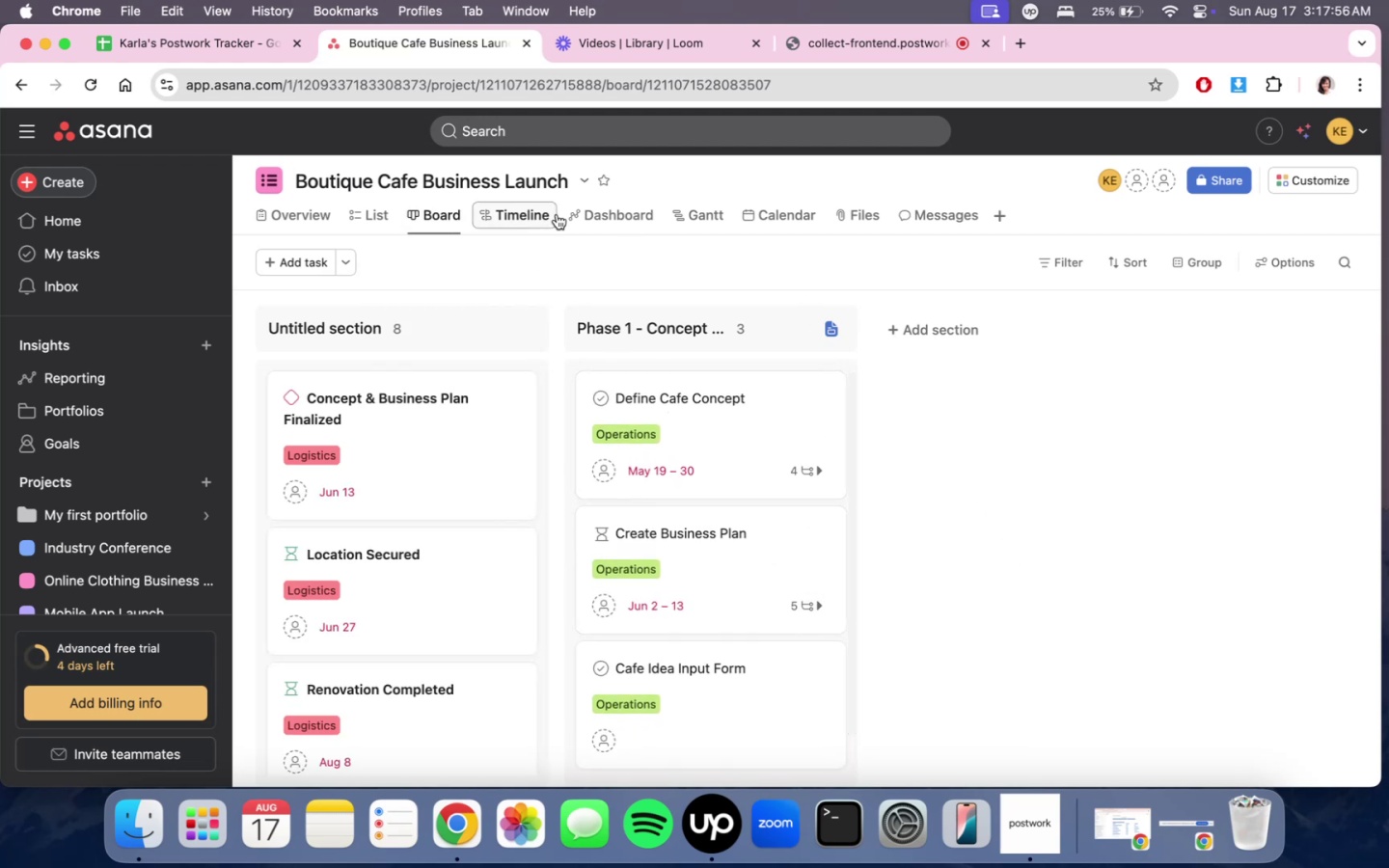 
left_click([557, 214])
 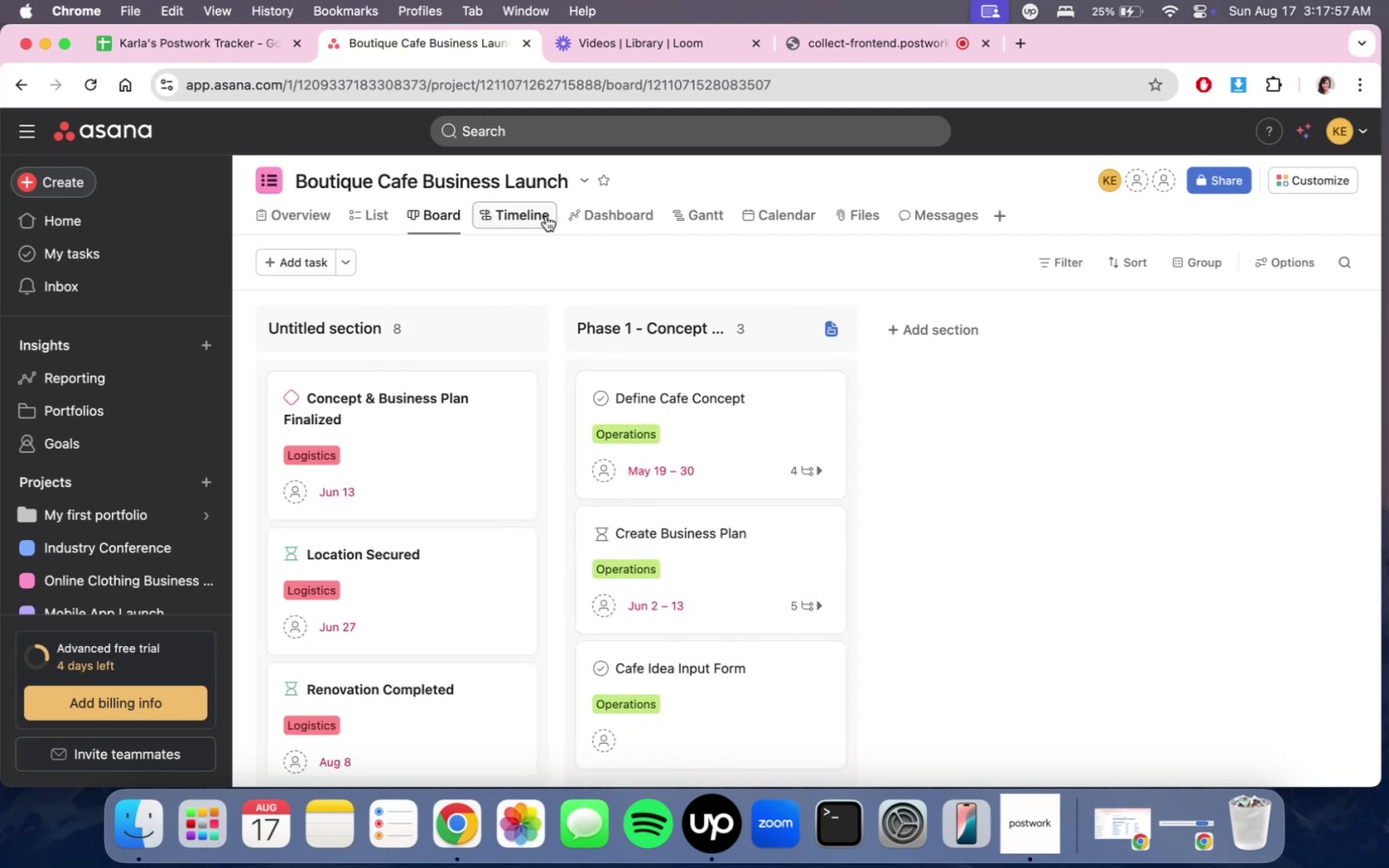 
double_click([546, 216])
 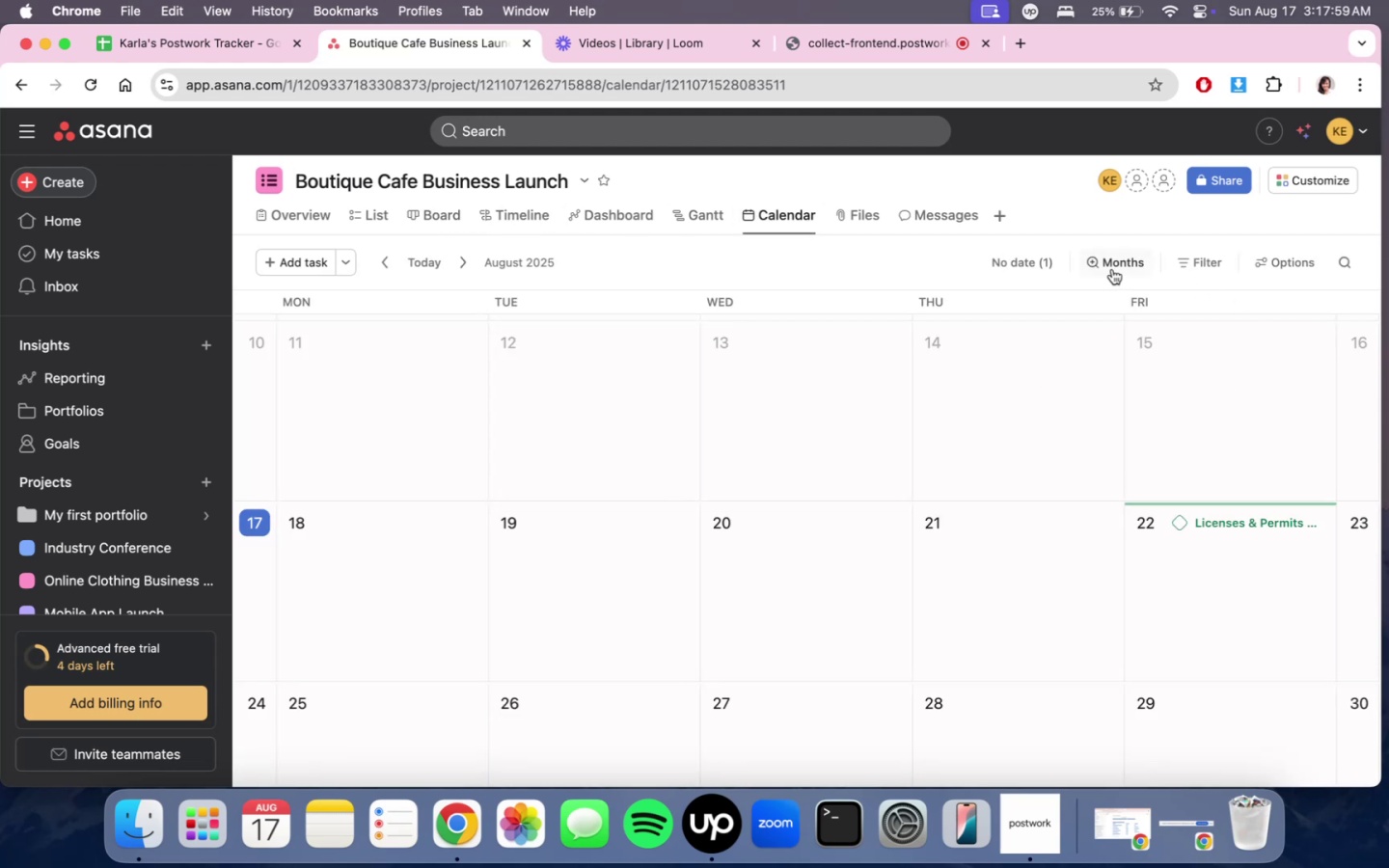 
scroll: coordinate [1181, 452], scroll_direction: down, amount: 7.0
 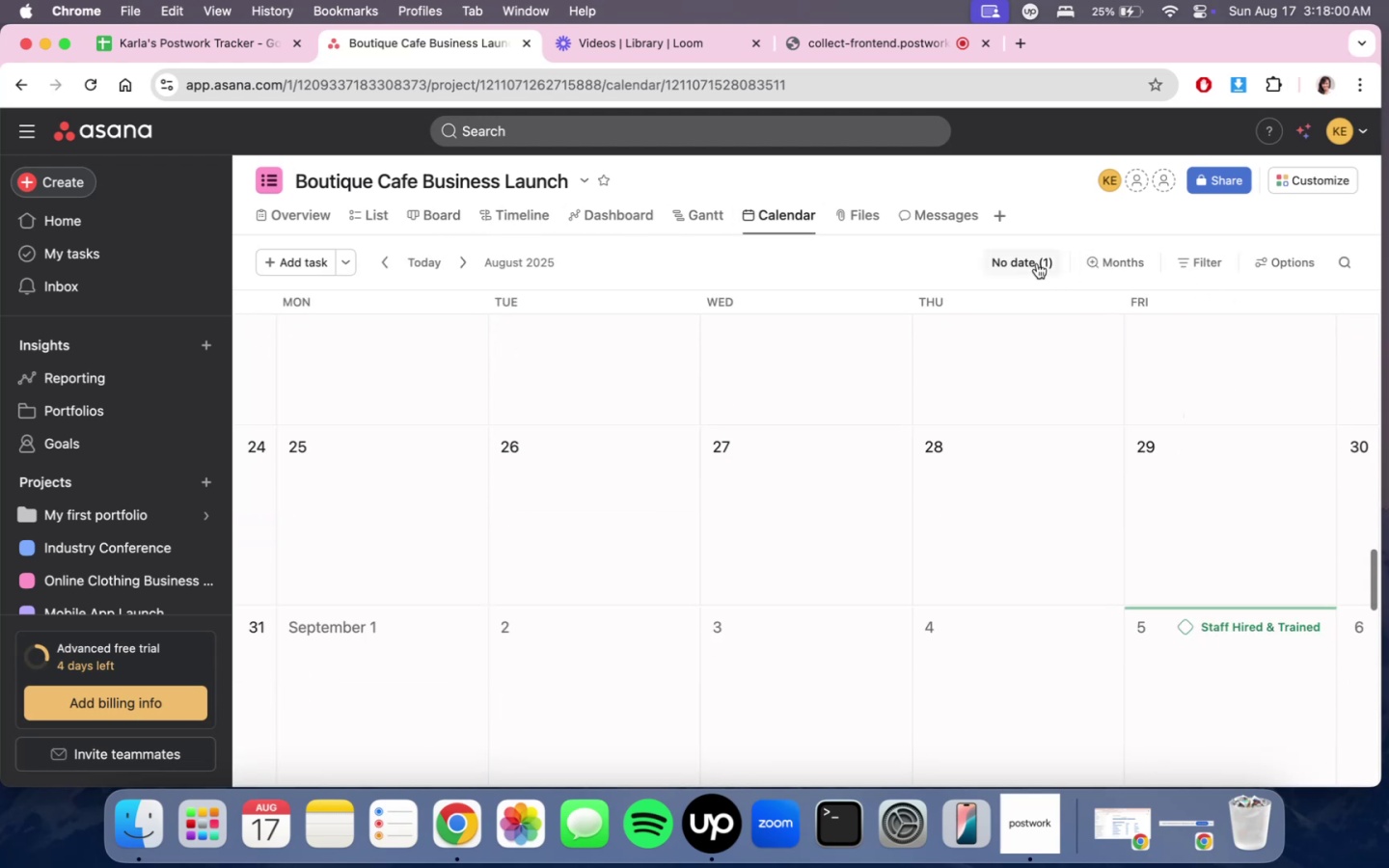 
left_click([1037, 263])
 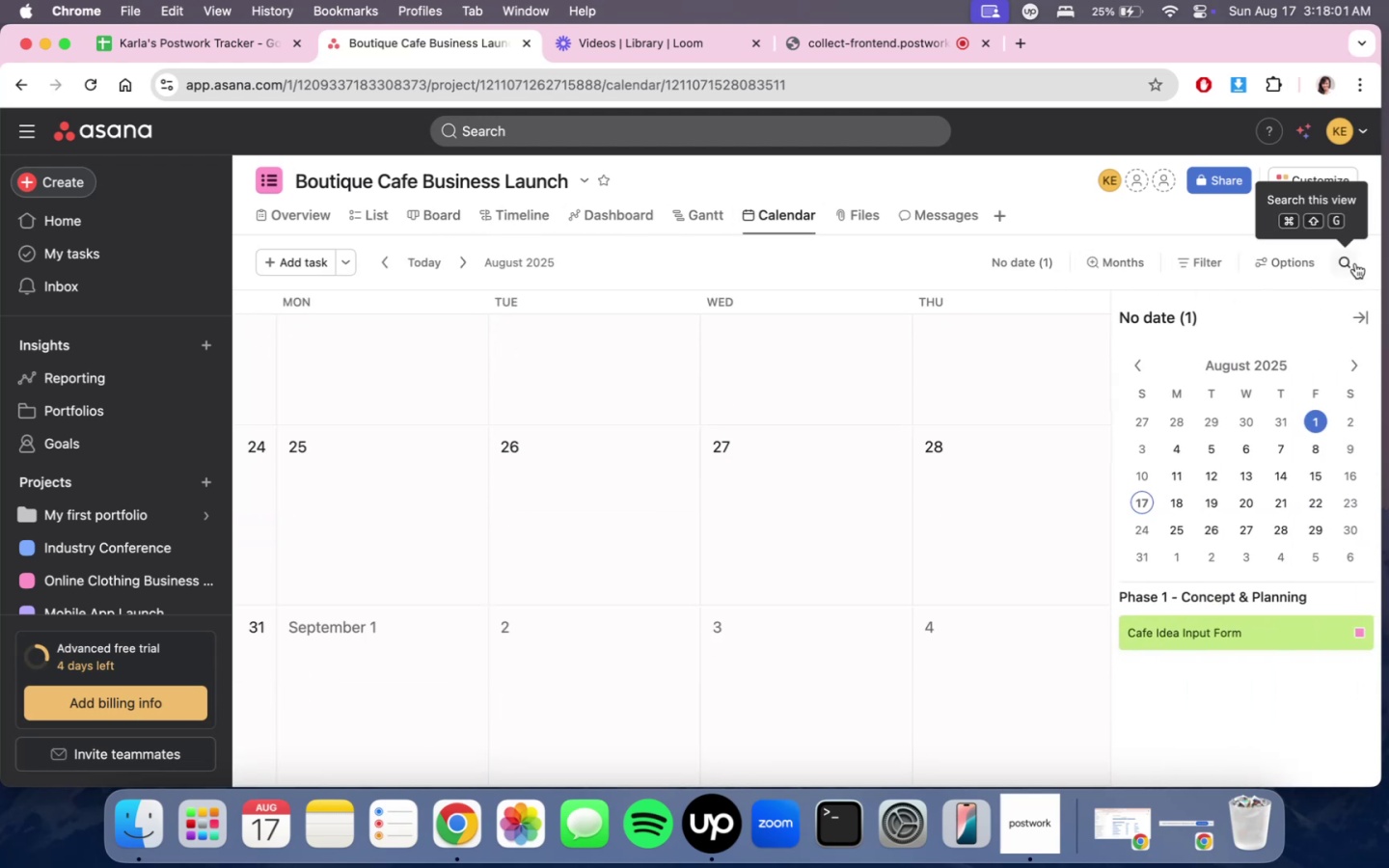 
left_click([1354, 327])
 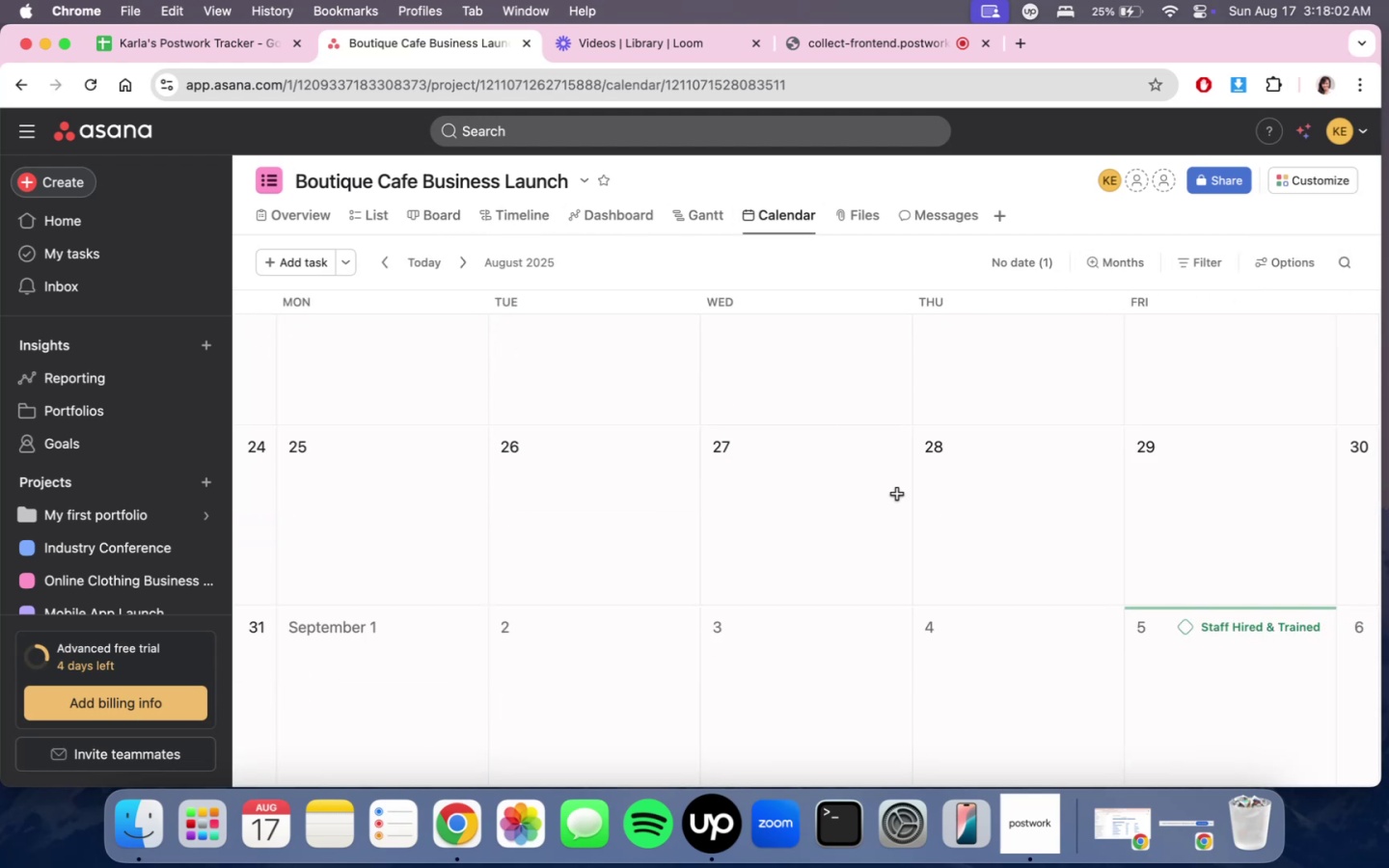 
scroll: coordinate [1098, 571], scroll_direction: up, amount: 4.0
 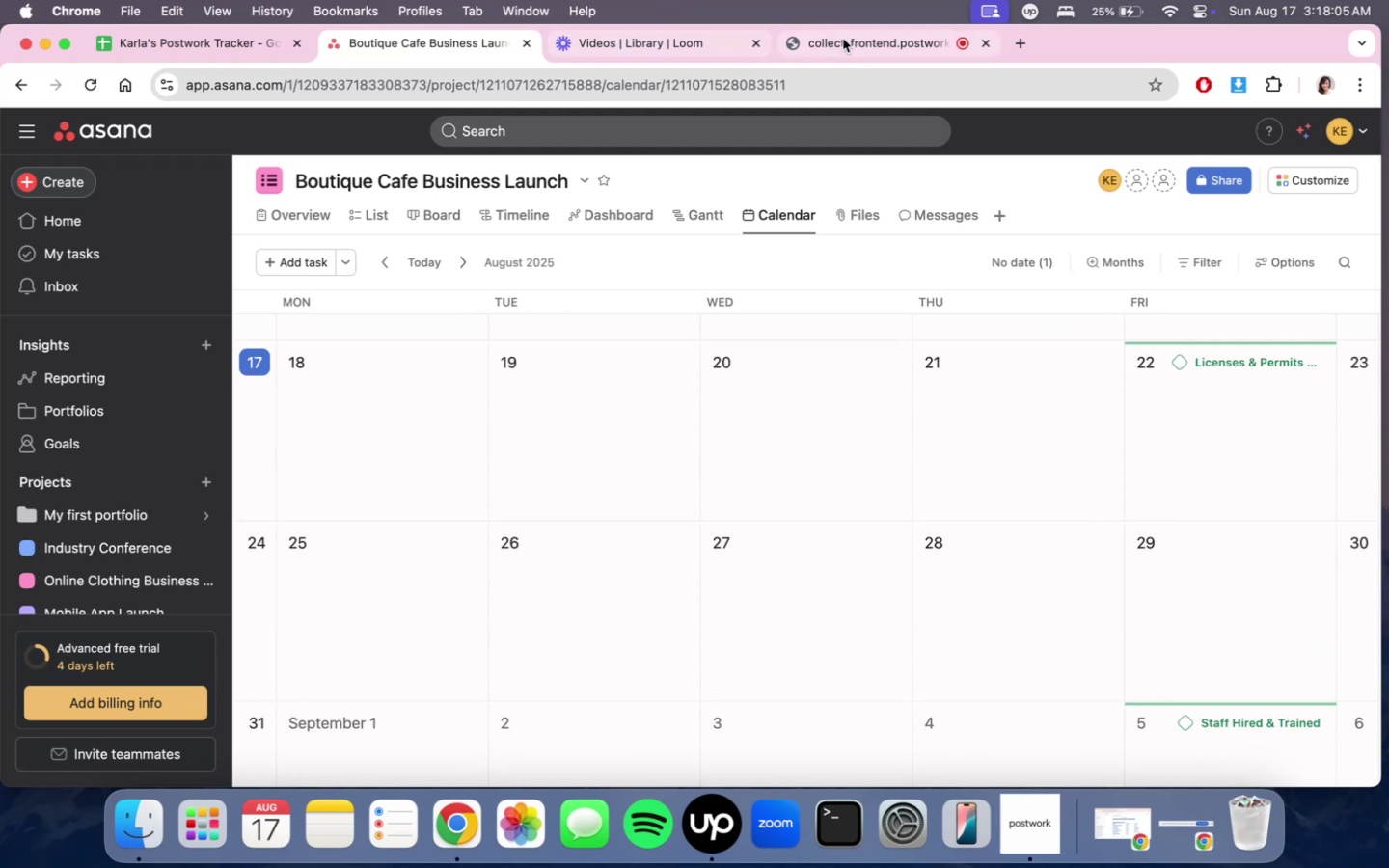 
left_click([843, 39])
 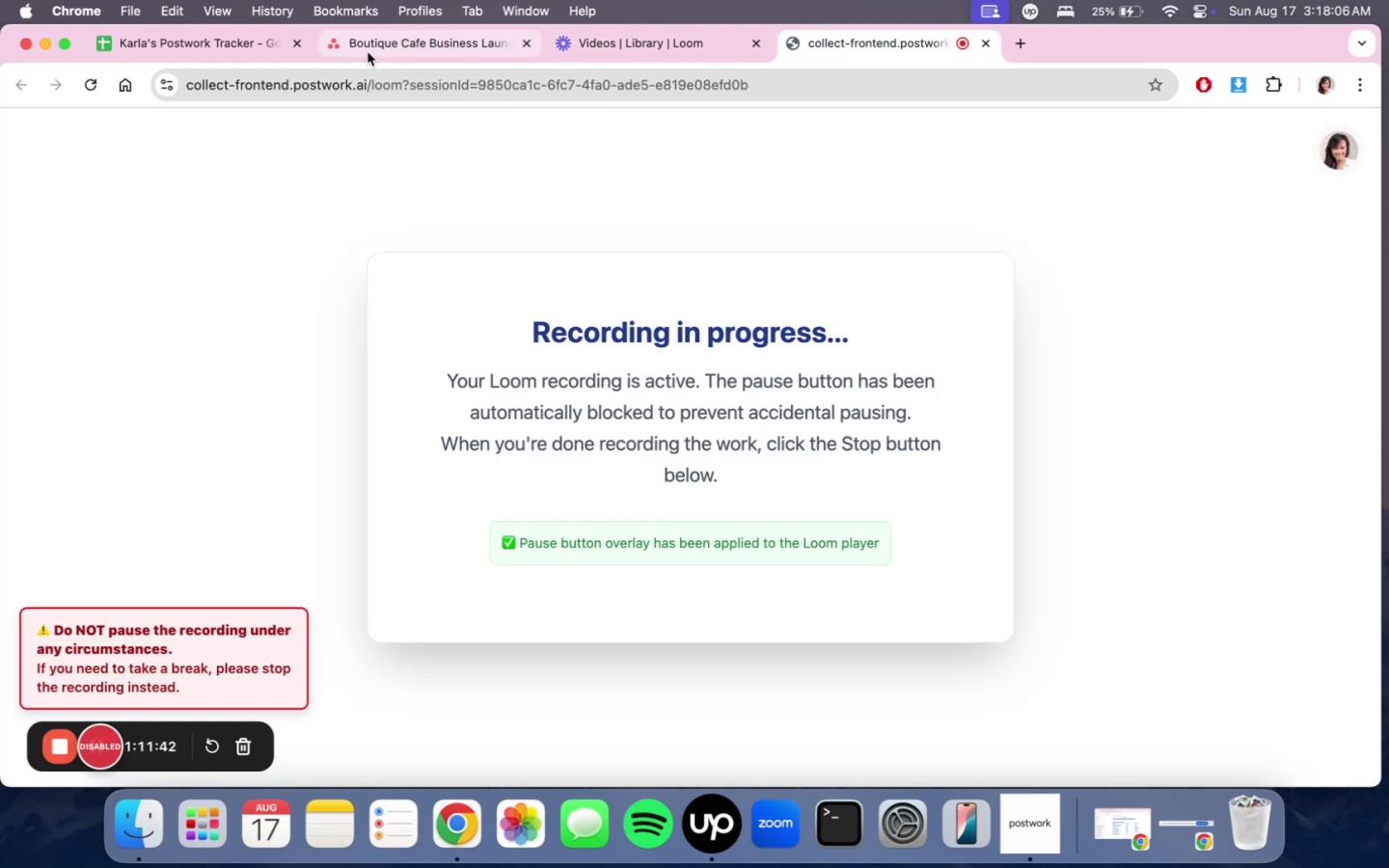 
left_click([368, 52])
 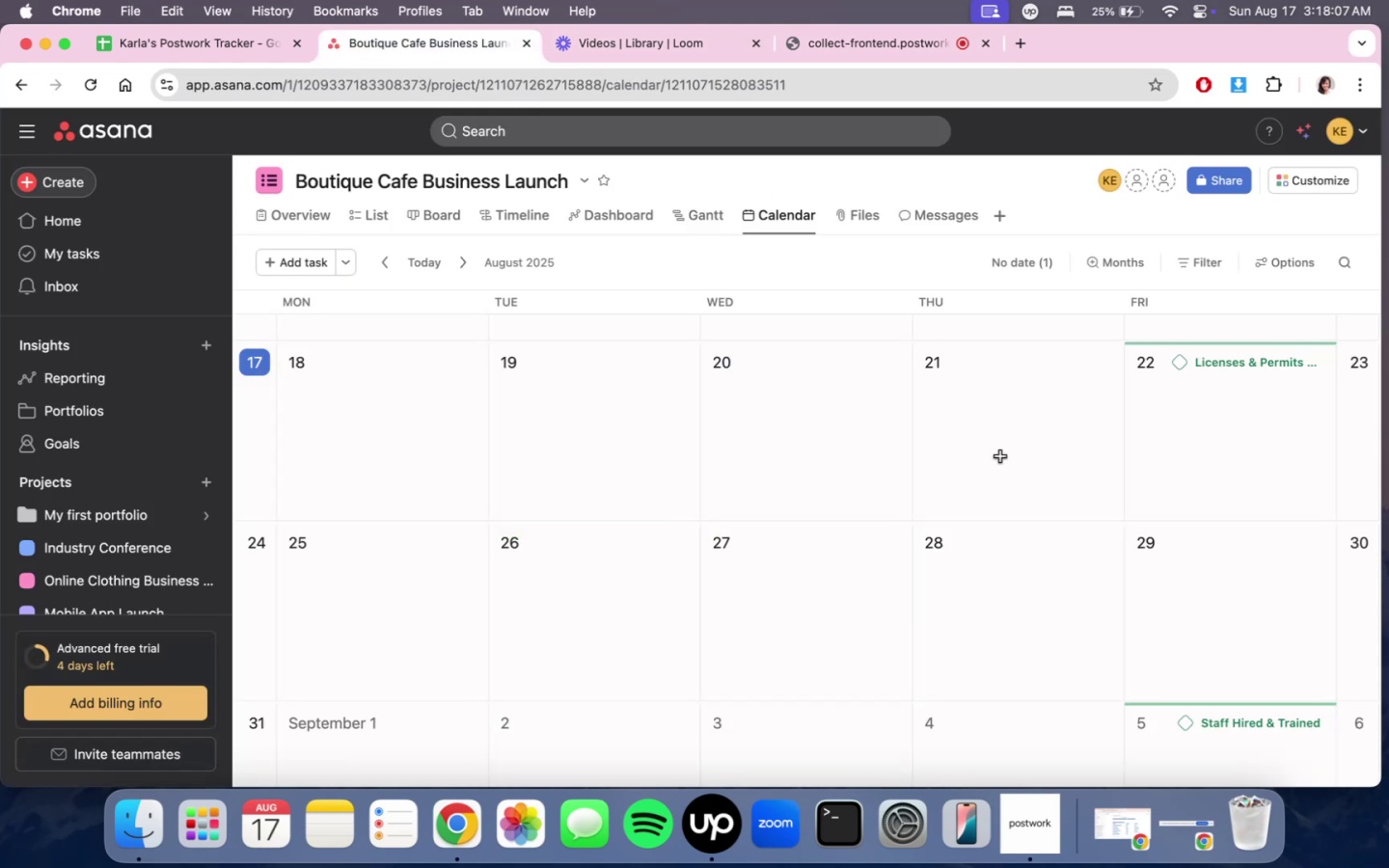 
scroll: coordinate [1022, 516], scroll_direction: down, amount: 8.0
 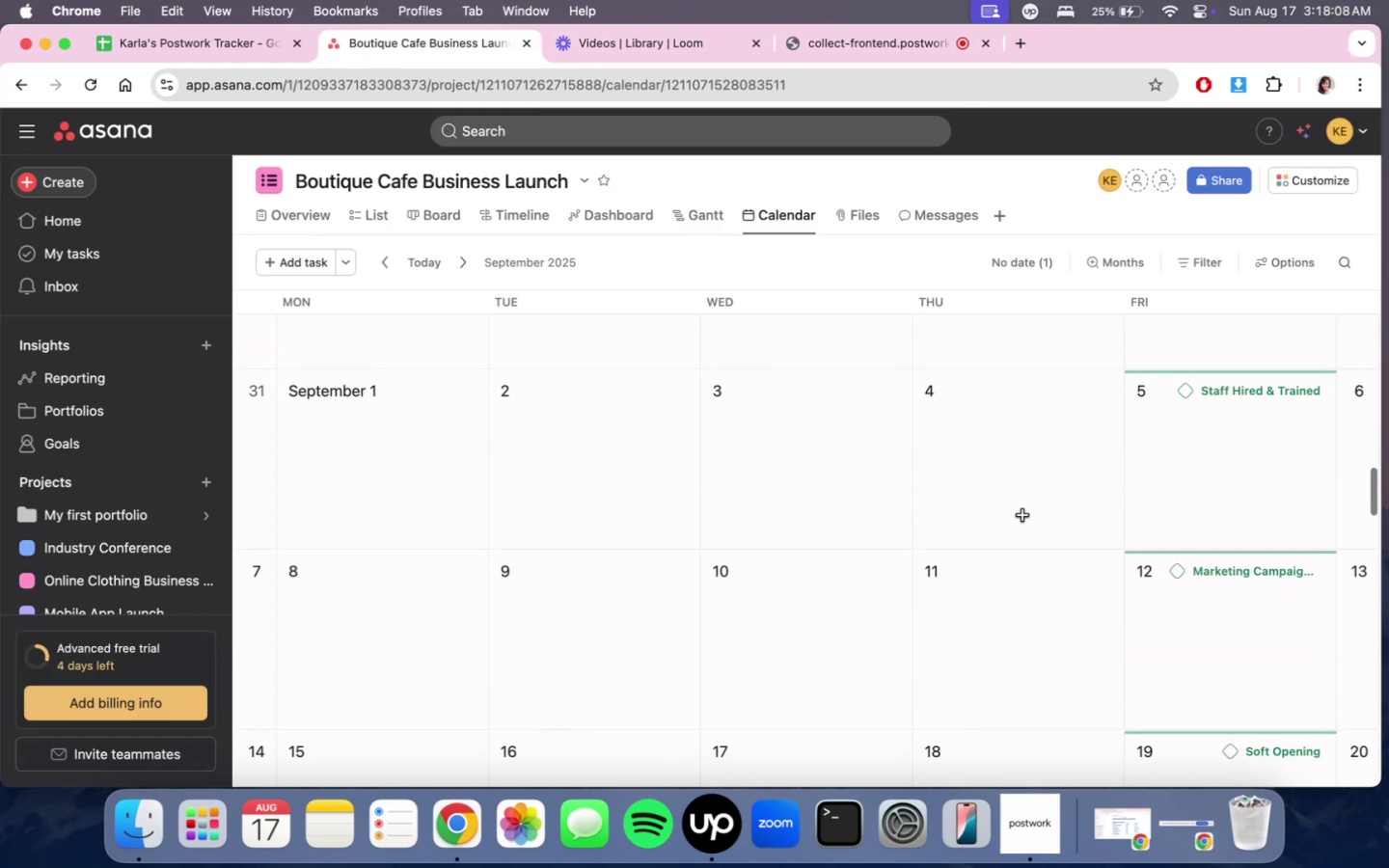 
scroll: coordinate [1022, 516], scroll_direction: up, amount: 6.0
 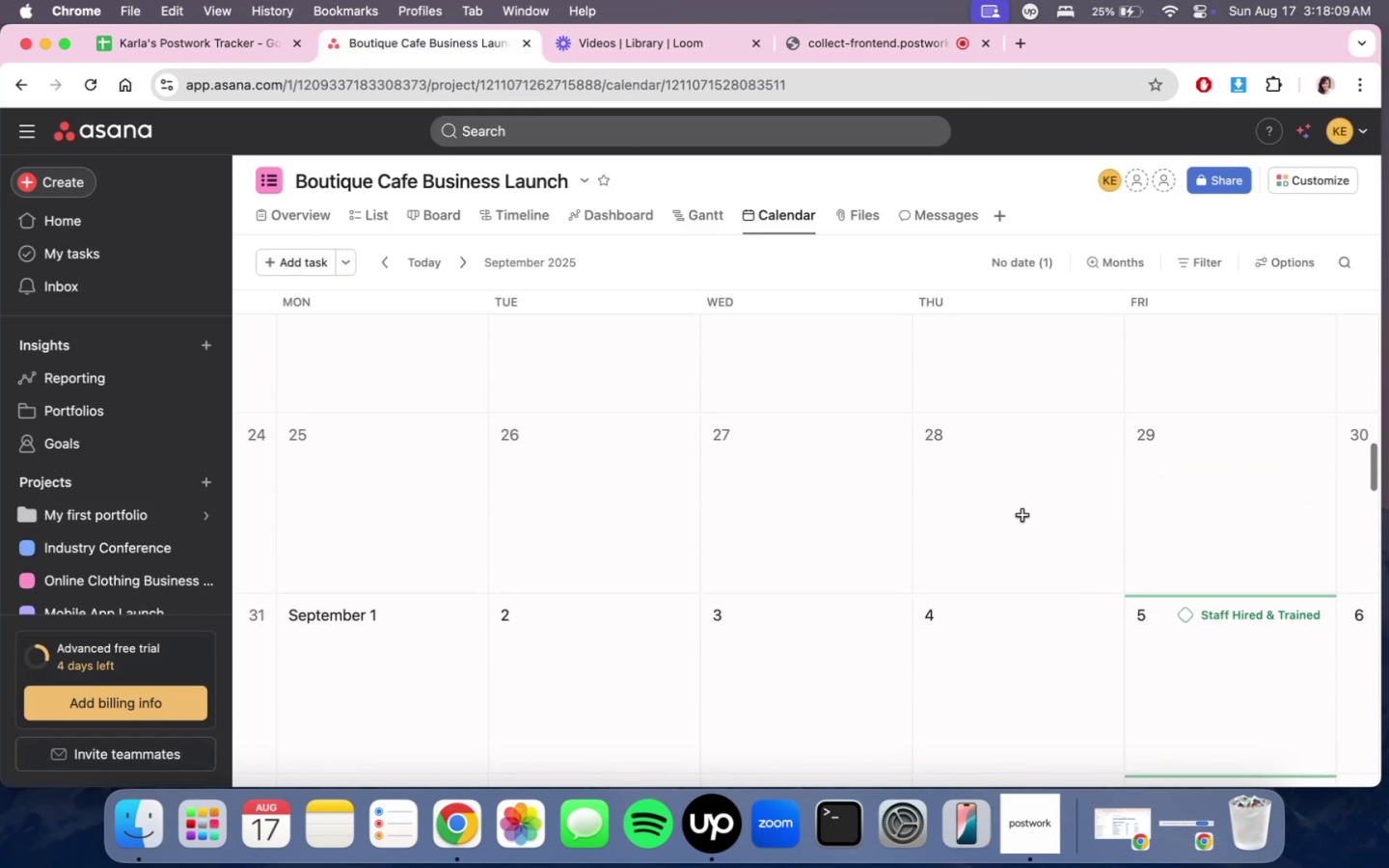 
scroll: coordinate [1022, 516], scroll_direction: down, amount: 15.0
 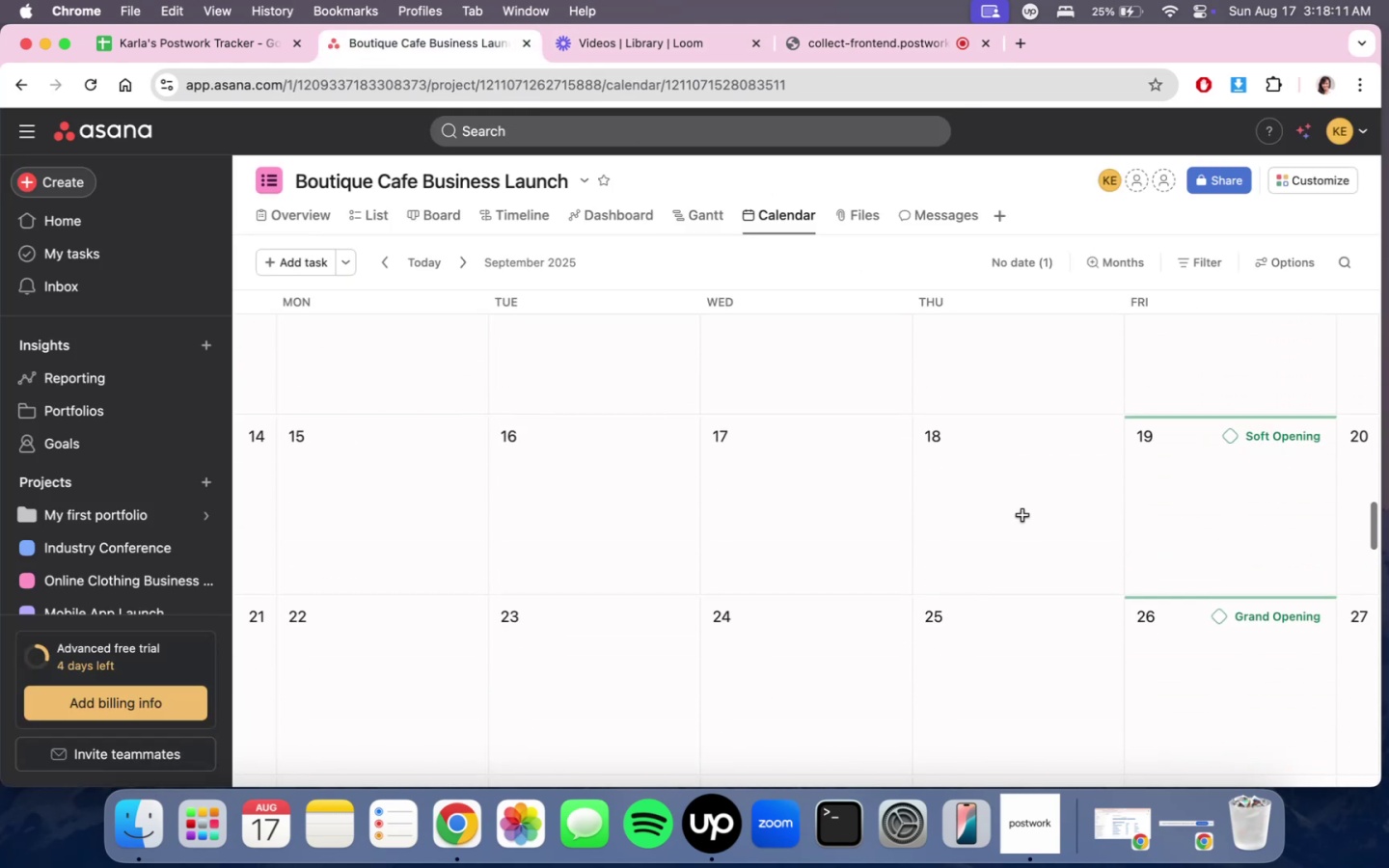 
scroll: coordinate [1022, 516], scroll_direction: up, amount: 17.0
 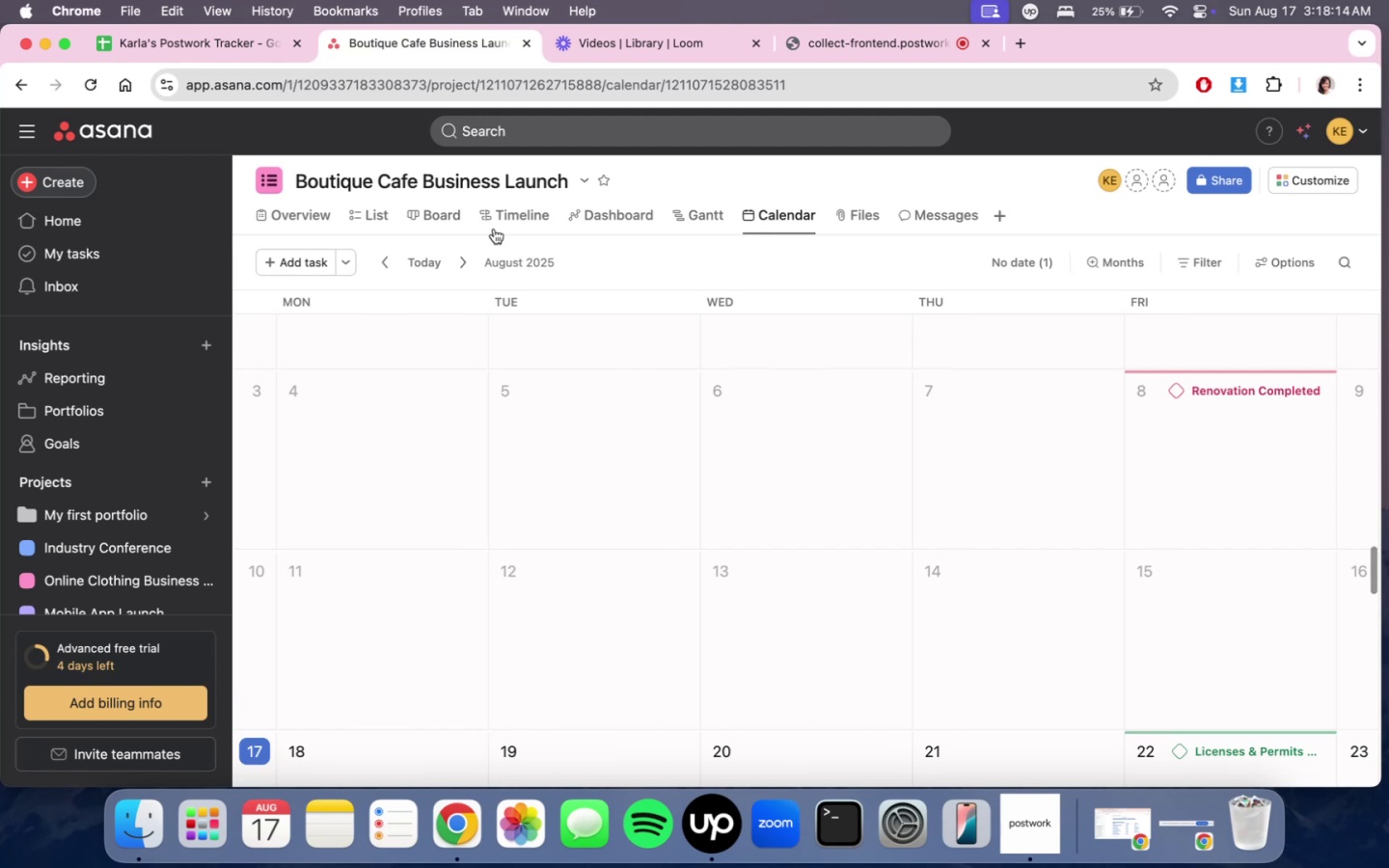 
left_click([494, 229])
 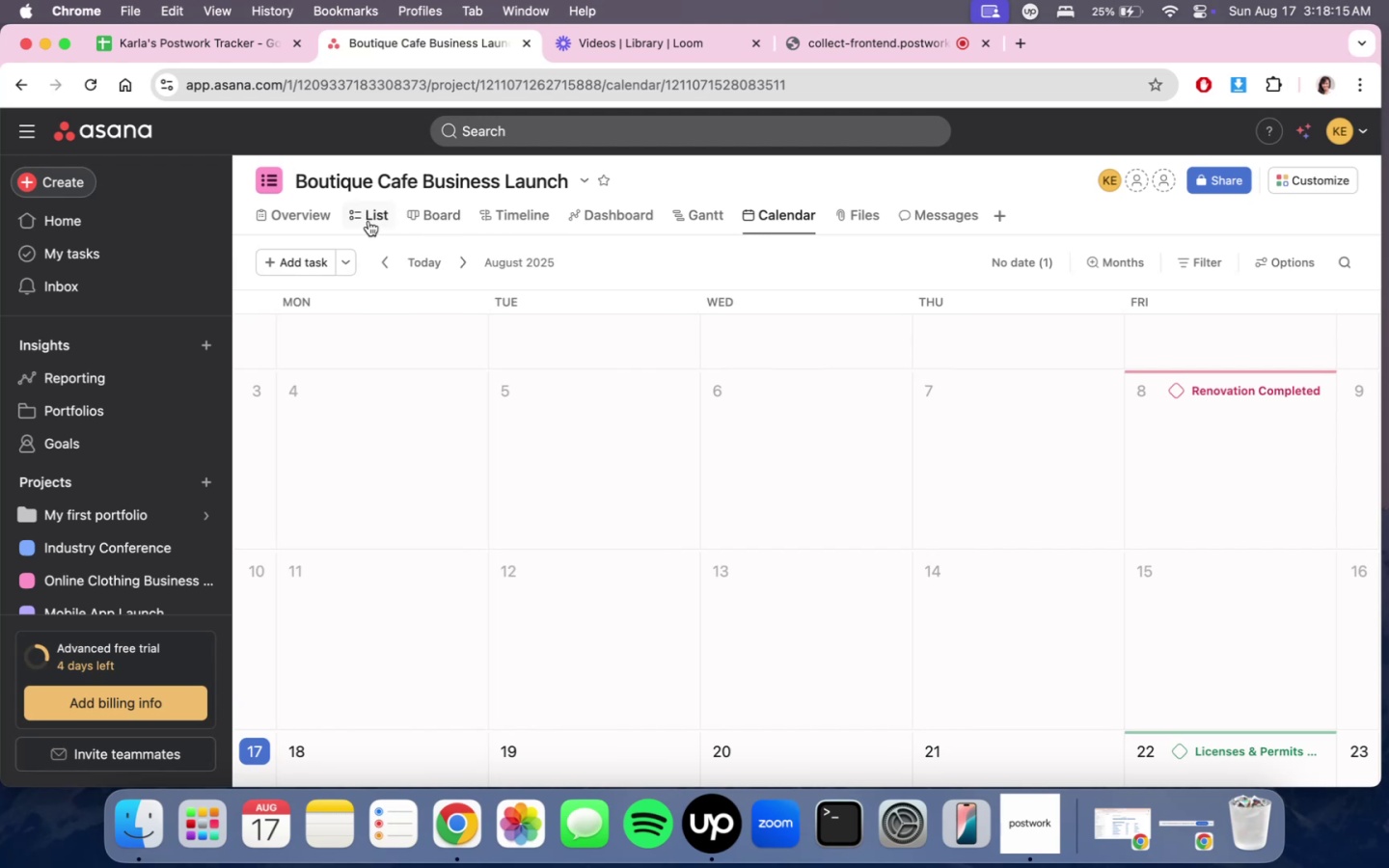 
triple_click([368, 221])
 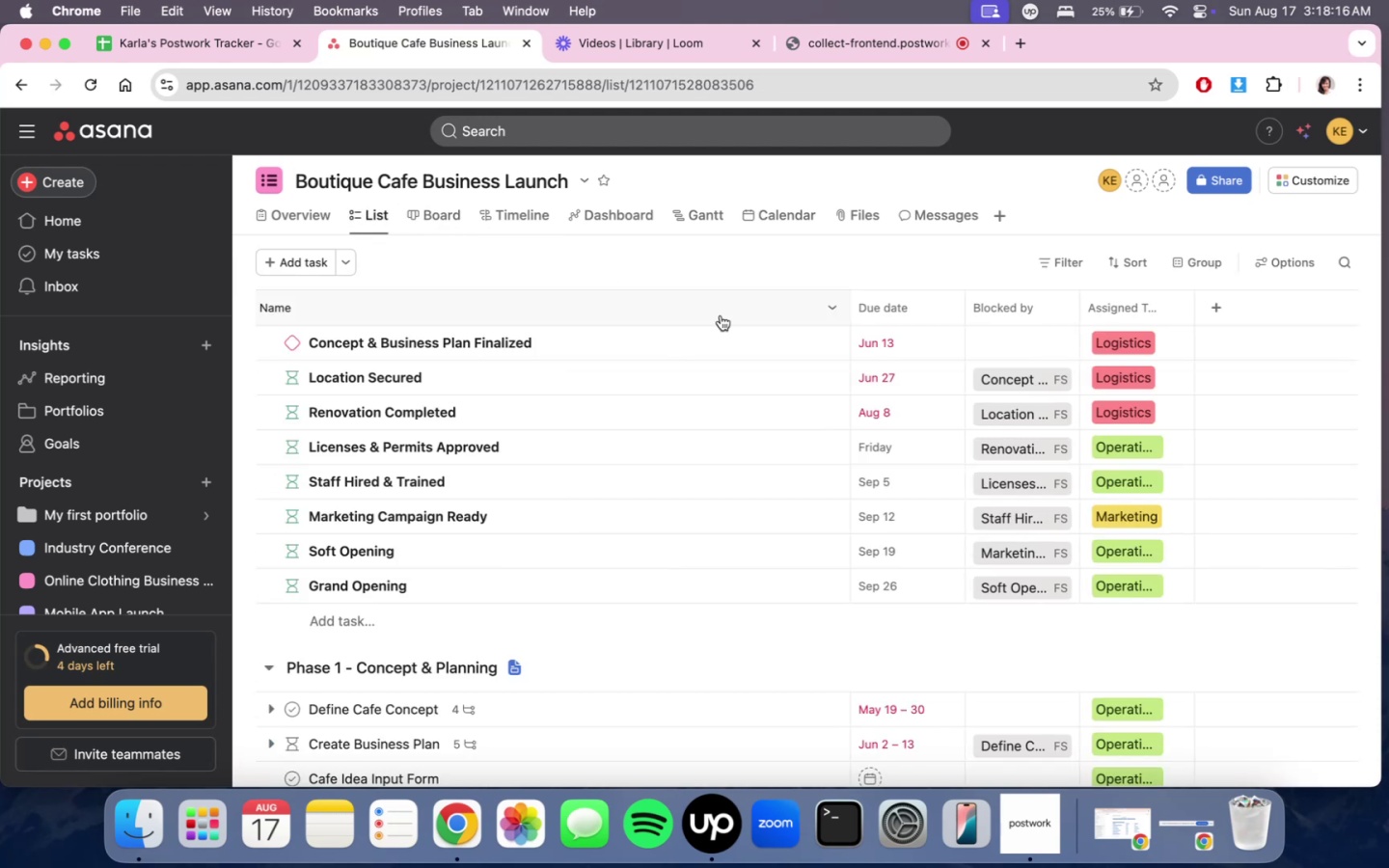 
scroll: coordinate [1185, 642], scroll_direction: down, amount: 10.0
 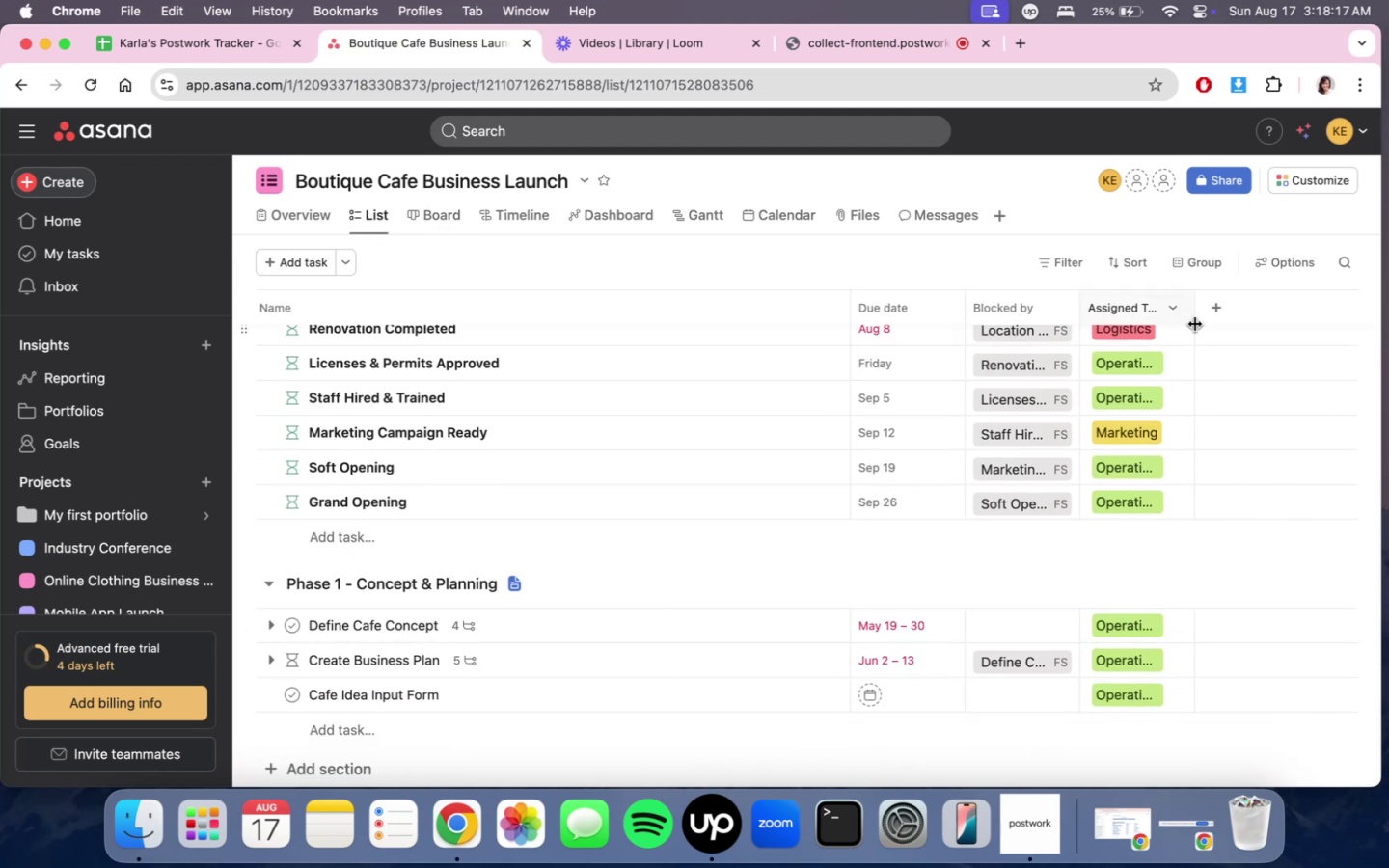 
left_click_drag(start_coordinate=[1192, 312], to_coordinate=[1212, 316])
 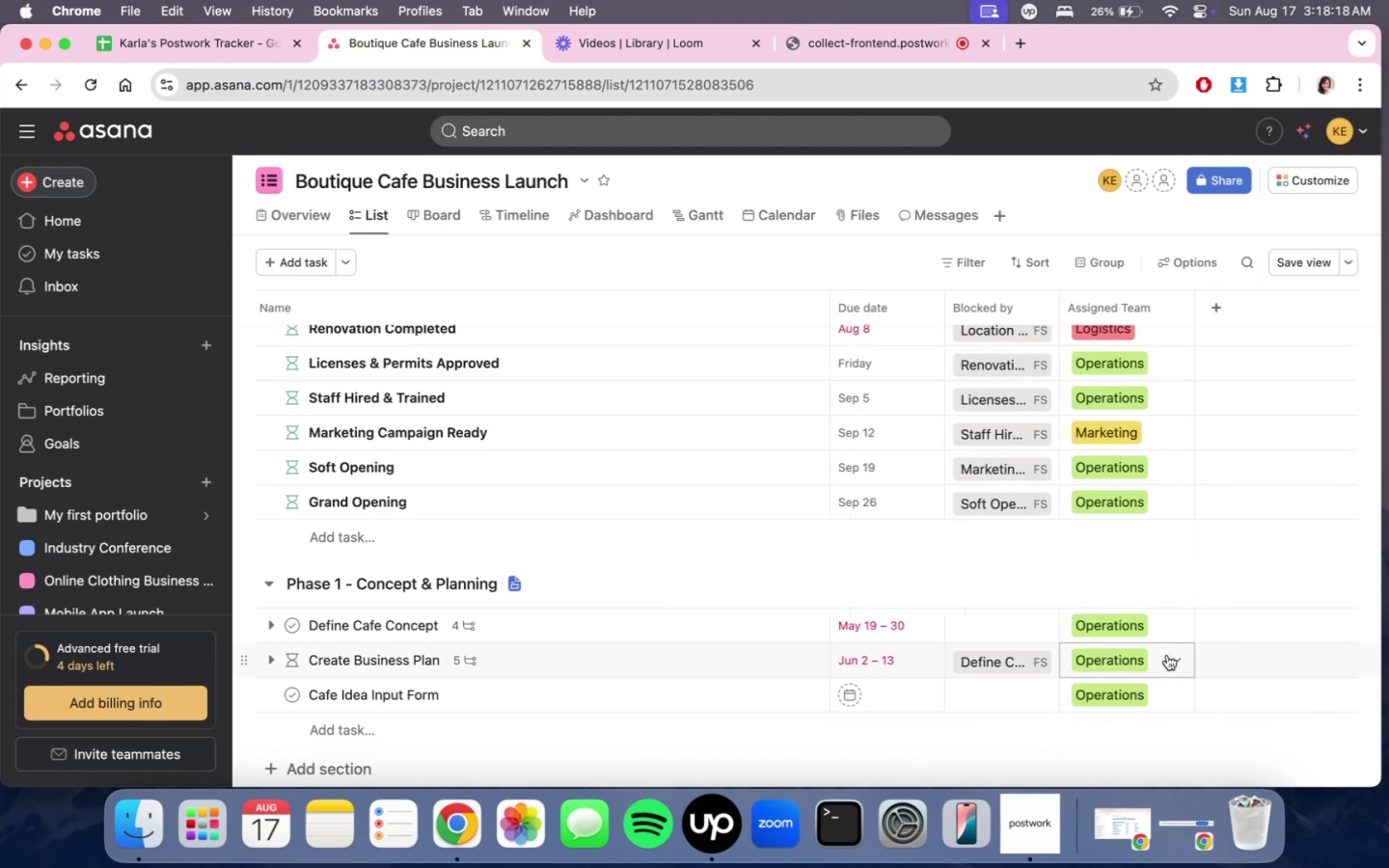 
scroll: coordinate [1236, 568], scroll_direction: down, amount: 3.0
 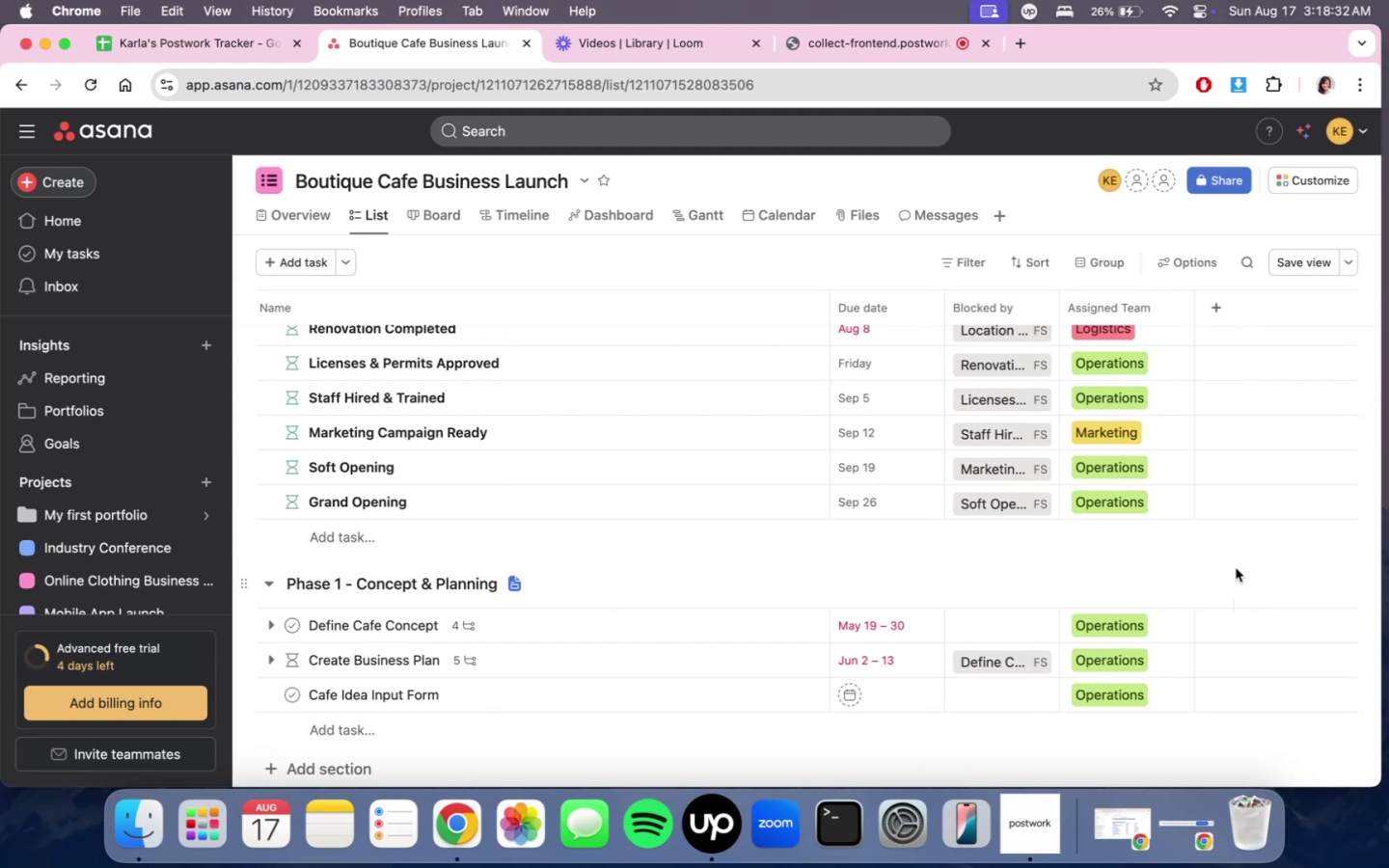 
wait(13.61)
 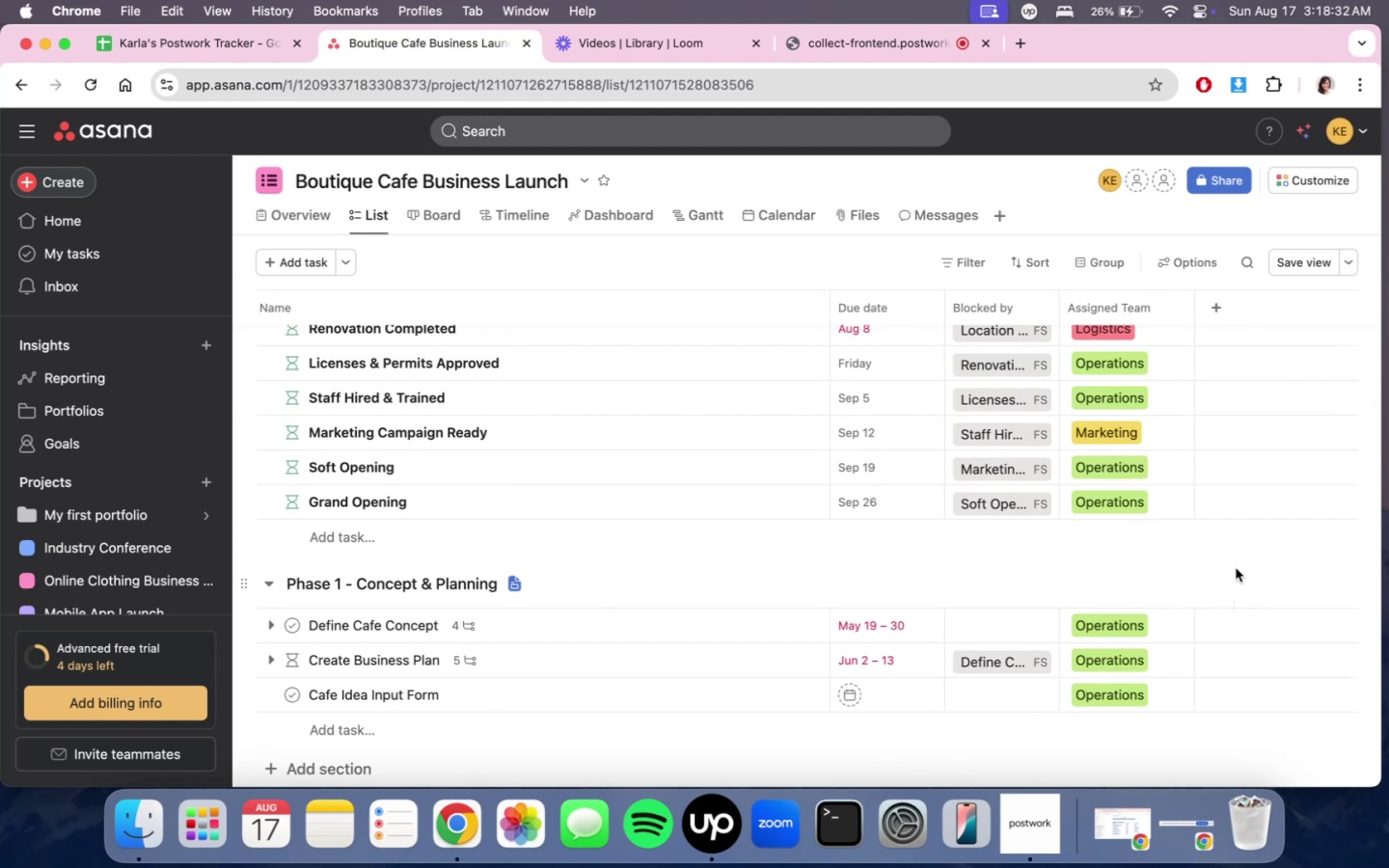 
scroll: coordinate [1185, 593], scroll_direction: down, amount: 3.0
 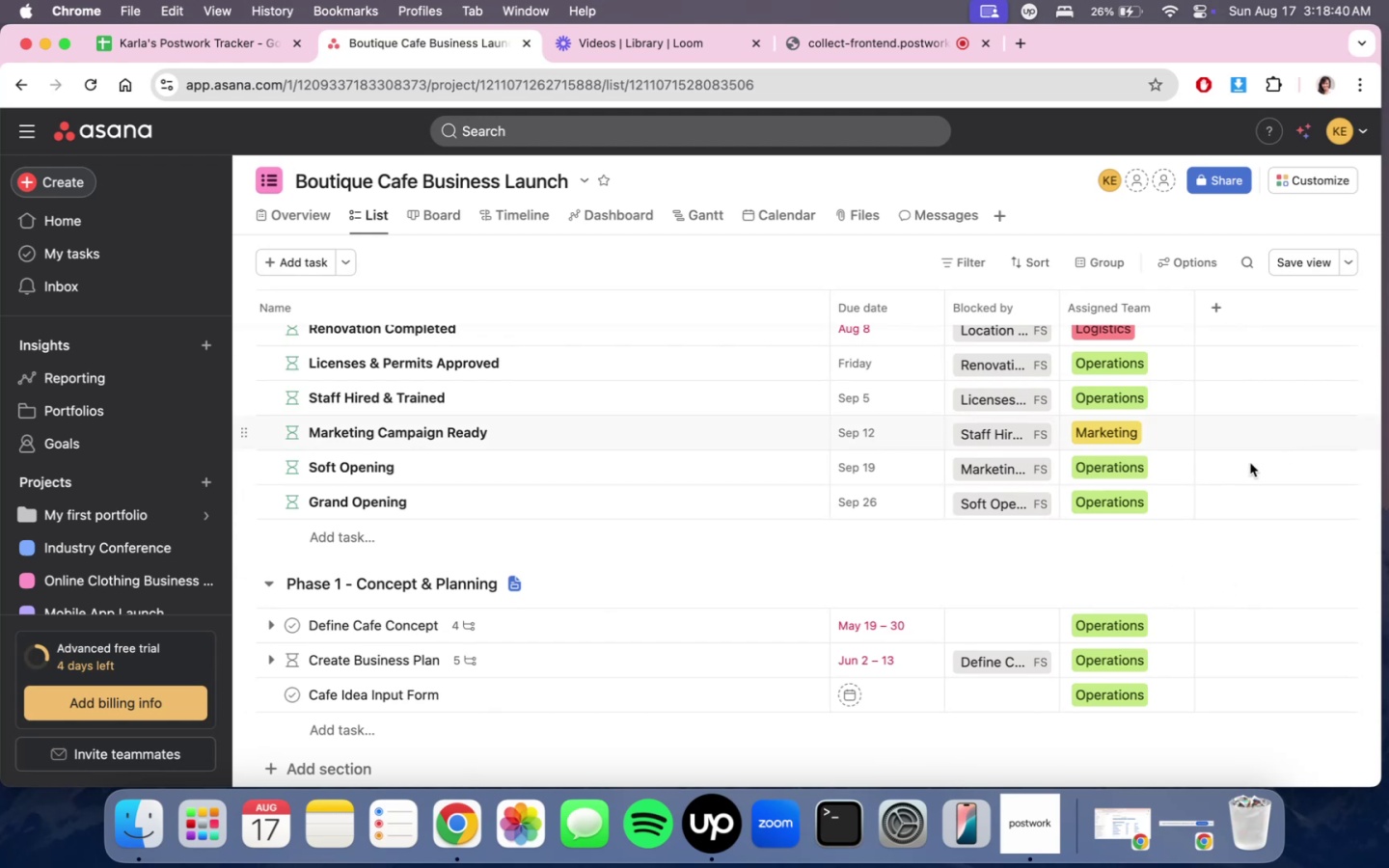 
left_click([709, 823])
 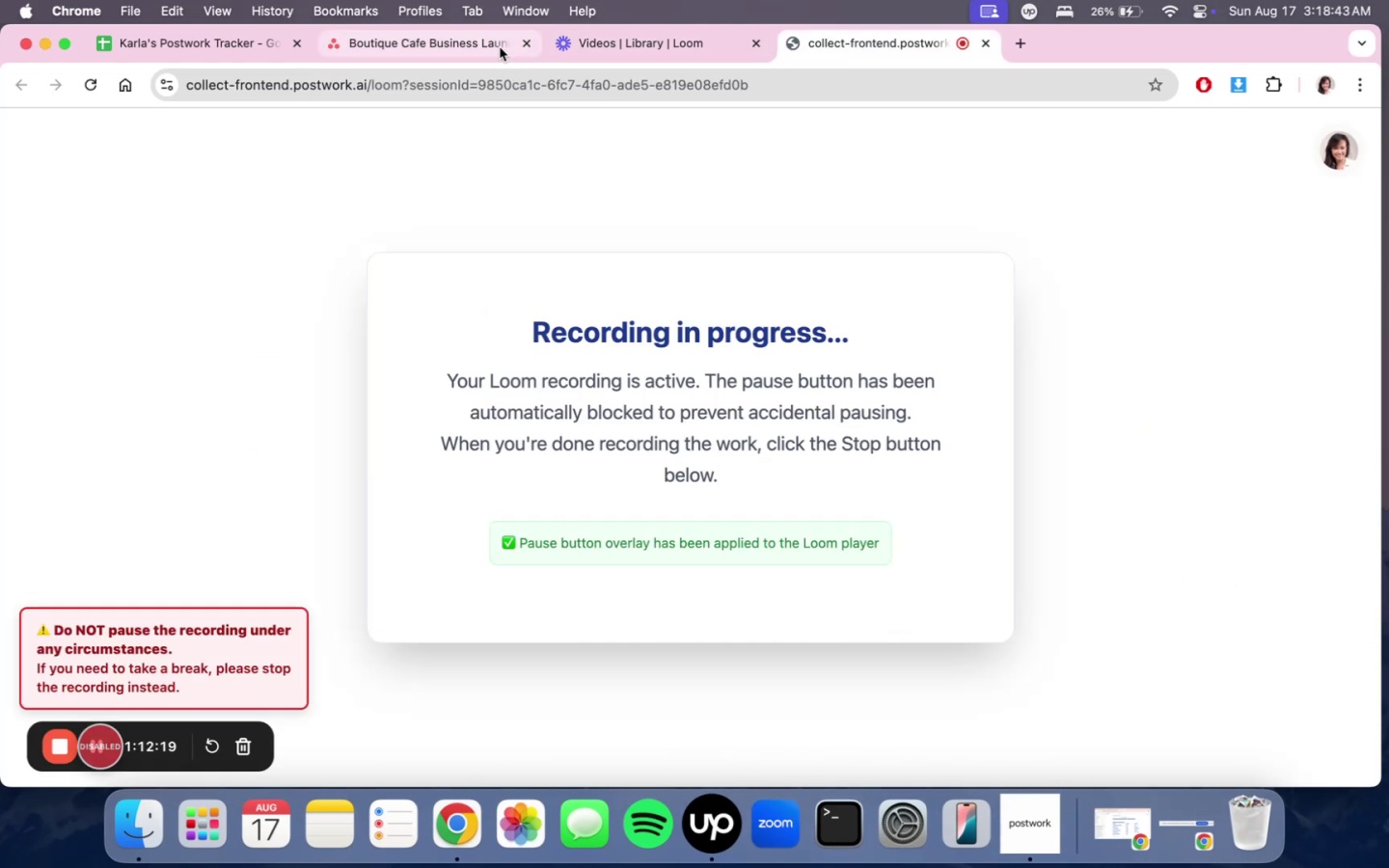 
left_click([493, 46])
 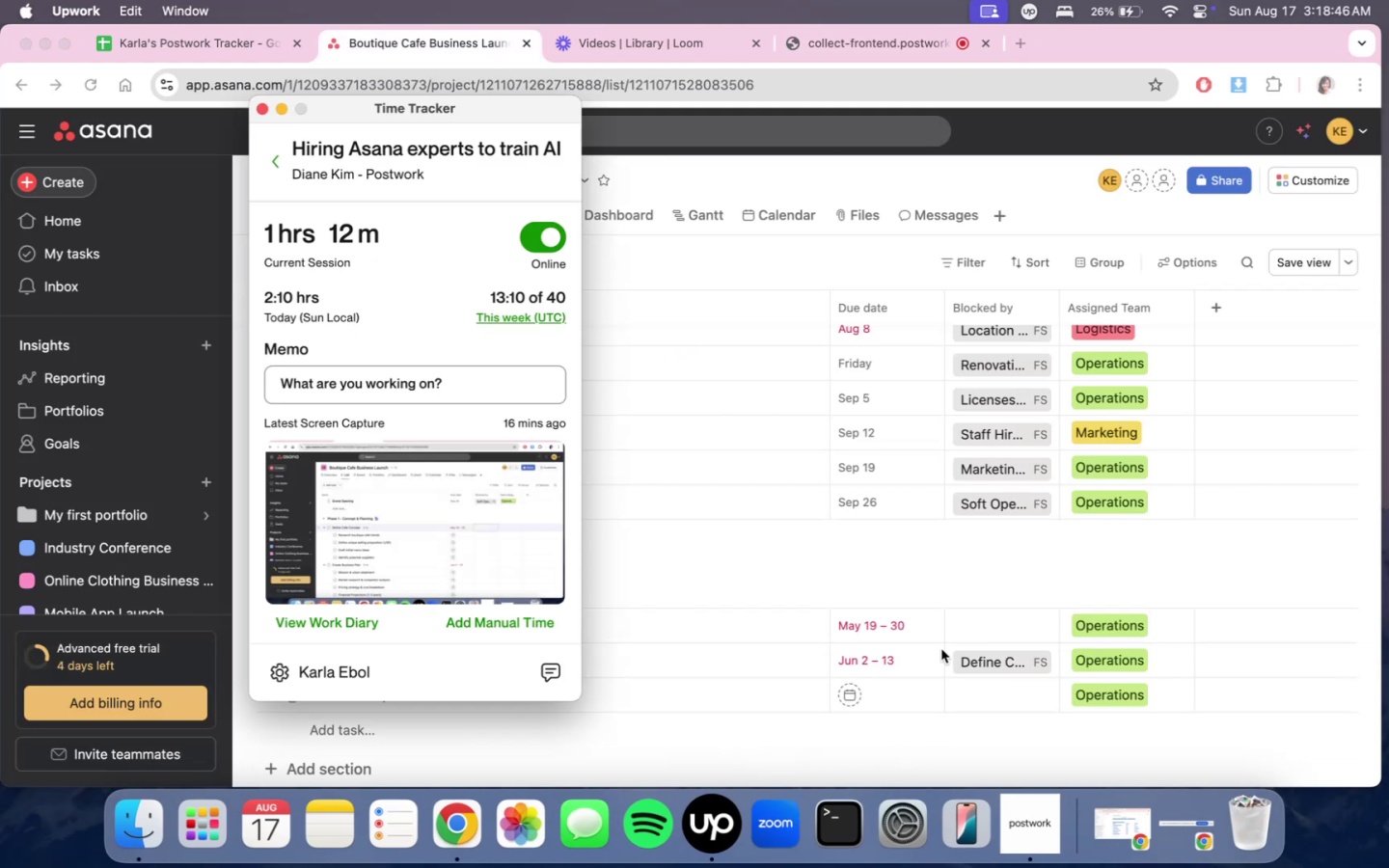 
left_click([954, 572])
 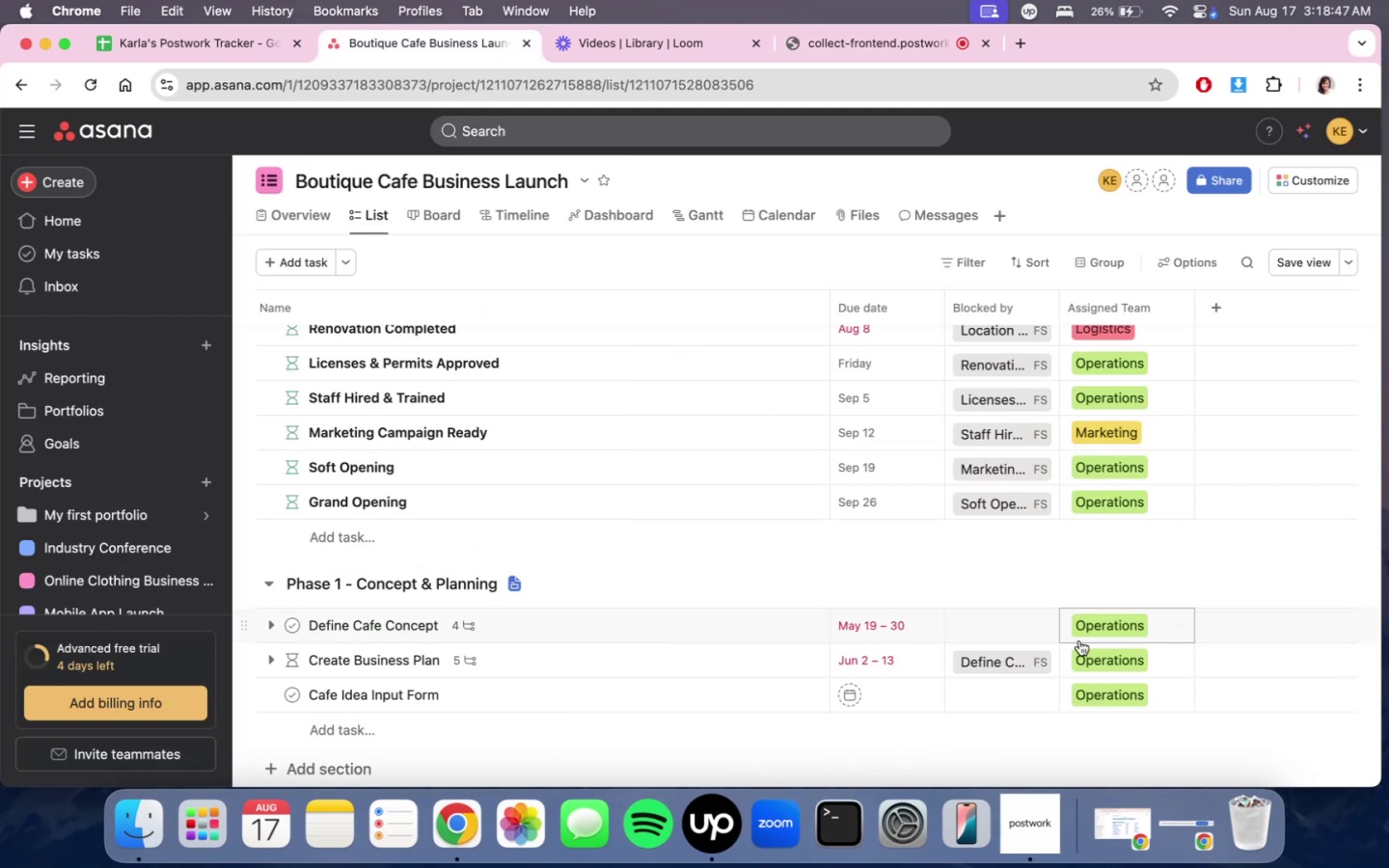 
scroll: coordinate [1085, 647], scroll_direction: down, amount: 3.0
 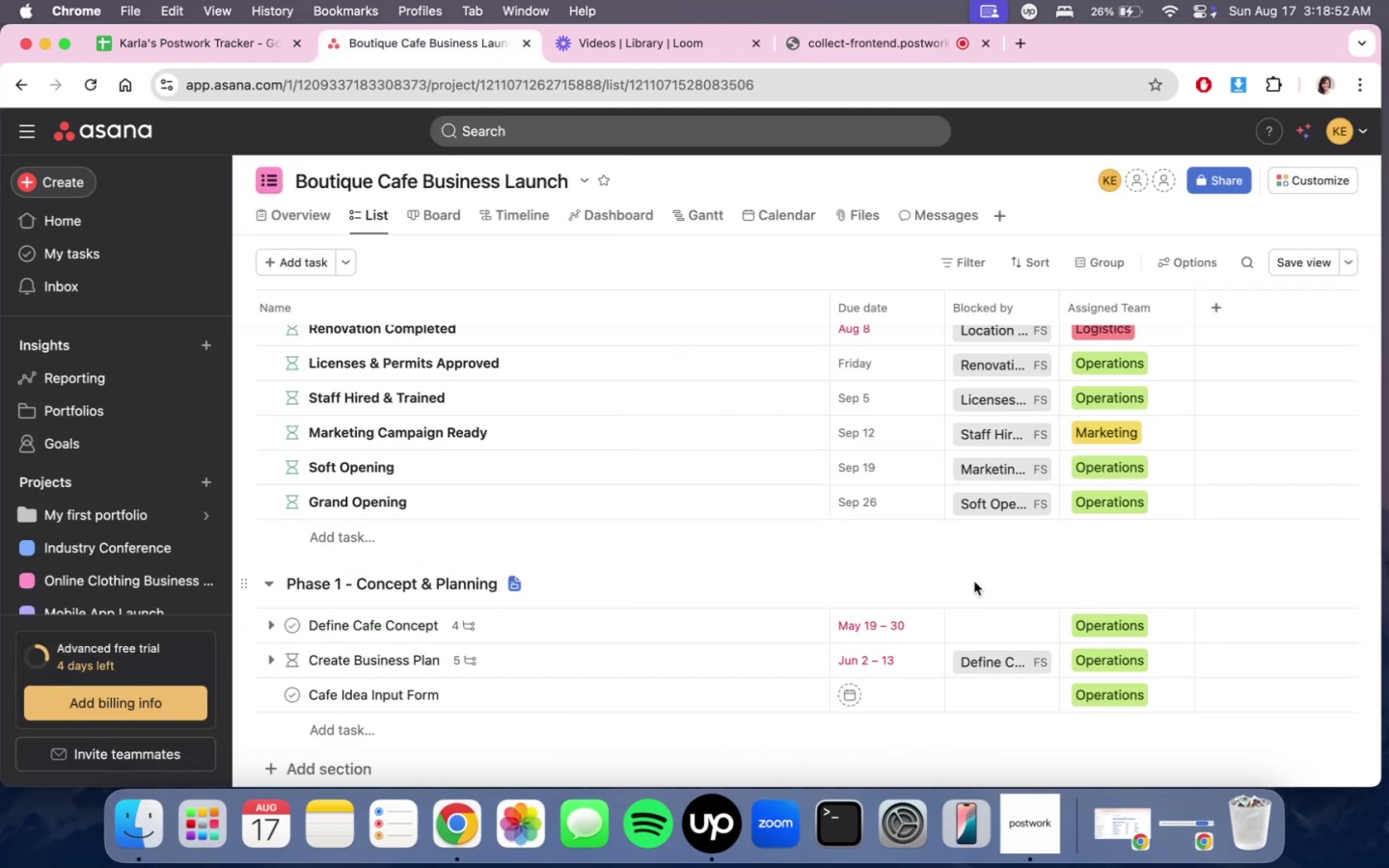 
wait(6.4)
 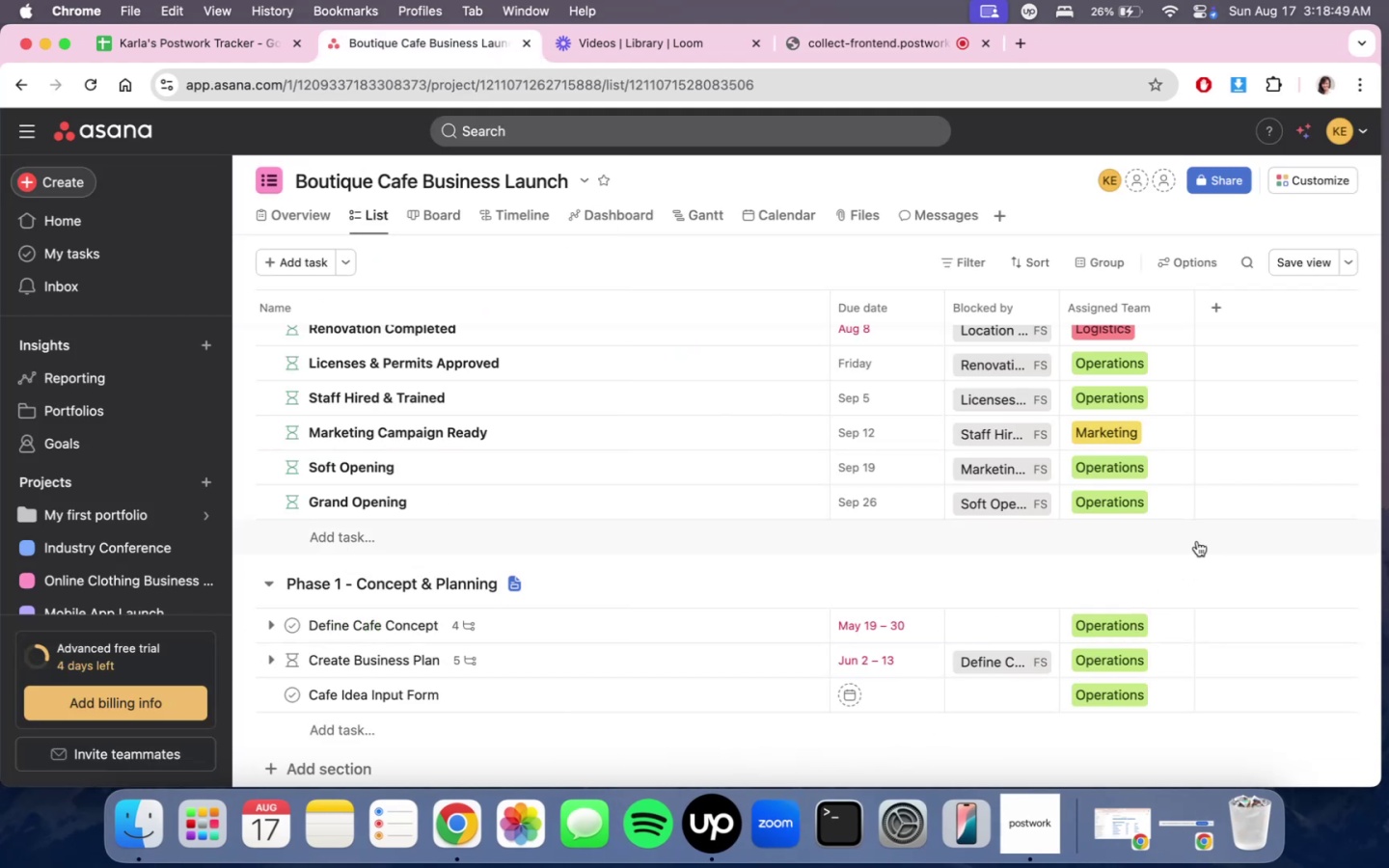 
scroll: coordinate [1174, 583], scroll_direction: up, amount: 2.0
 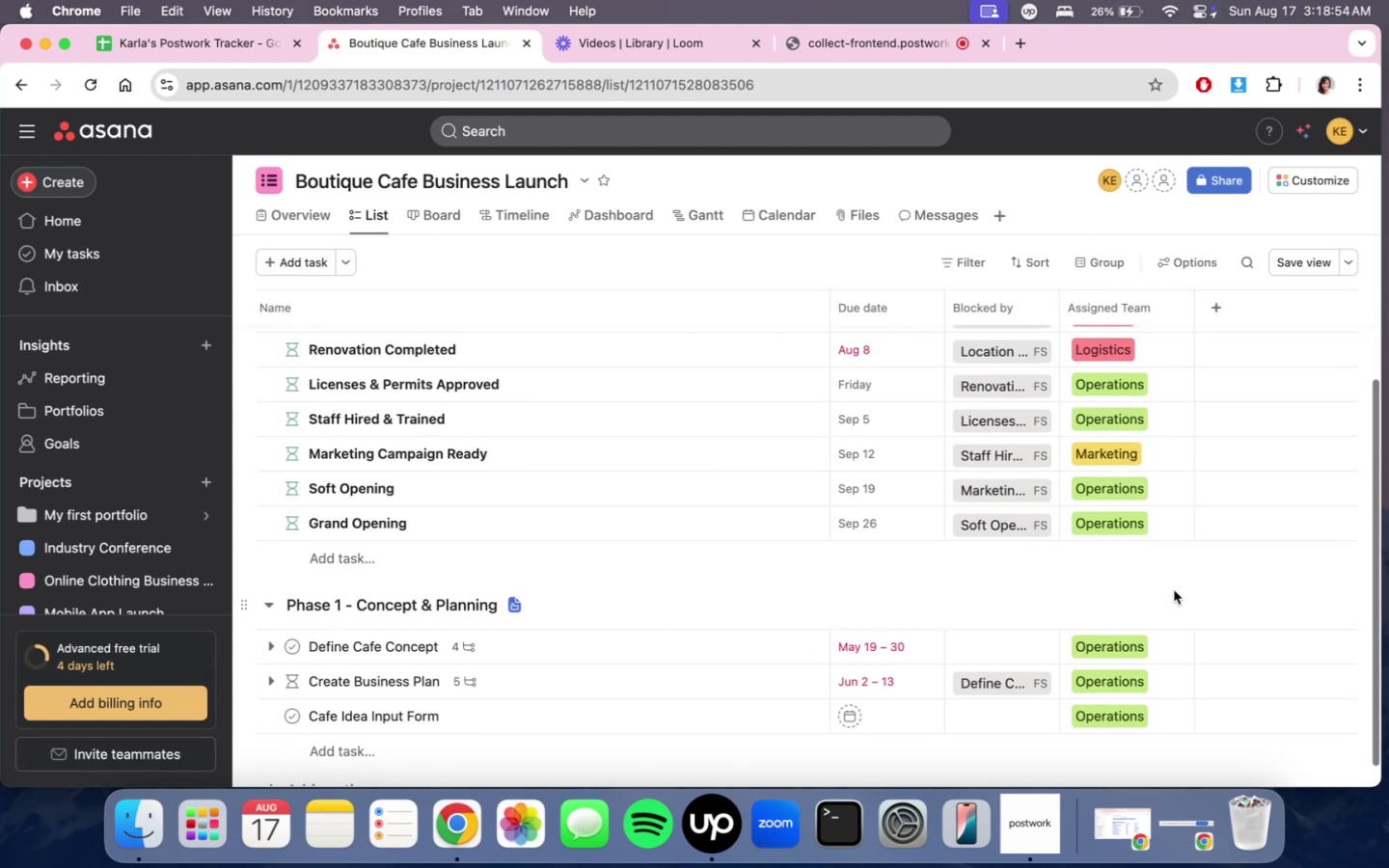 
scroll: coordinate [1172, 599], scroll_direction: down, amount: 3.0
 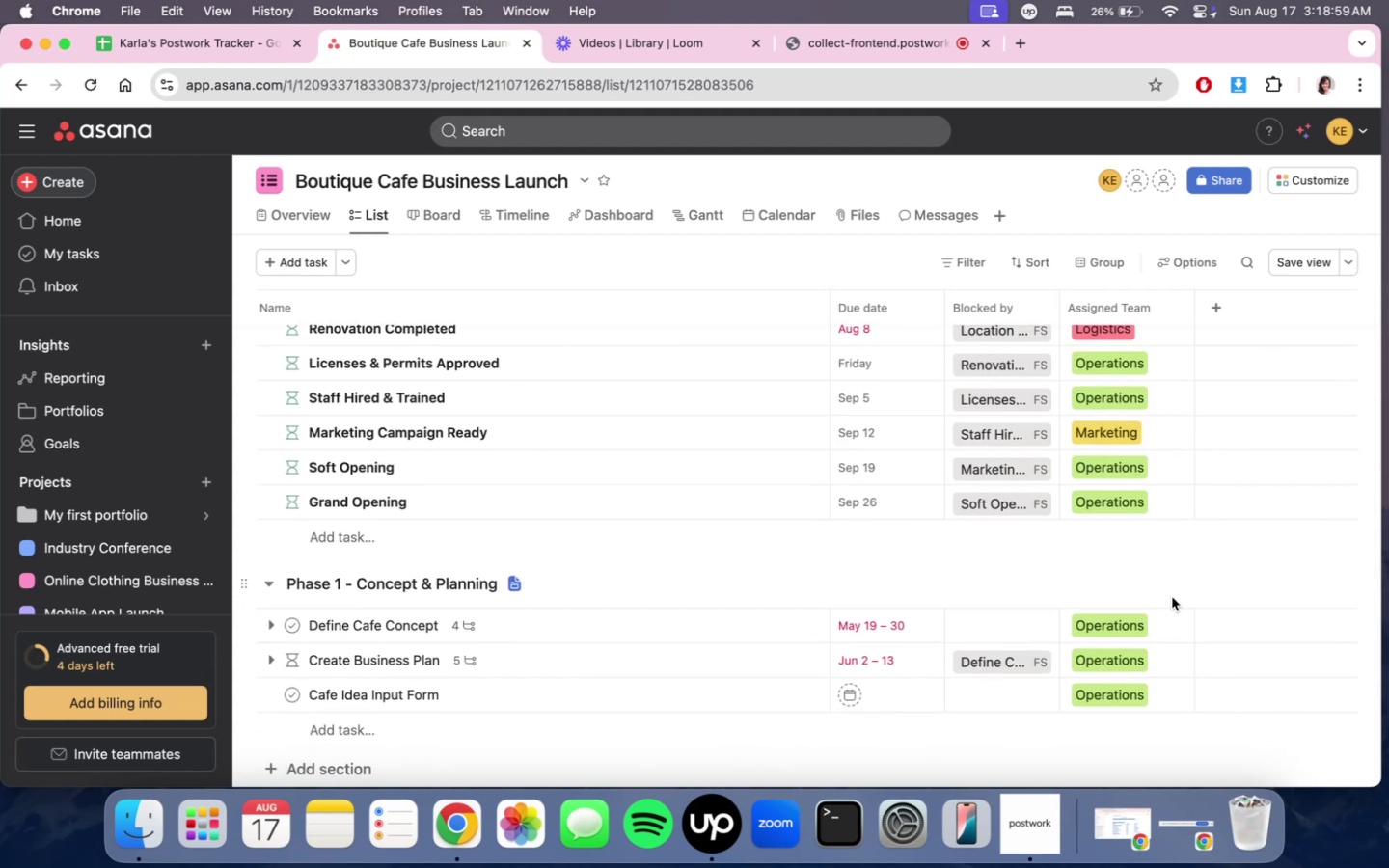 
wait(8.94)
 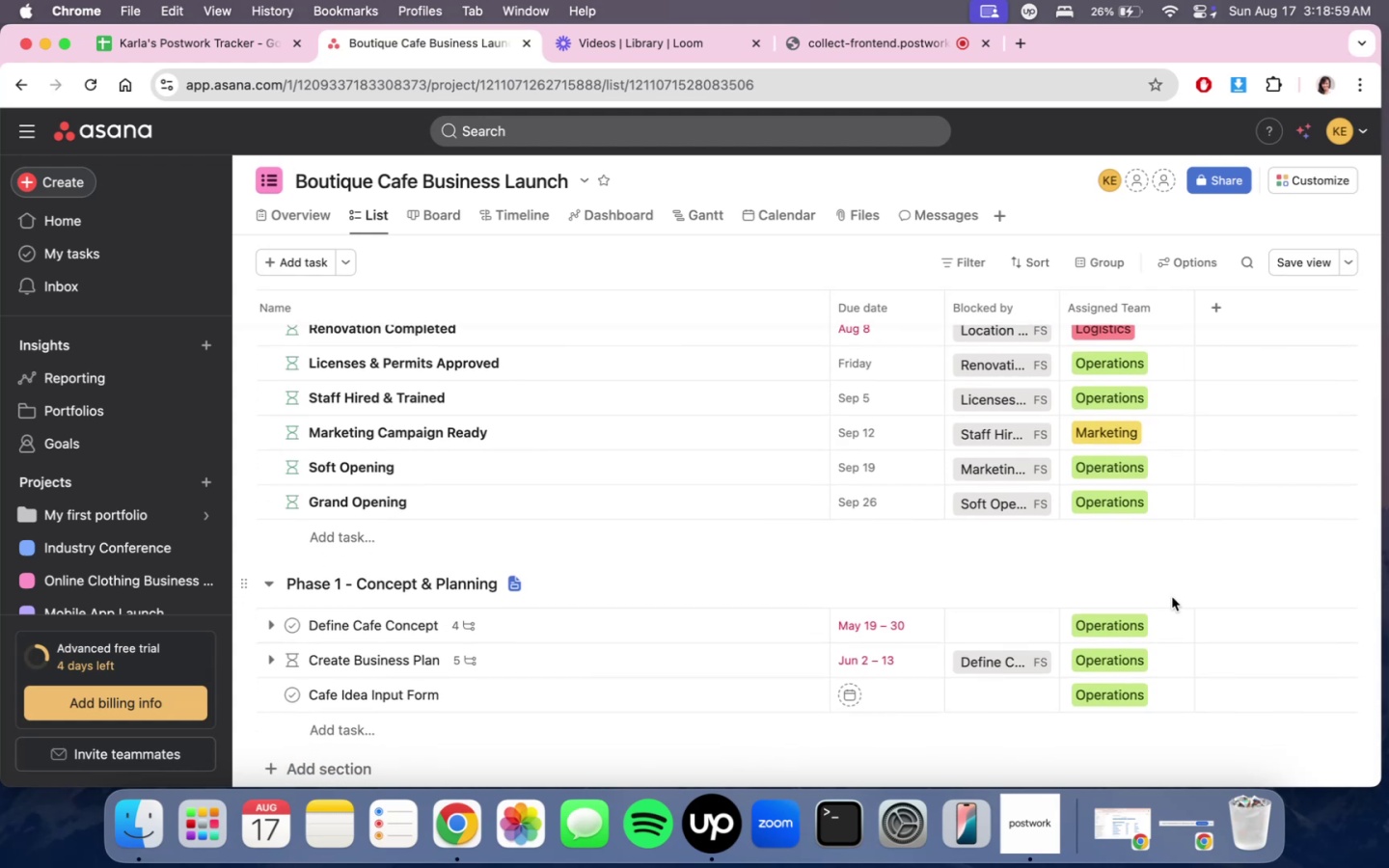 
left_click([1358, 63])
 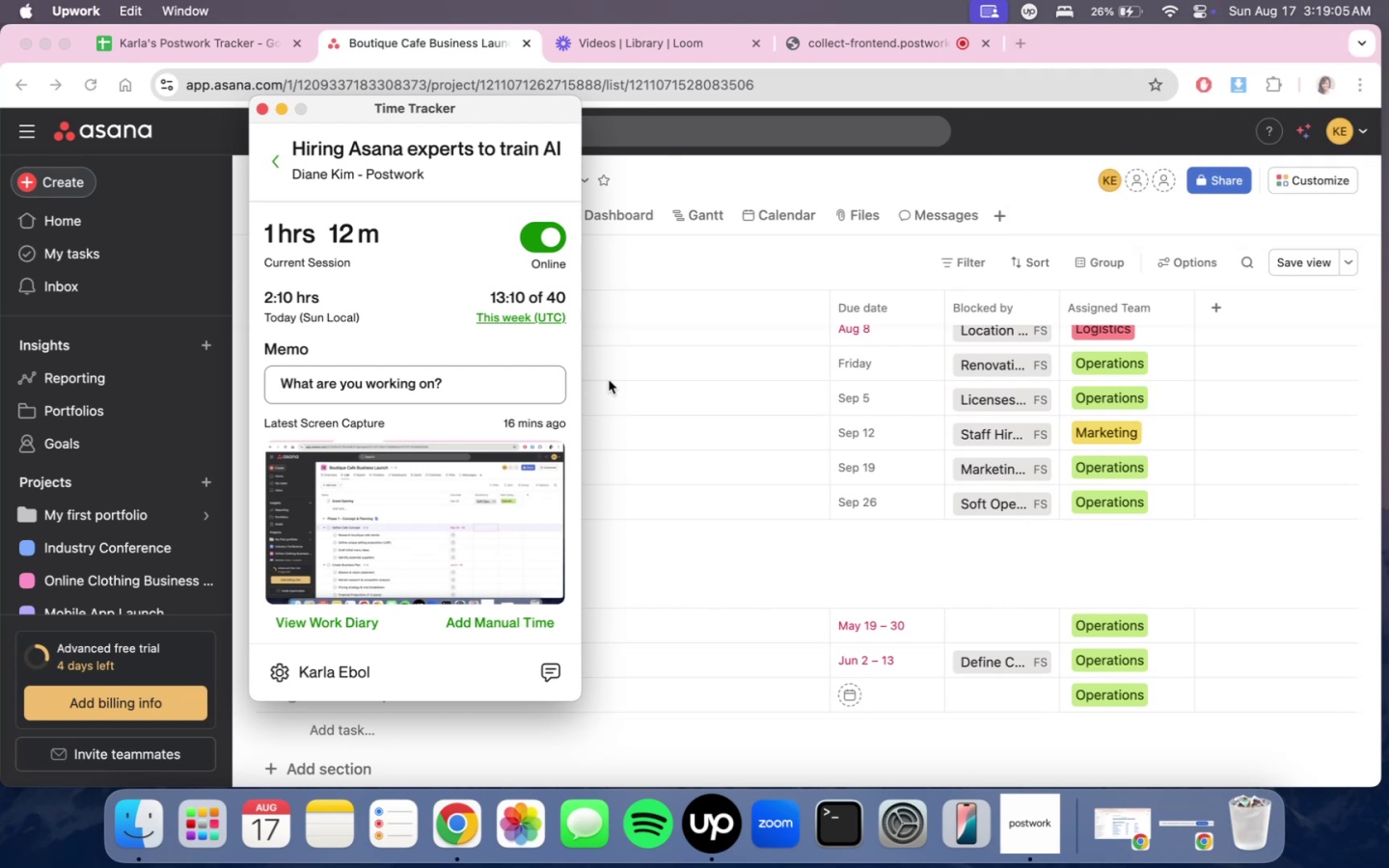 
left_click([505, 390])
 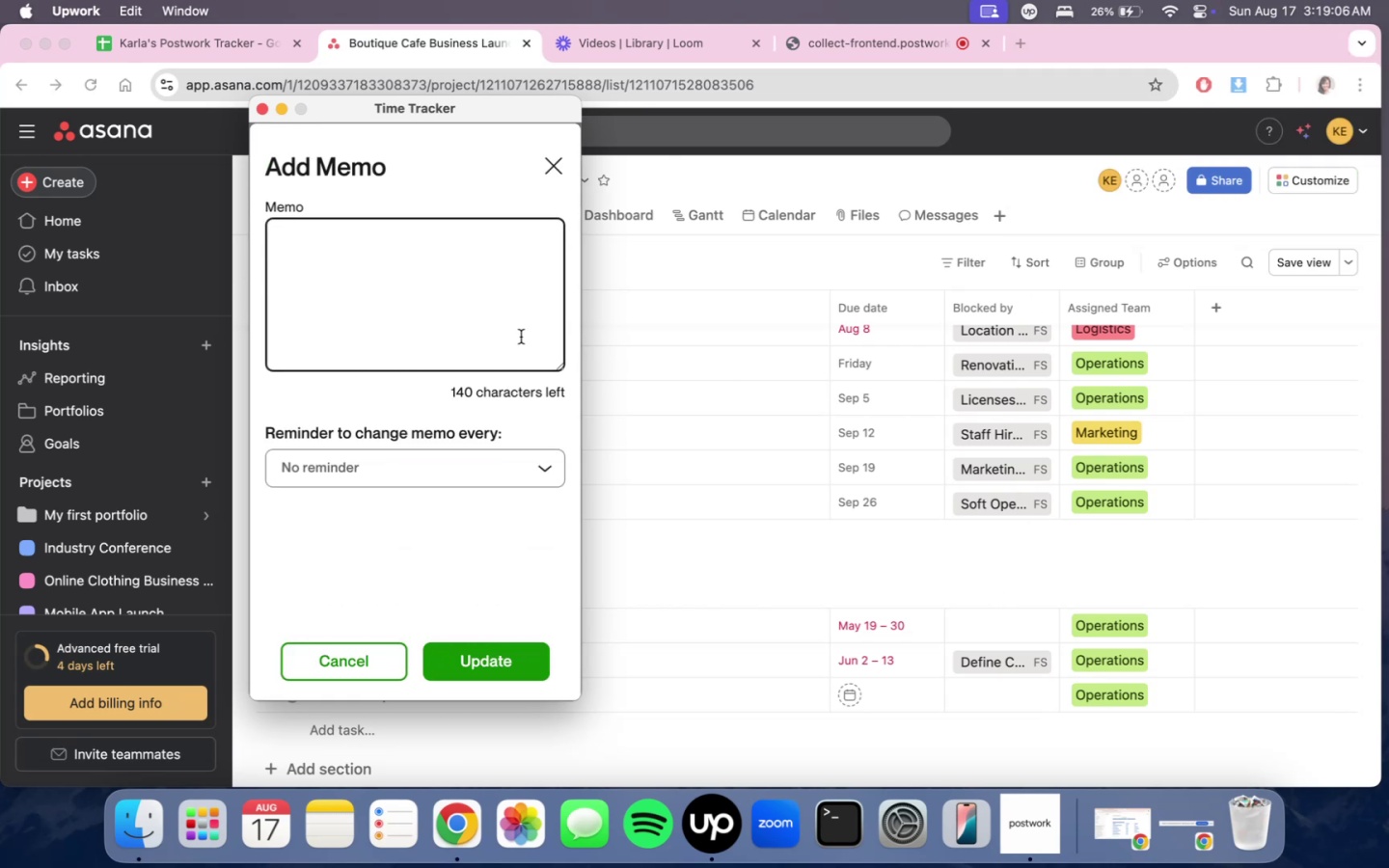 
left_click([521, 336])
 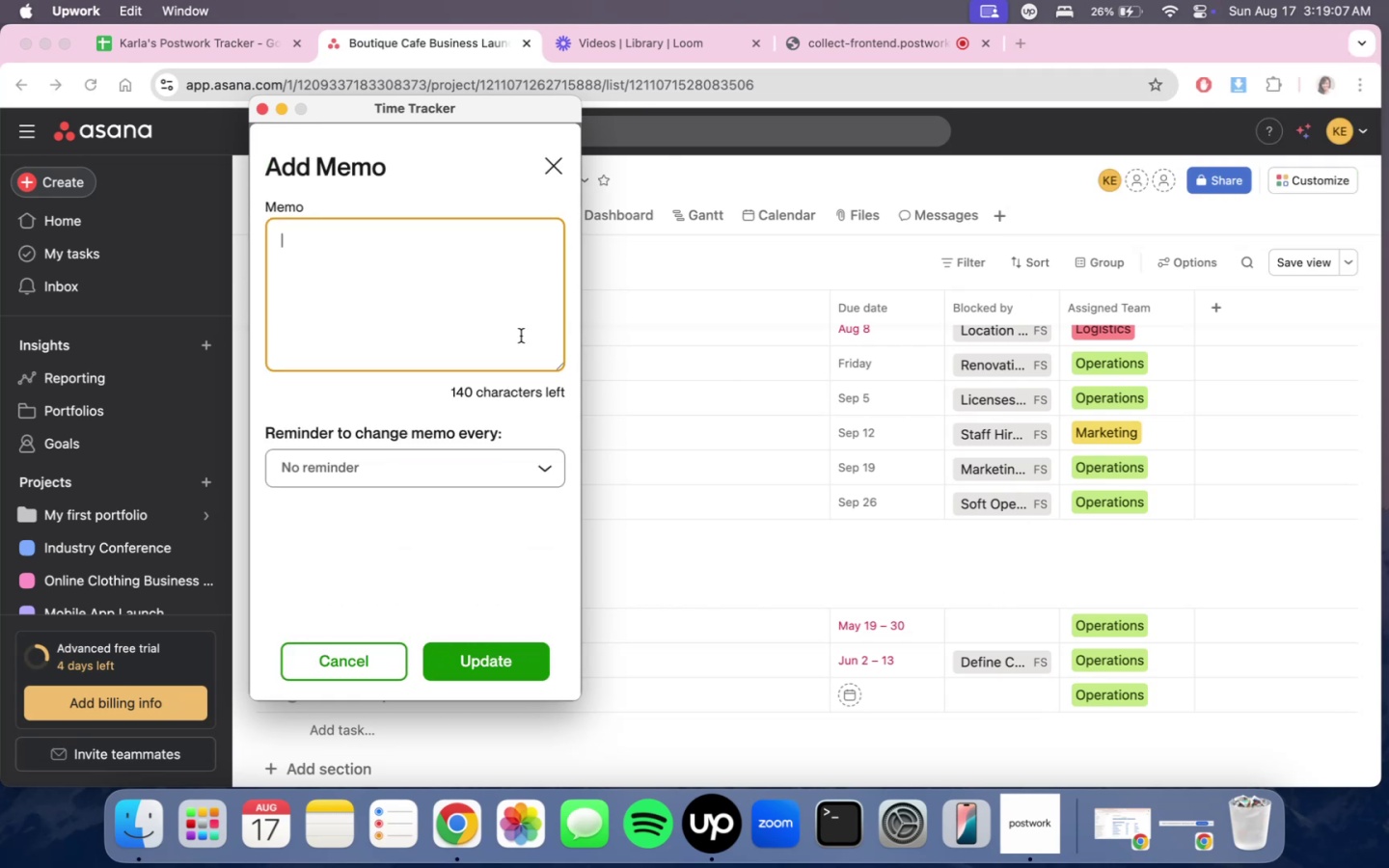 
type(ASANA business launch proh)
key(Backspace)
key(Backspace)
key(Backspace)
key(Backspace)
type(- project management)
 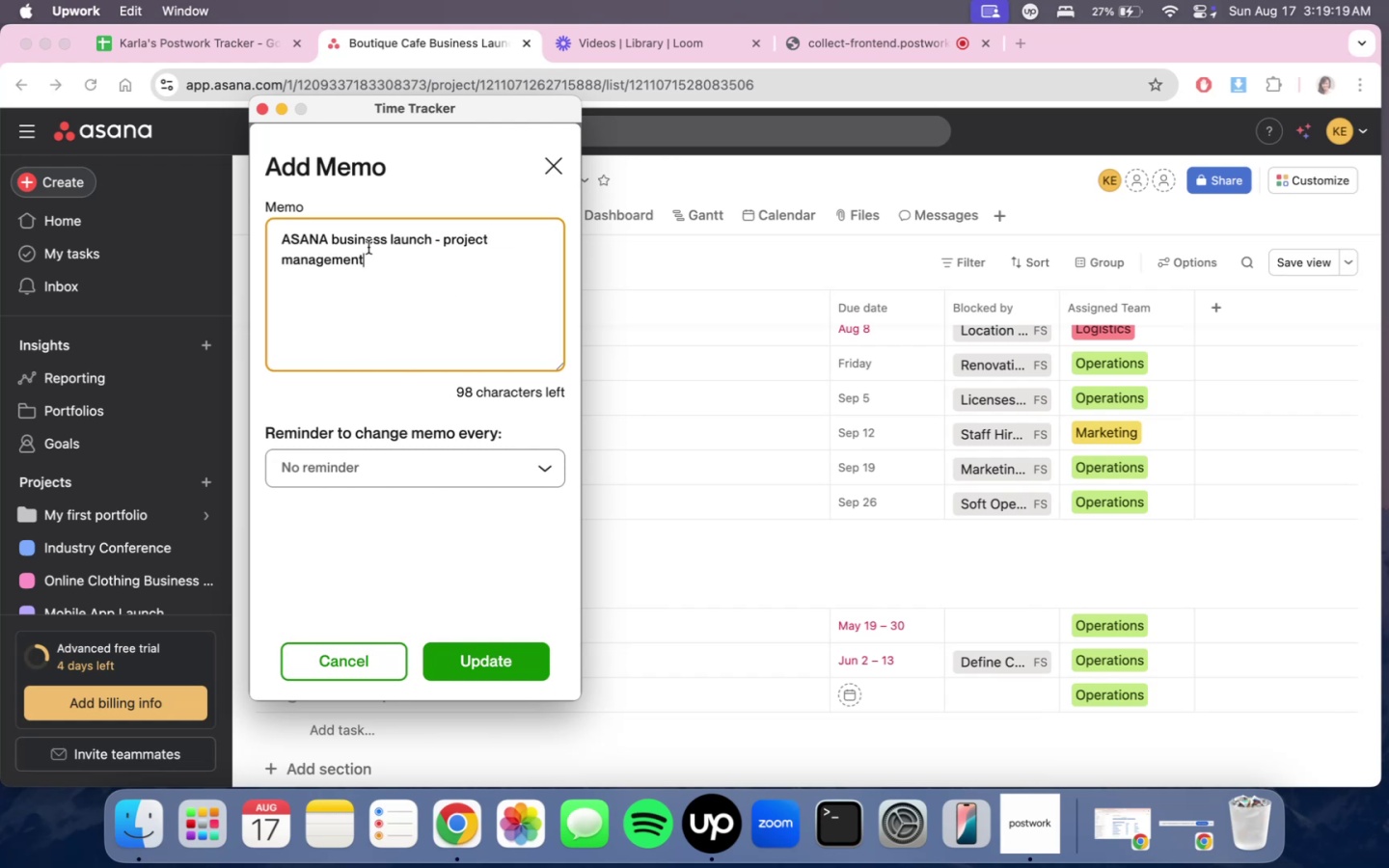 
double_click([368, 247])
 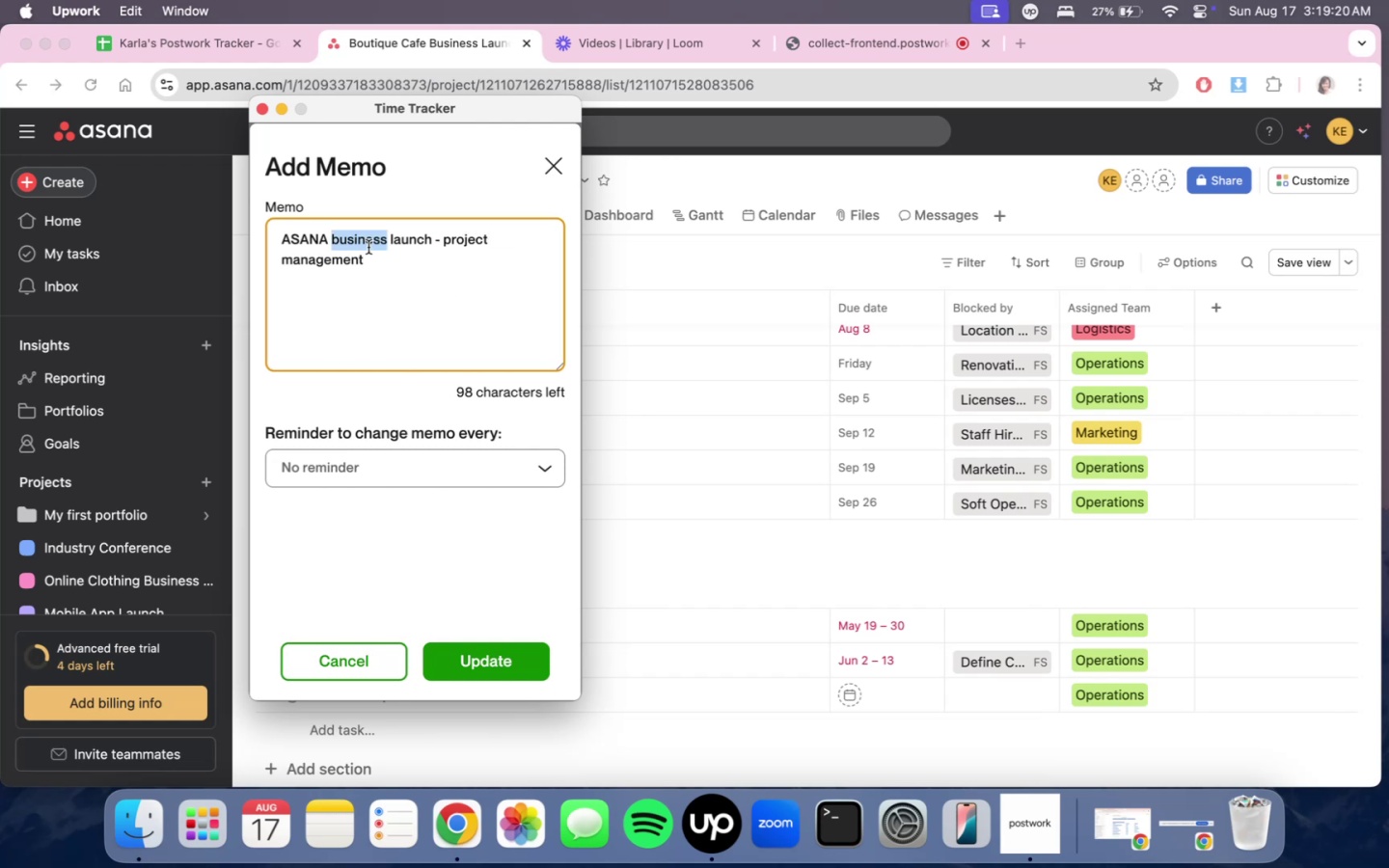 
type(Business)
 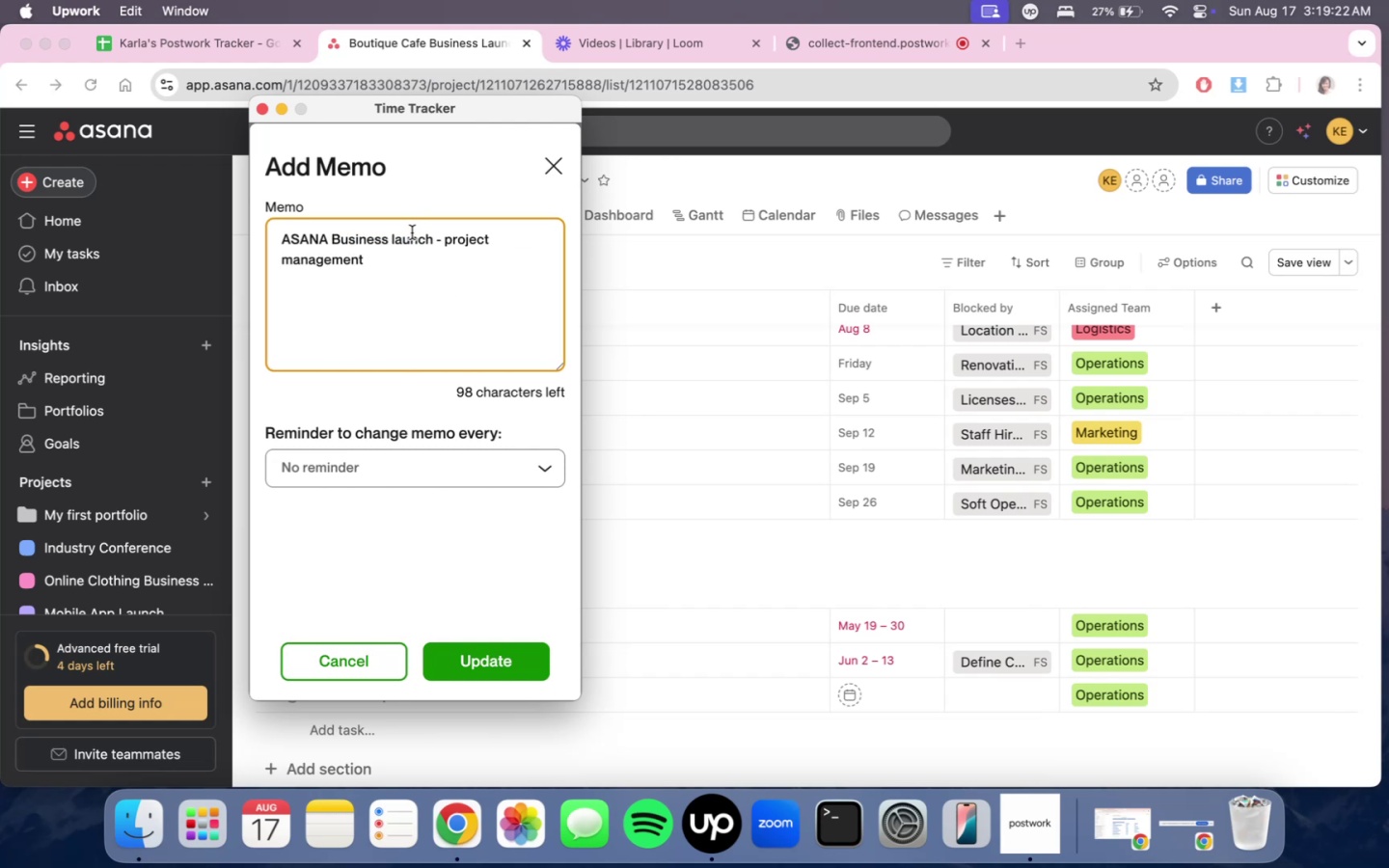 
double_click([412, 232])
 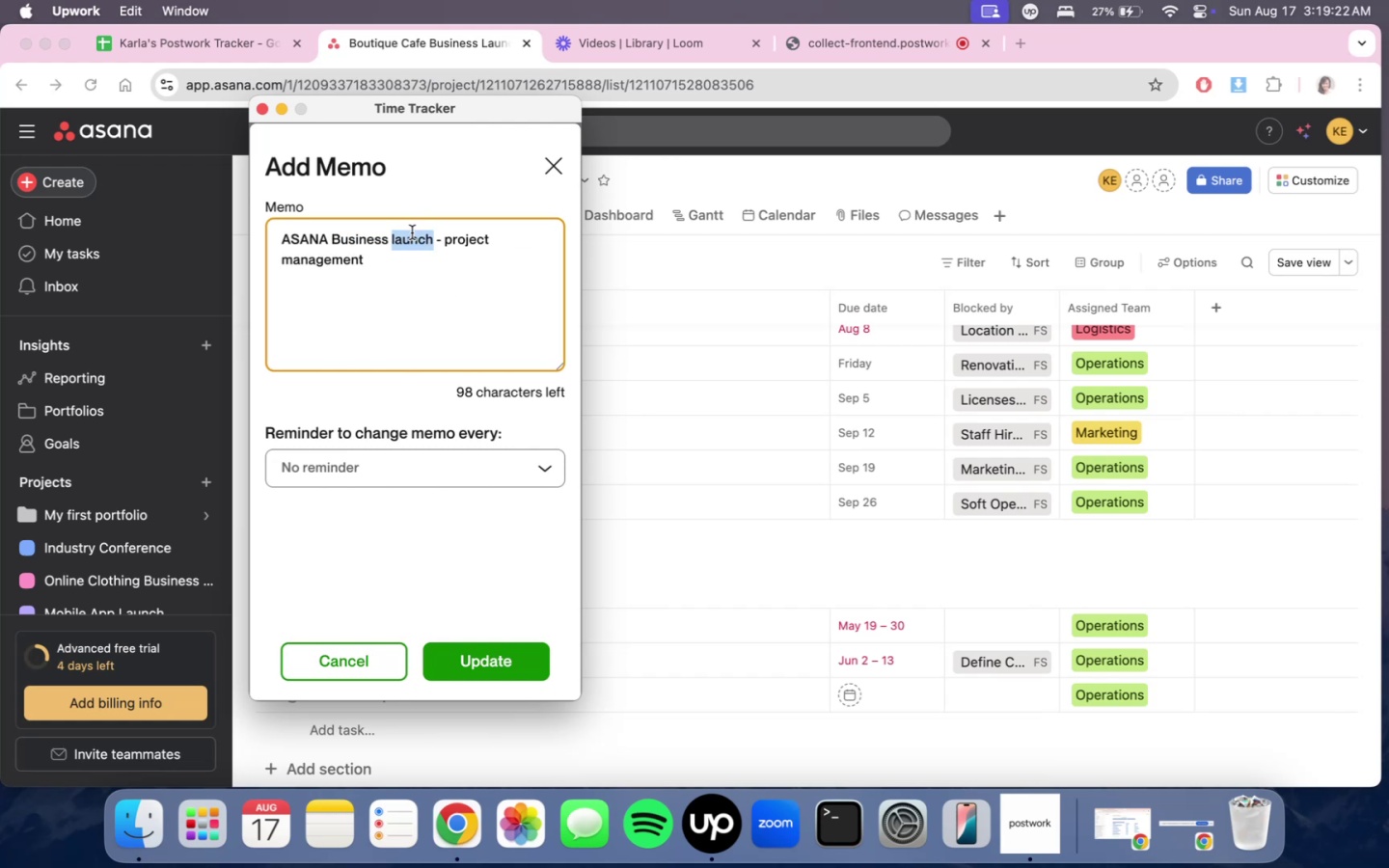 
type(Launch)
 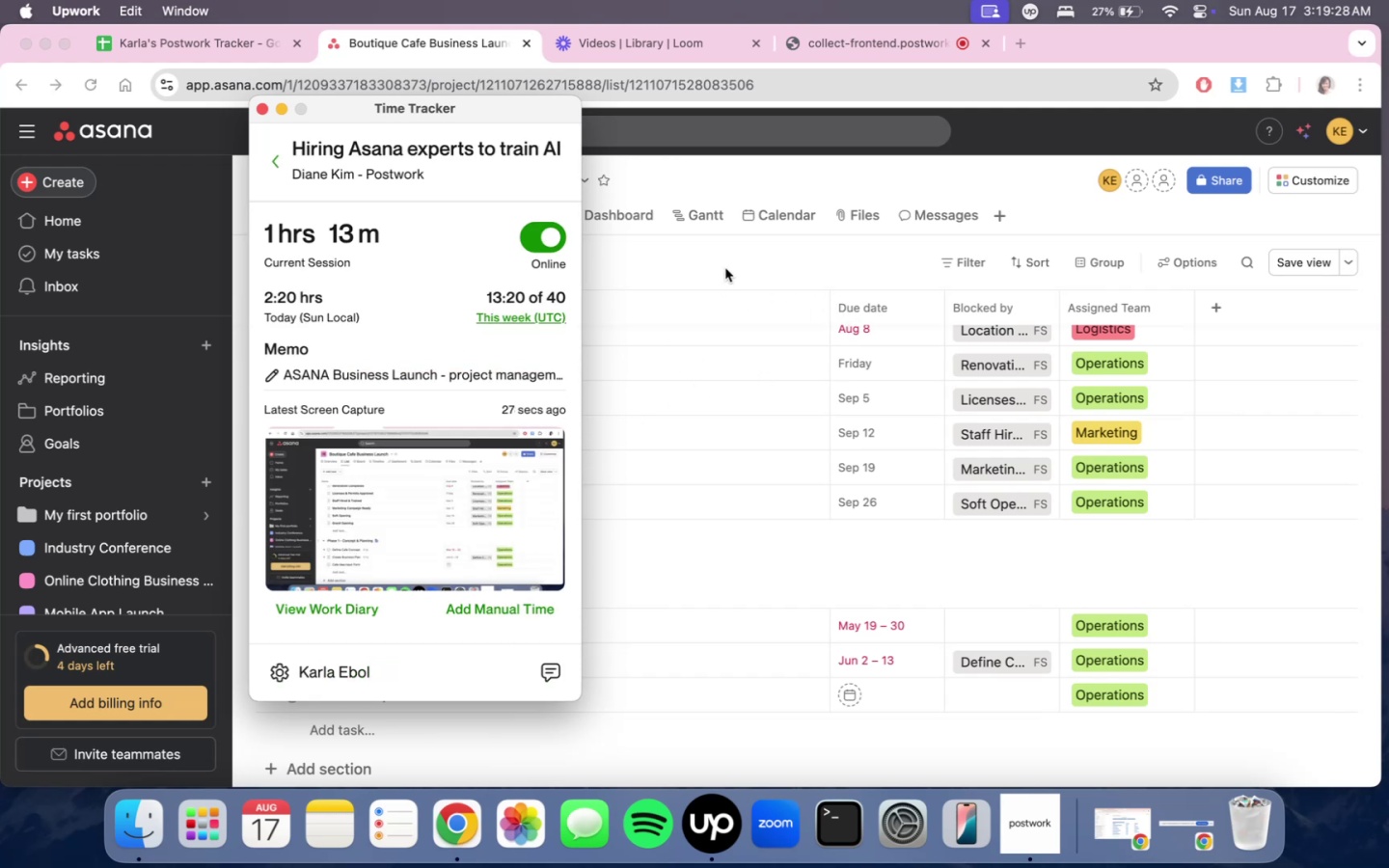 
wait(10.42)
 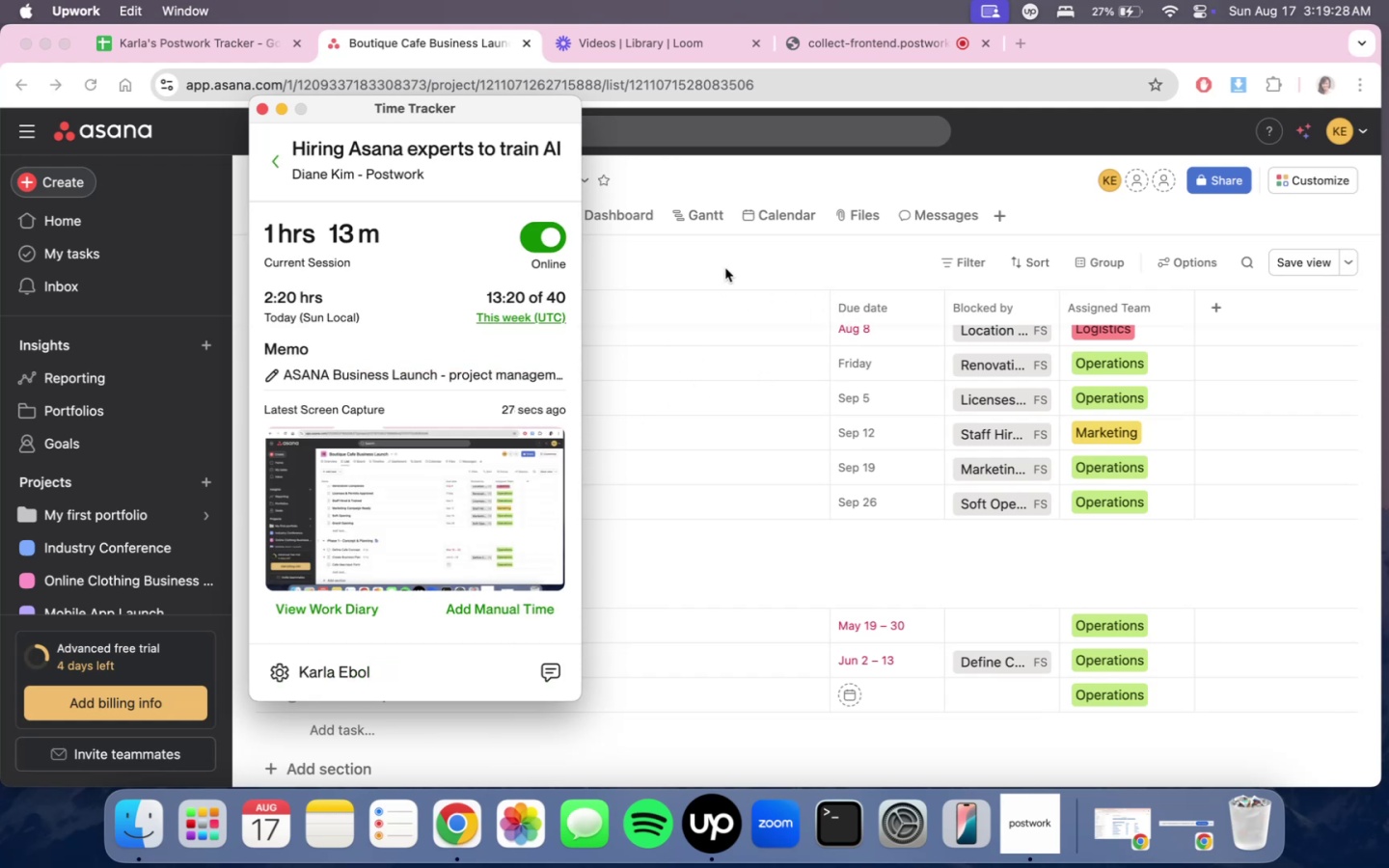 
left_click([725, 268])
 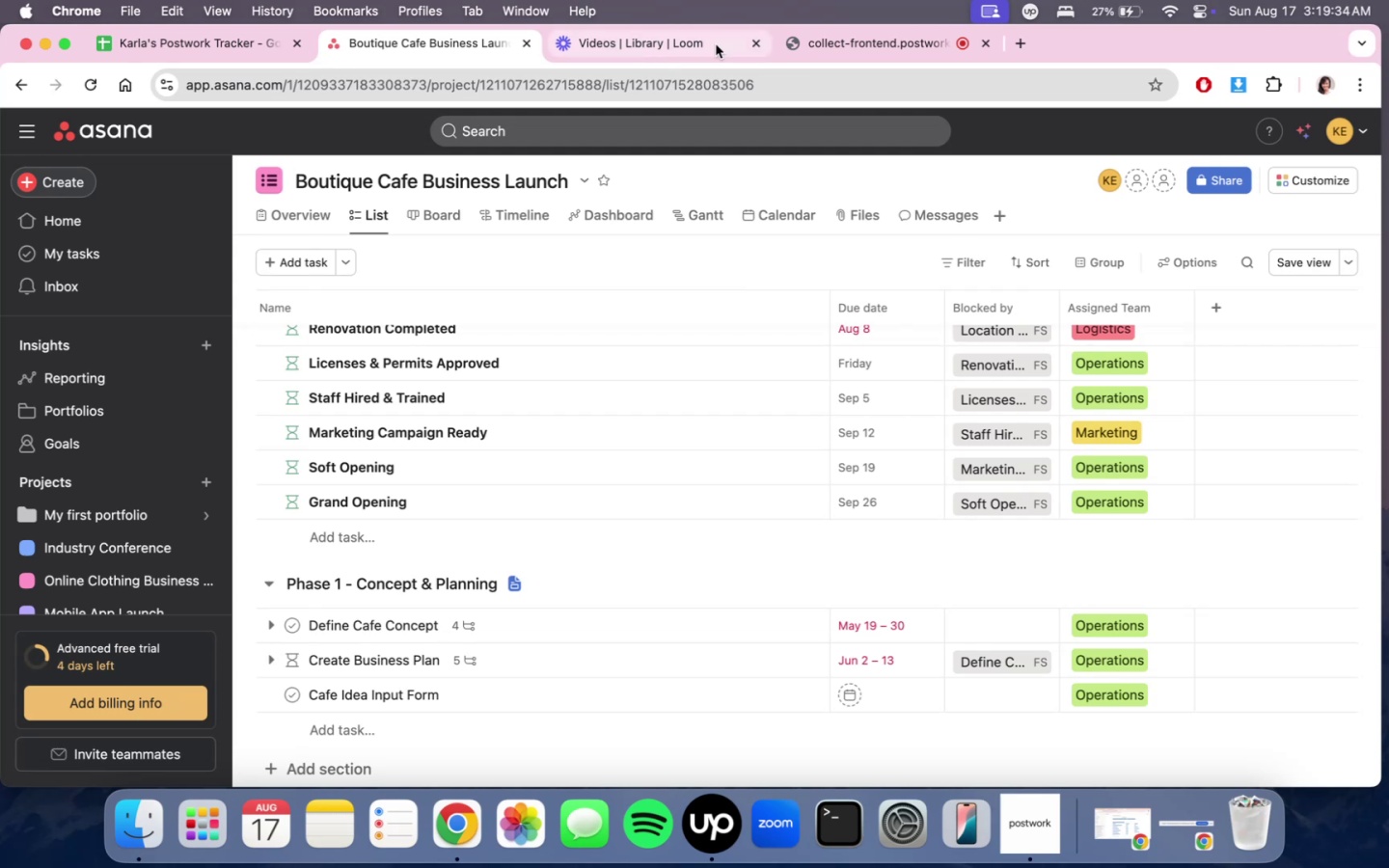 
left_click([842, 49])
 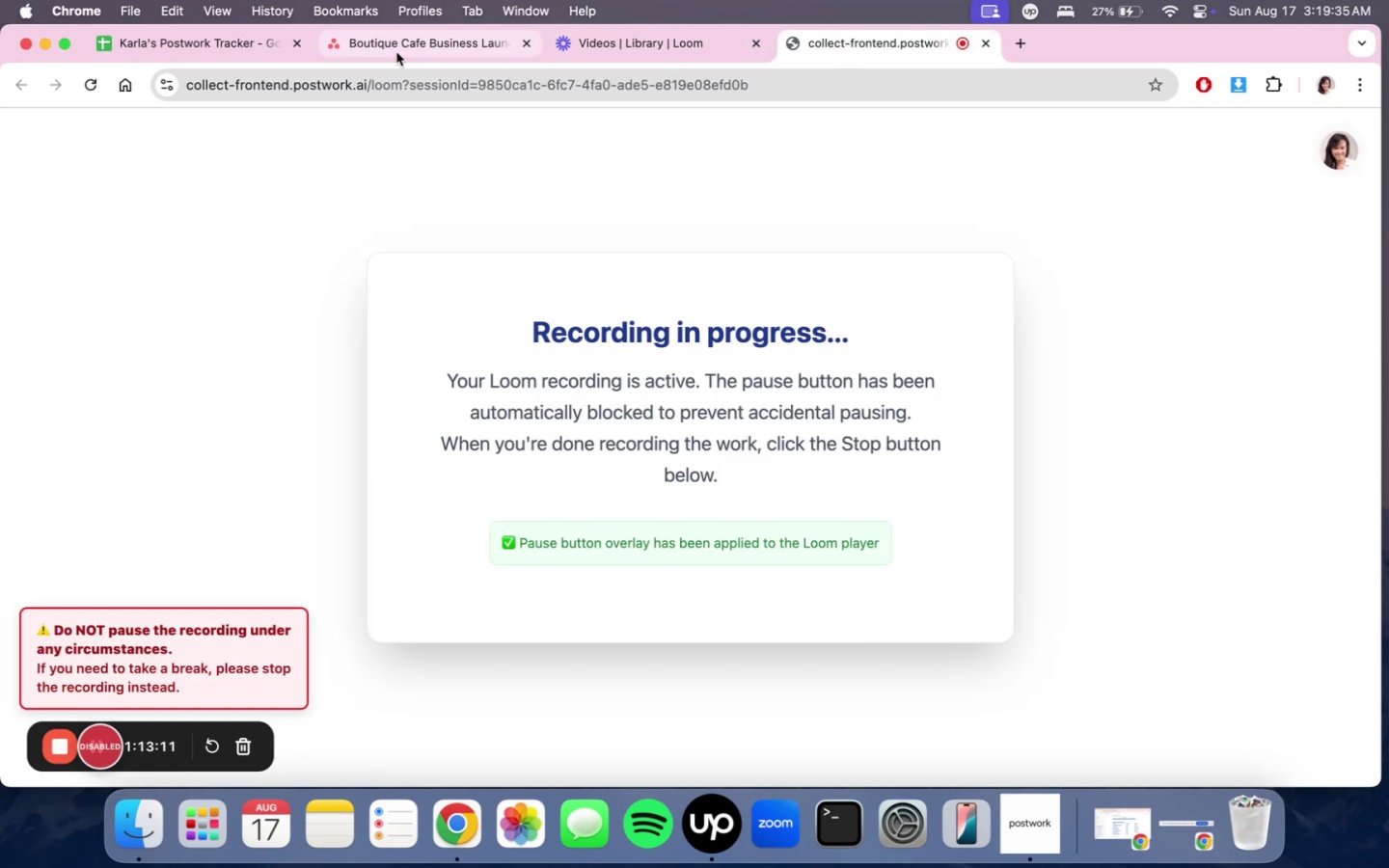 
left_click([396, 52])
 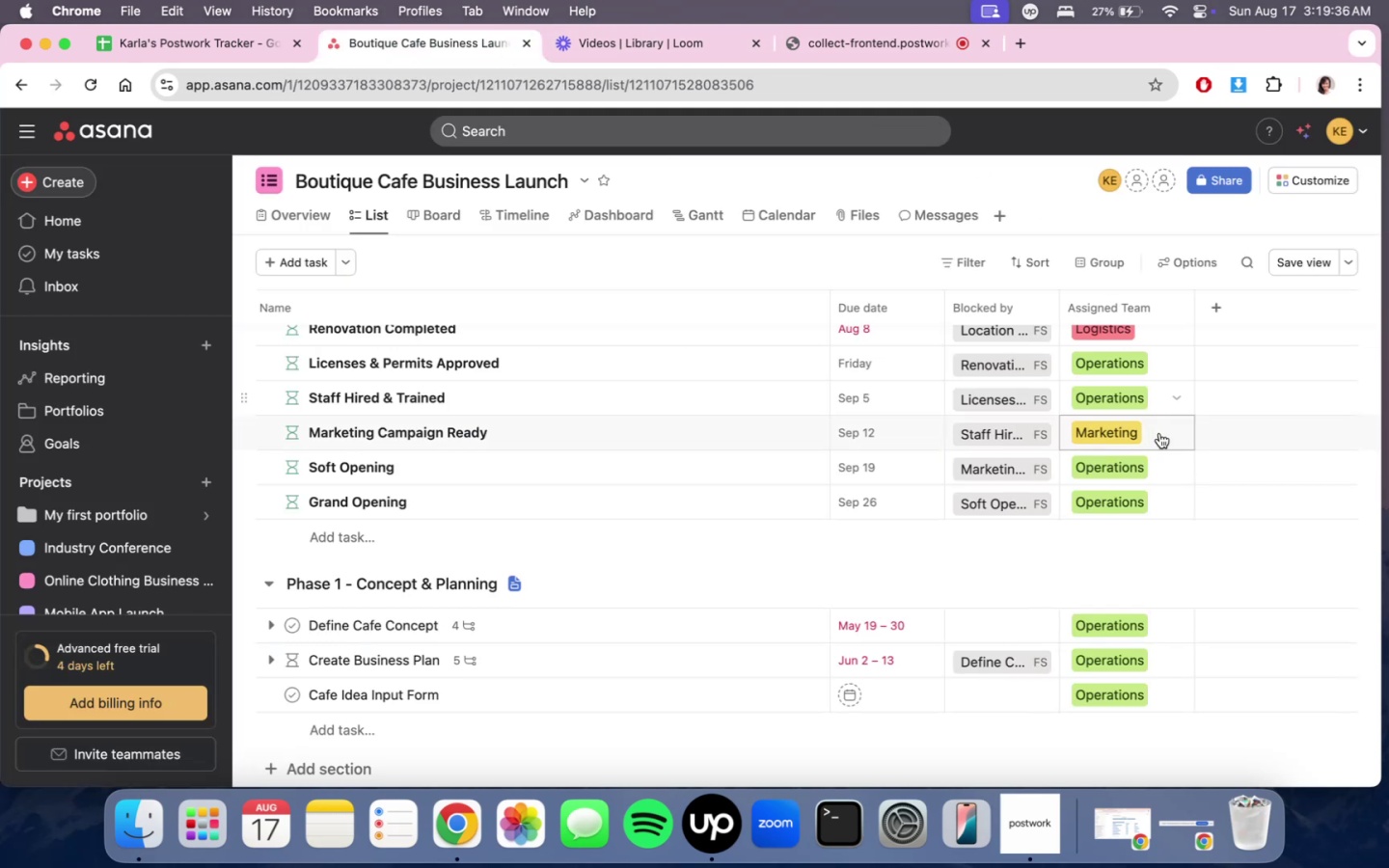 
scroll: coordinate [1082, 636], scroll_direction: down, amount: 16.0
 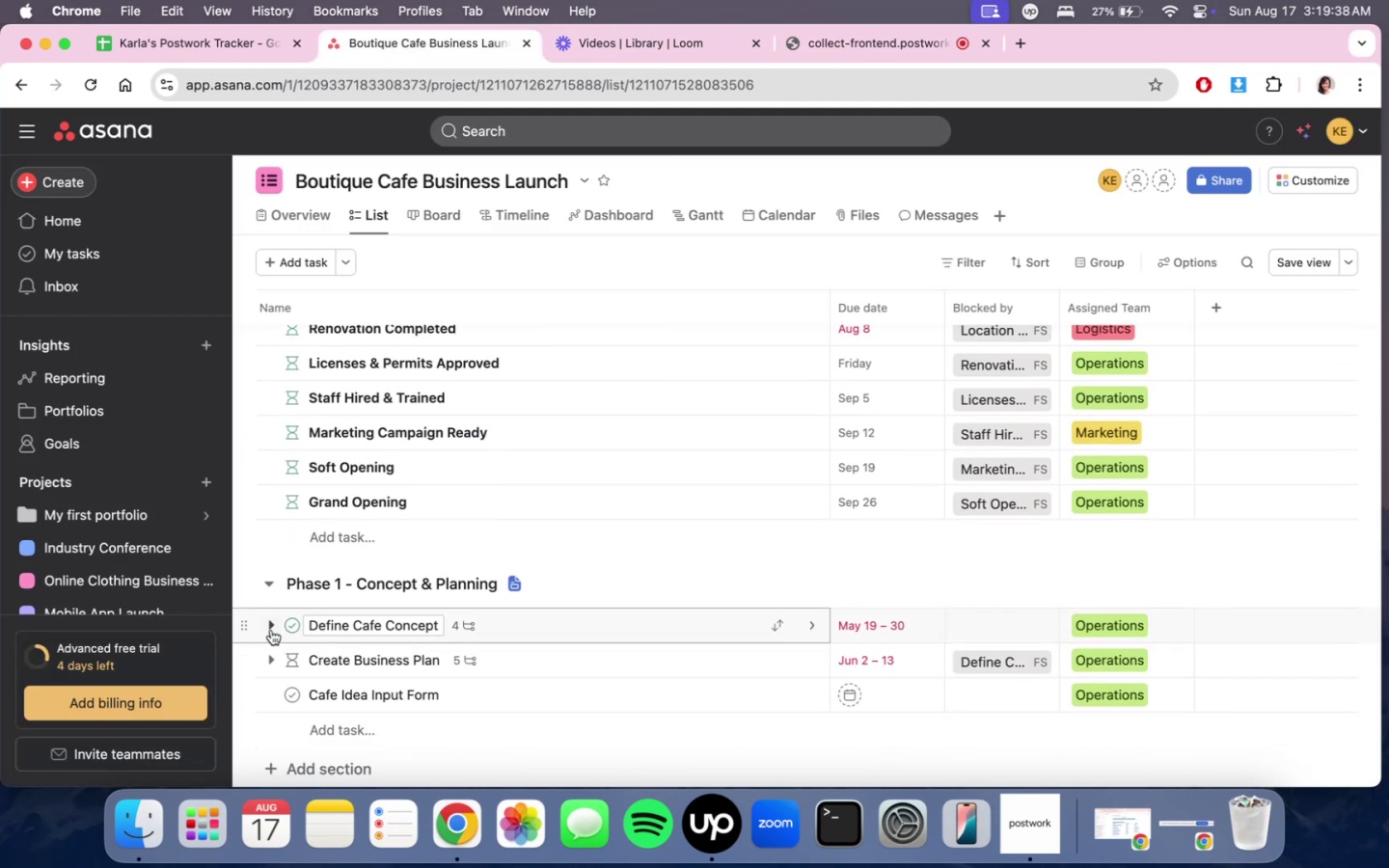 
left_click([269, 630])
 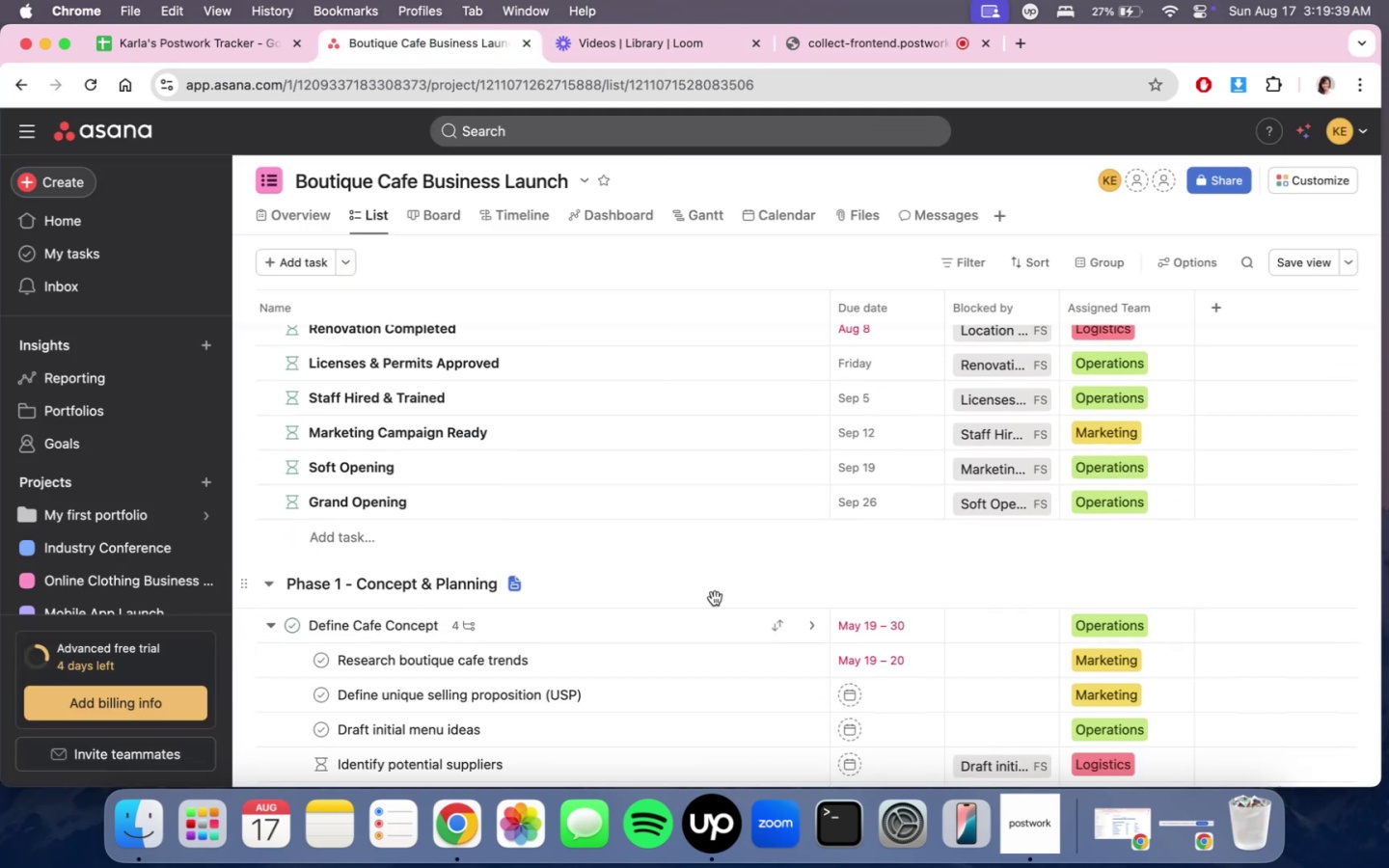 
scroll: coordinate [658, 623], scroll_direction: down, amount: 9.0
 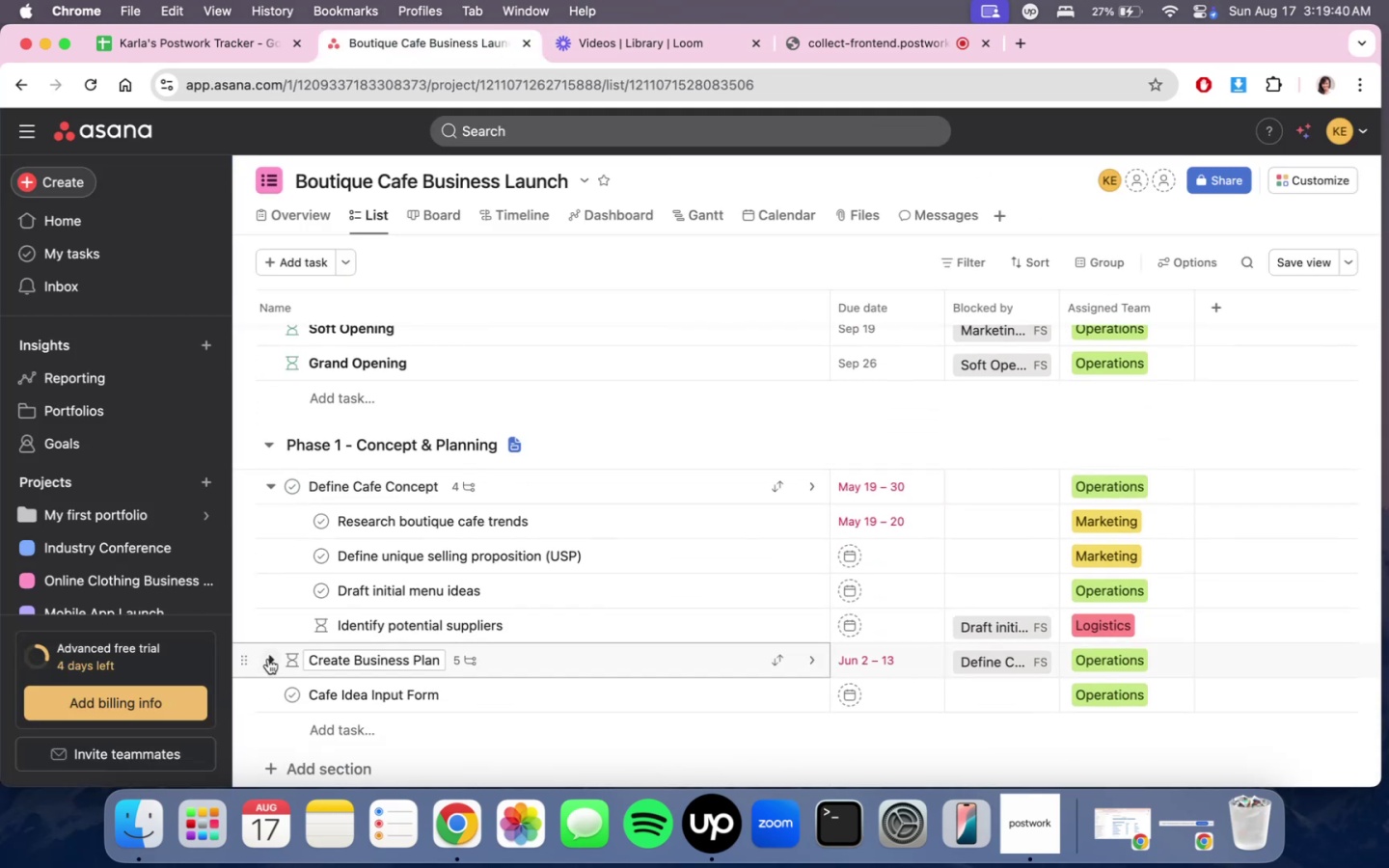 
left_click([268, 659])
 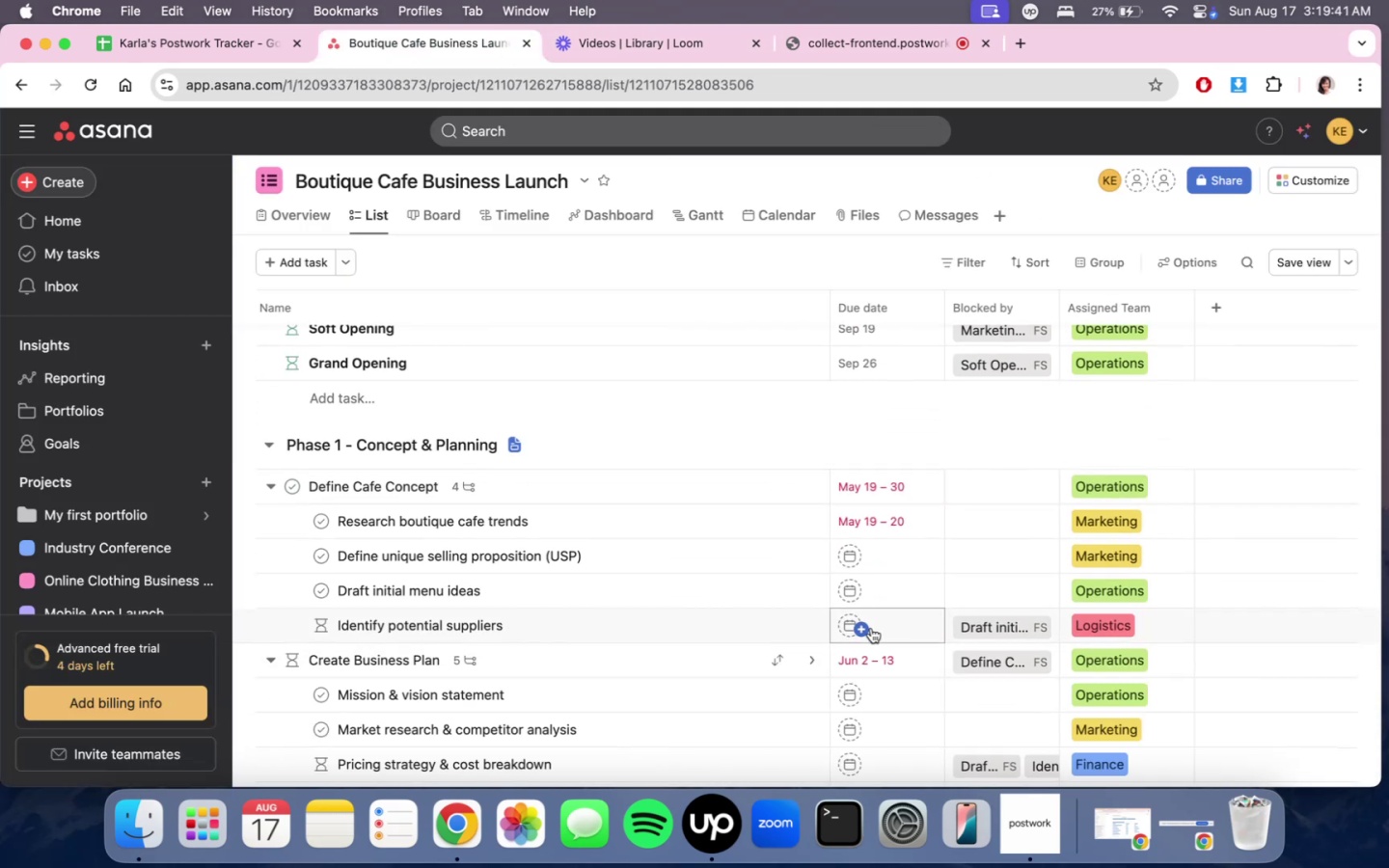 
scroll: coordinate [870, 646], scroll_direction: down, amount: 8.0
 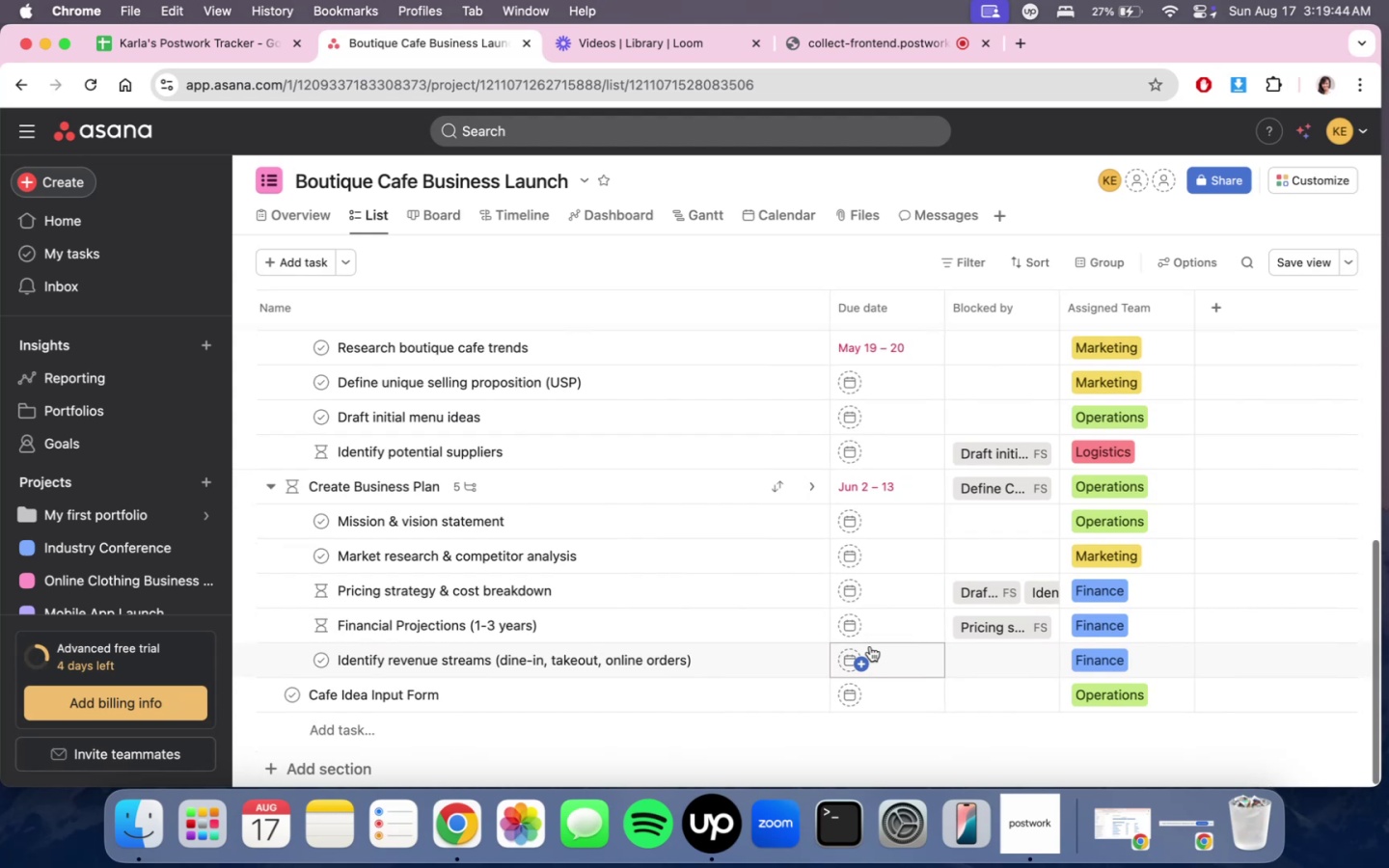 
scroll: coordinate [870, 646], scroll_direction: none, amount: 0.0
 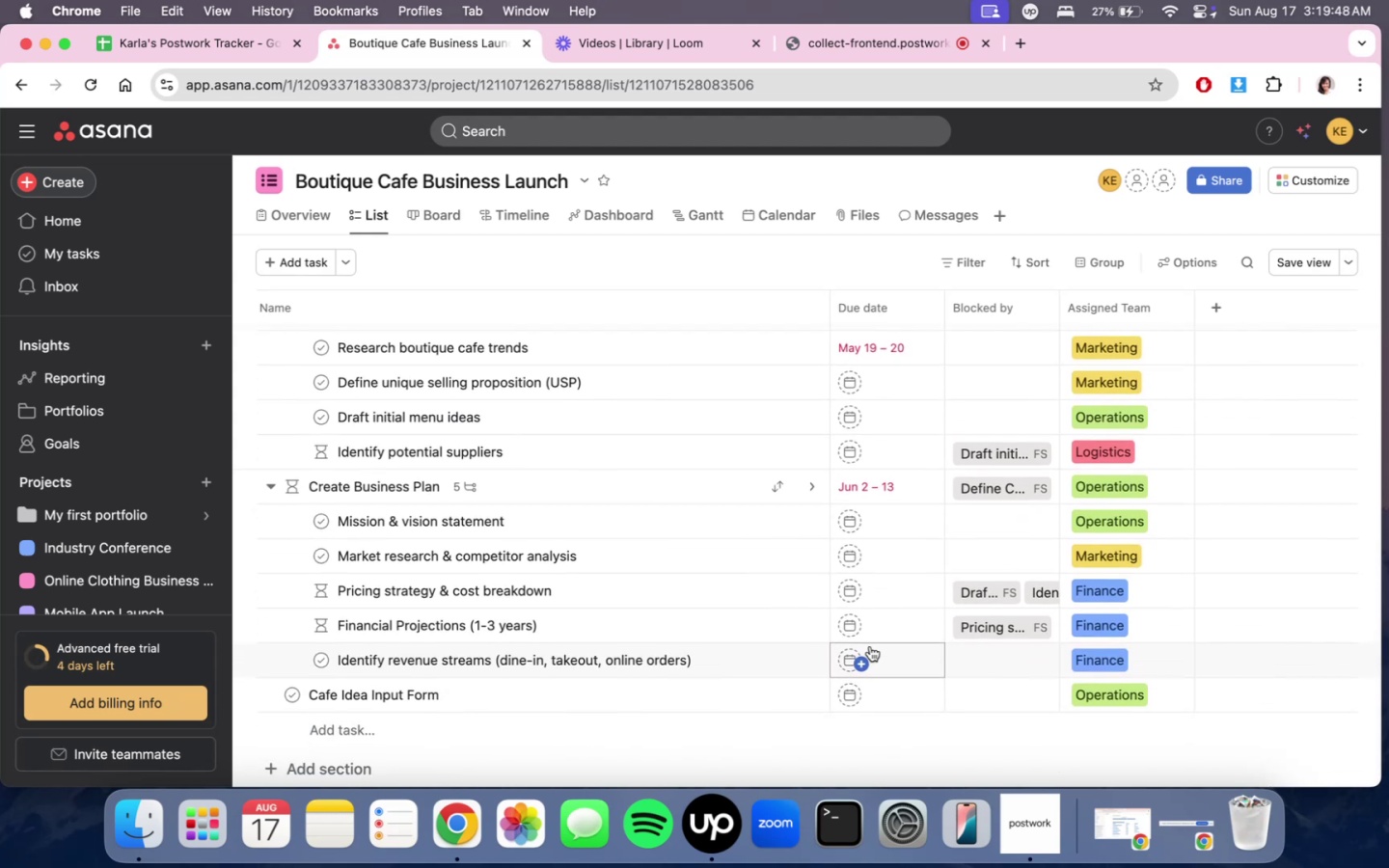 
scroll: coordinate [870, 646], scroll_direction: up, amount: 4.0
 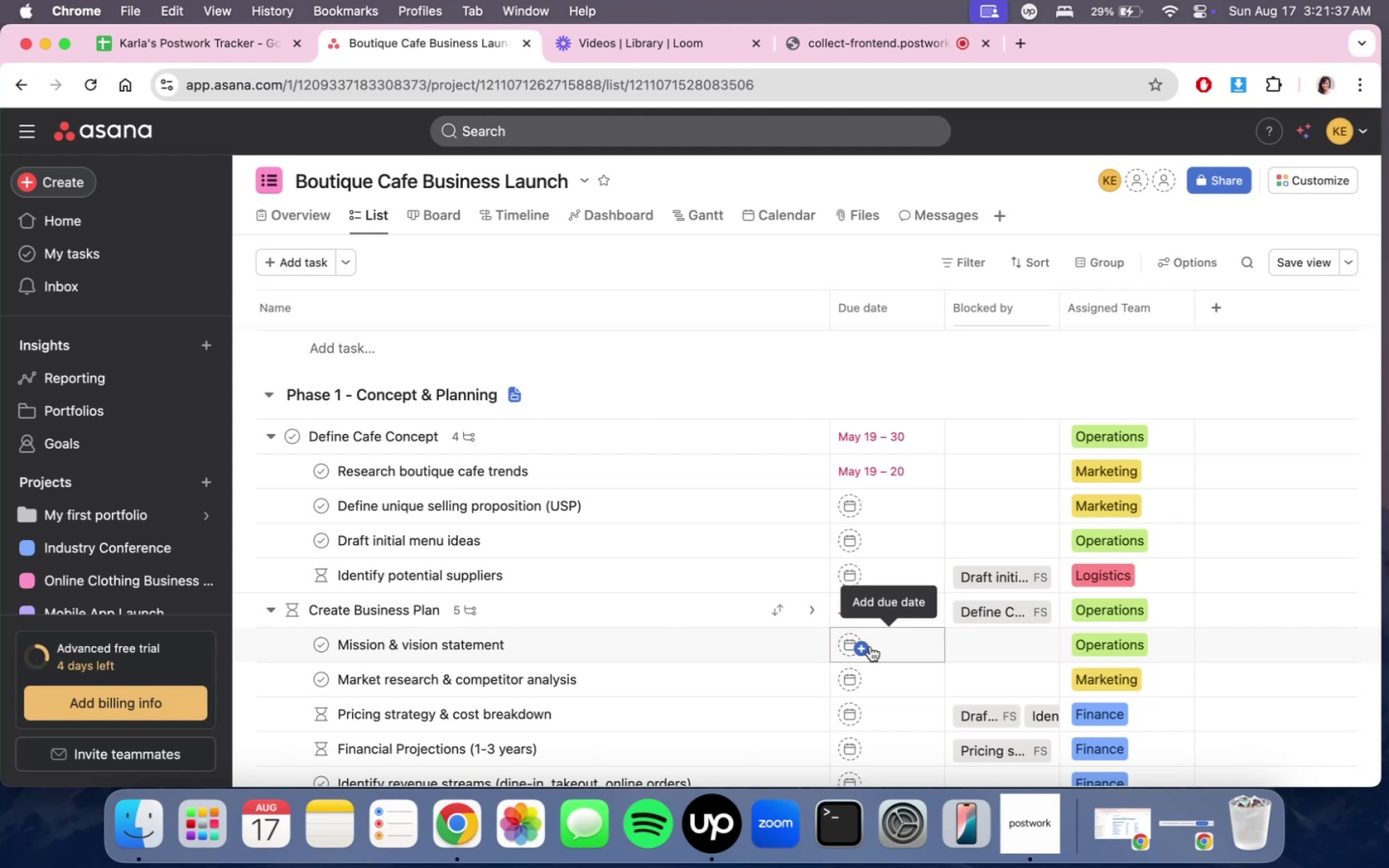 
wait(111.32)
 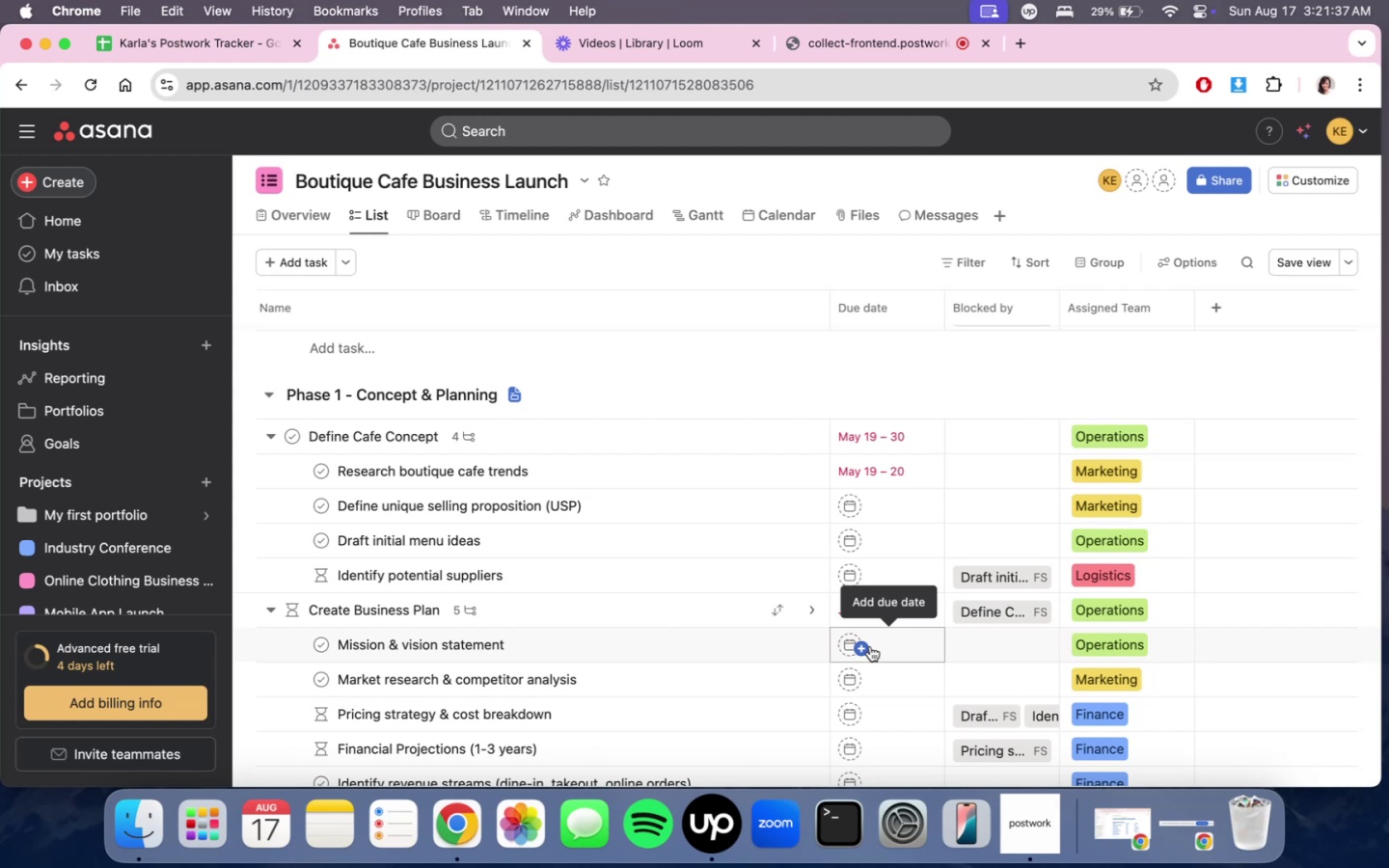 
scroll: coordinate [748, 462], scroll_direction: down, amount: 24.0
 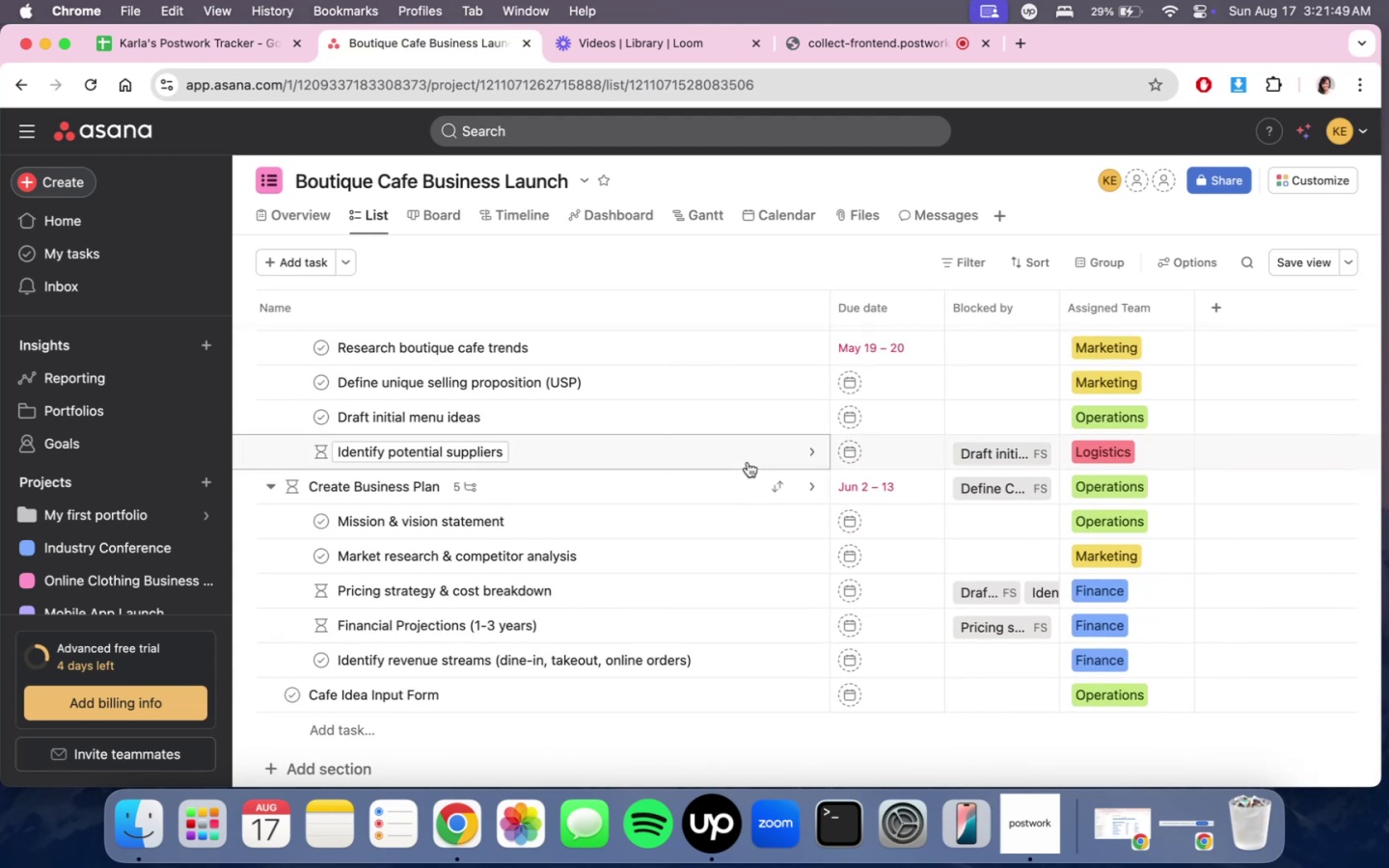 
wait(11.24)
 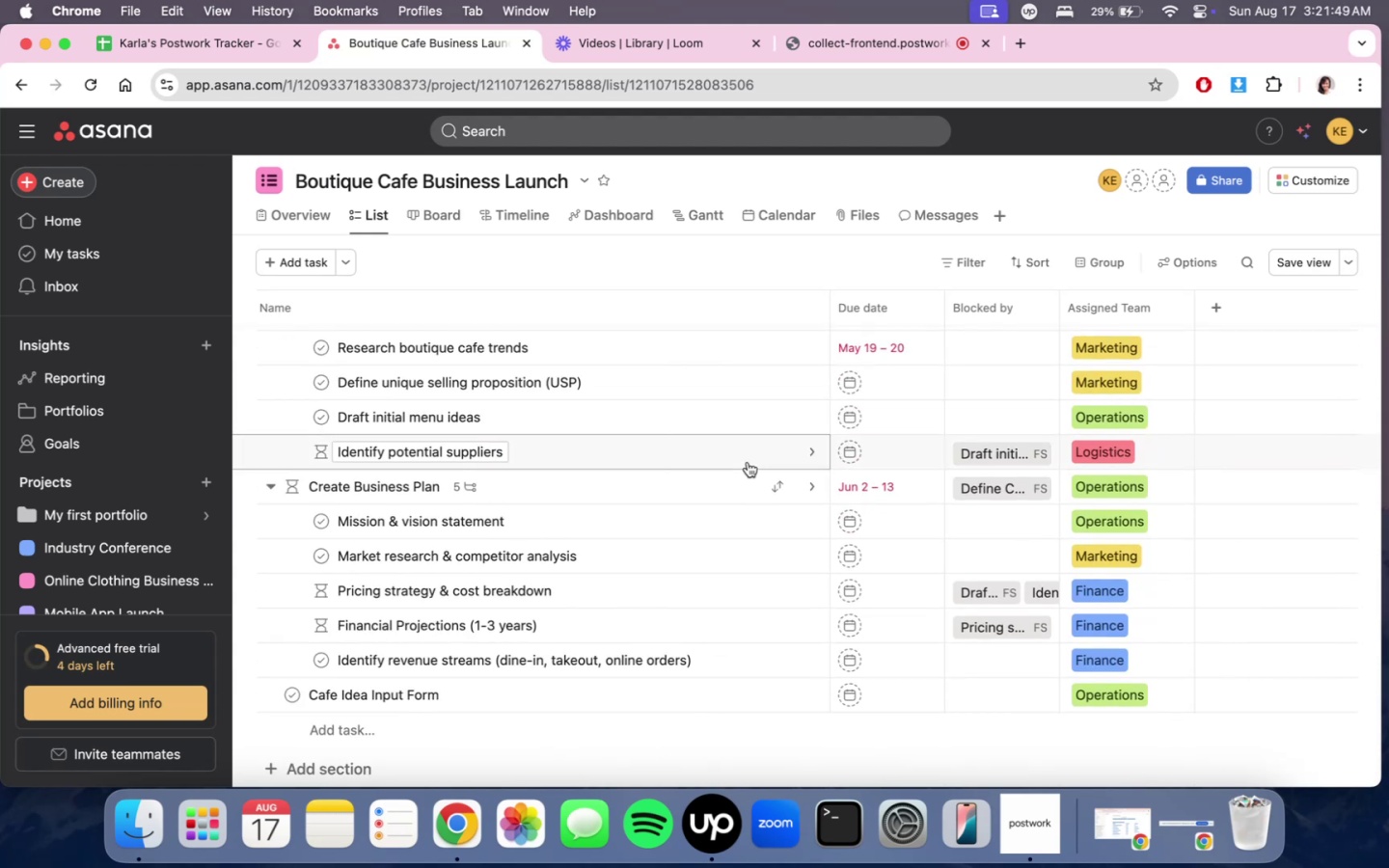 
mouse_move([766, 486])
 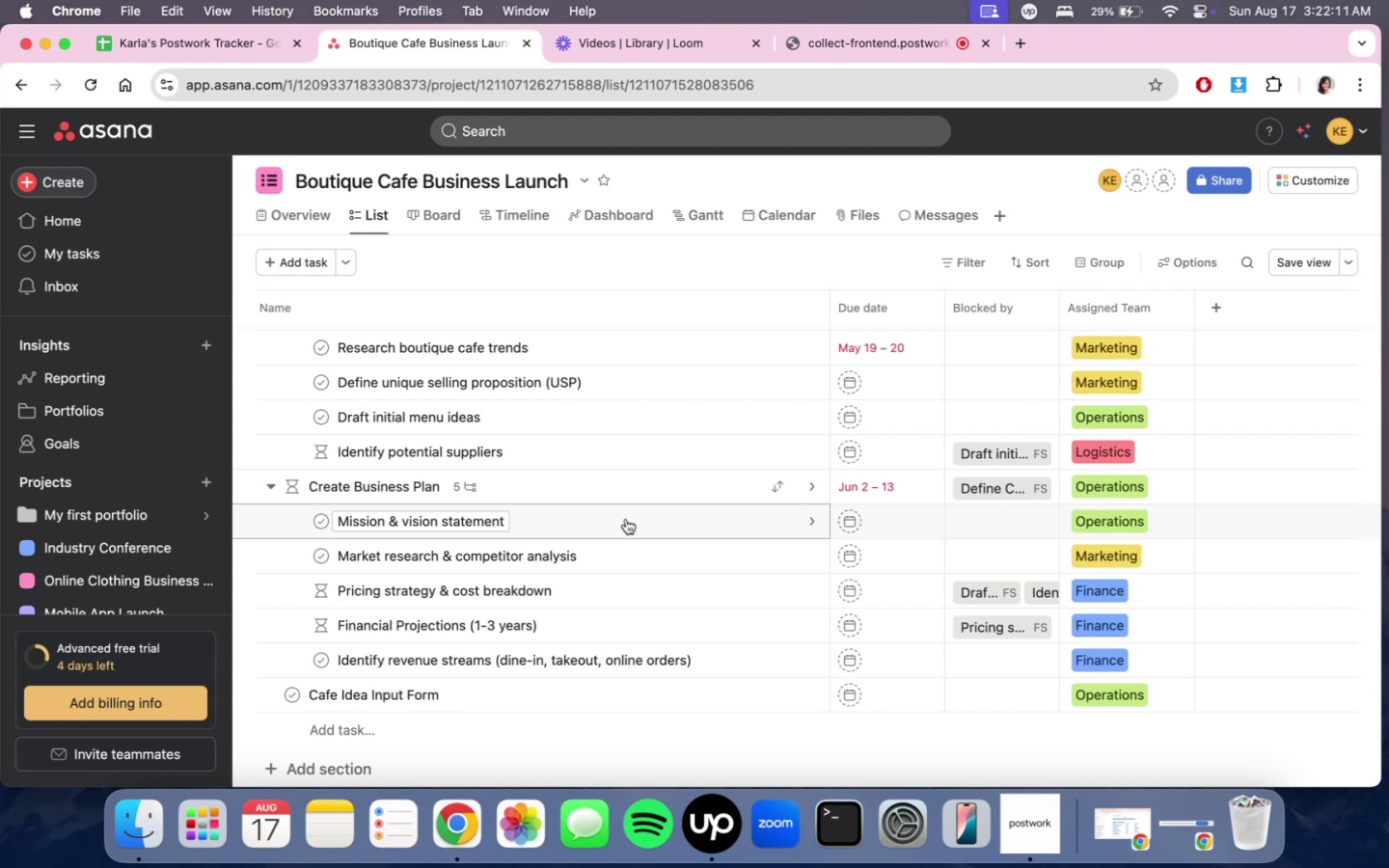 
wait(16.64)
 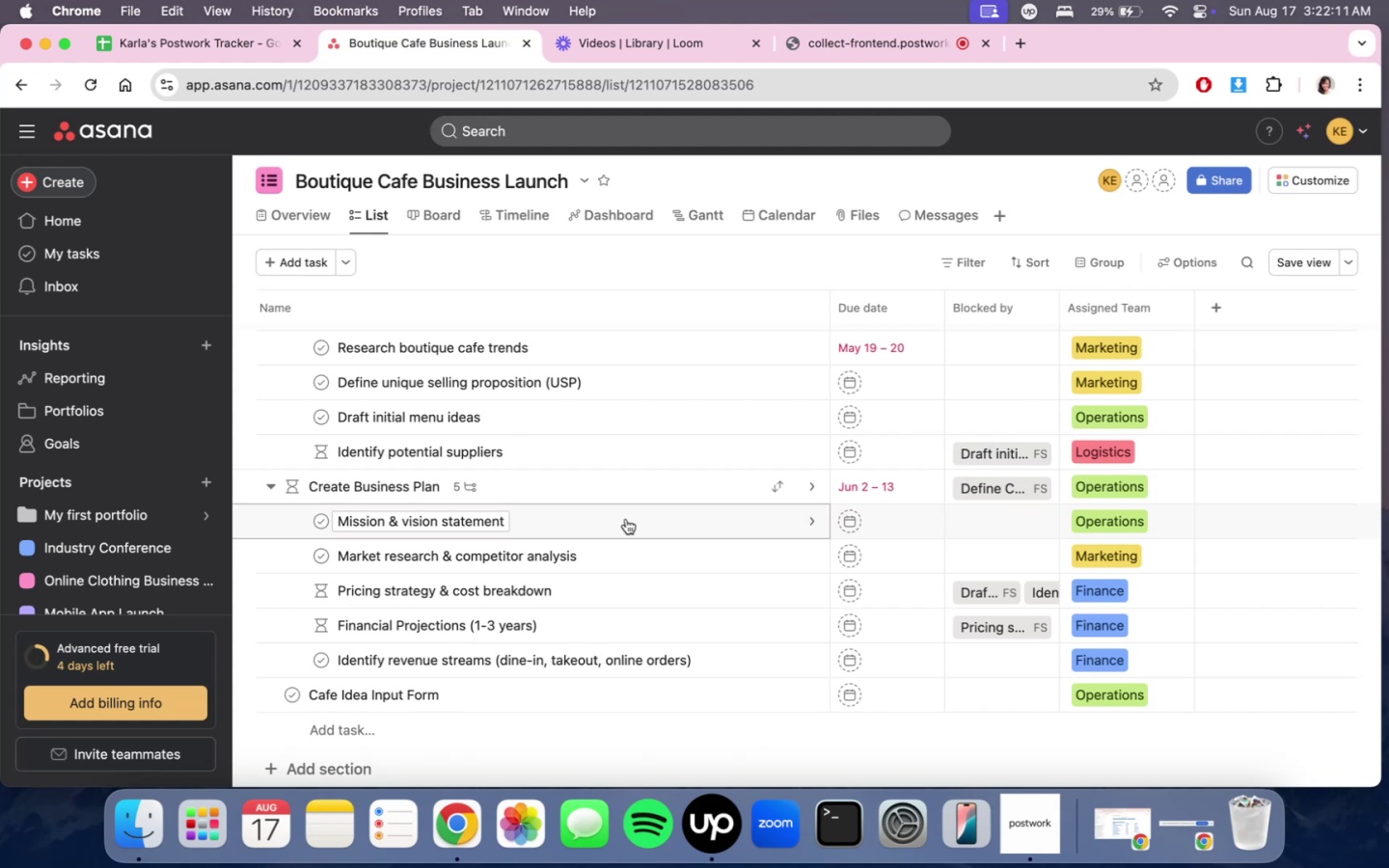 
scroll: coordinate [808, 486], scroll_direction: down, amount: 8.0
 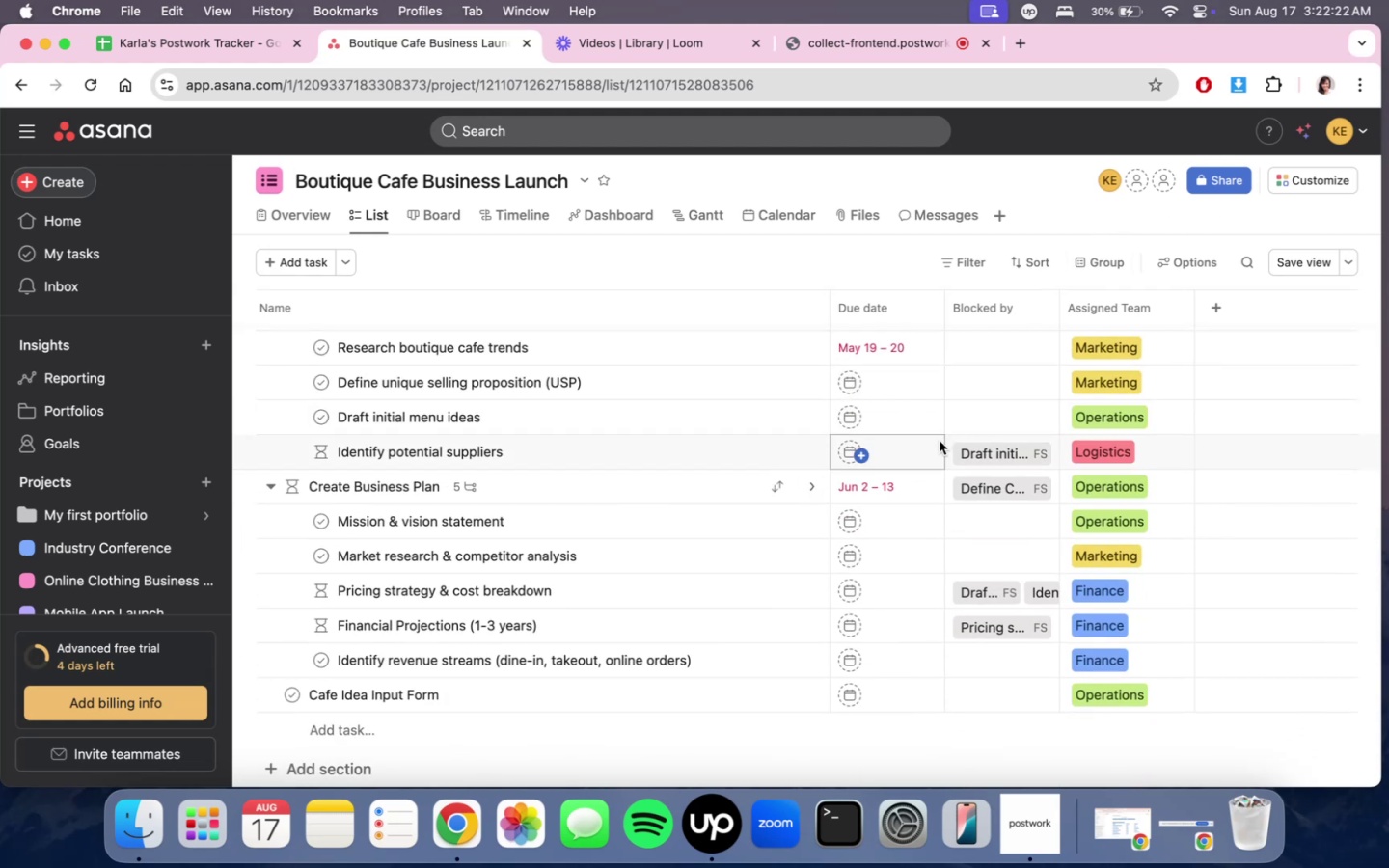 
wait(7.08)
 